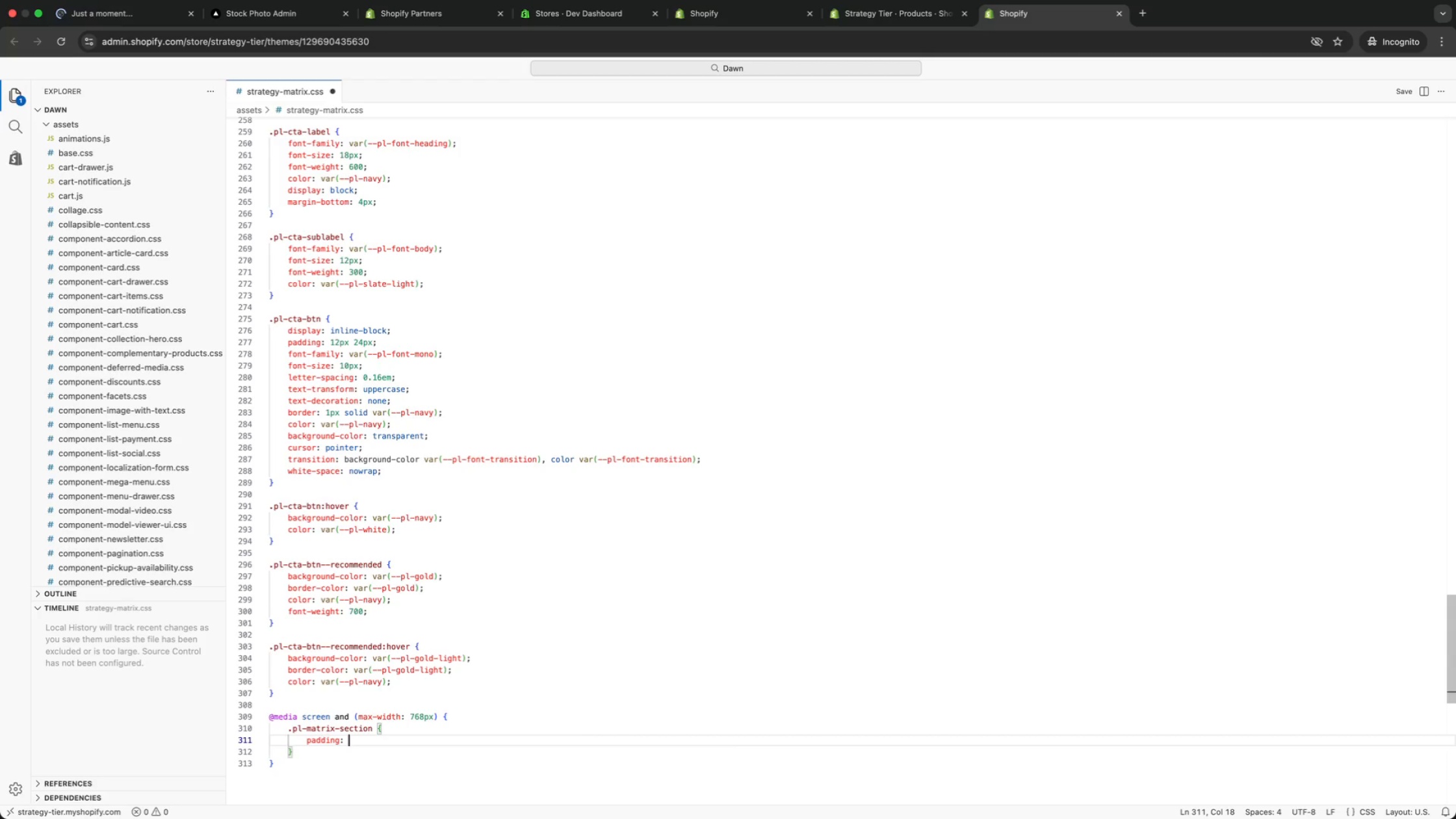 
key(Enter)
 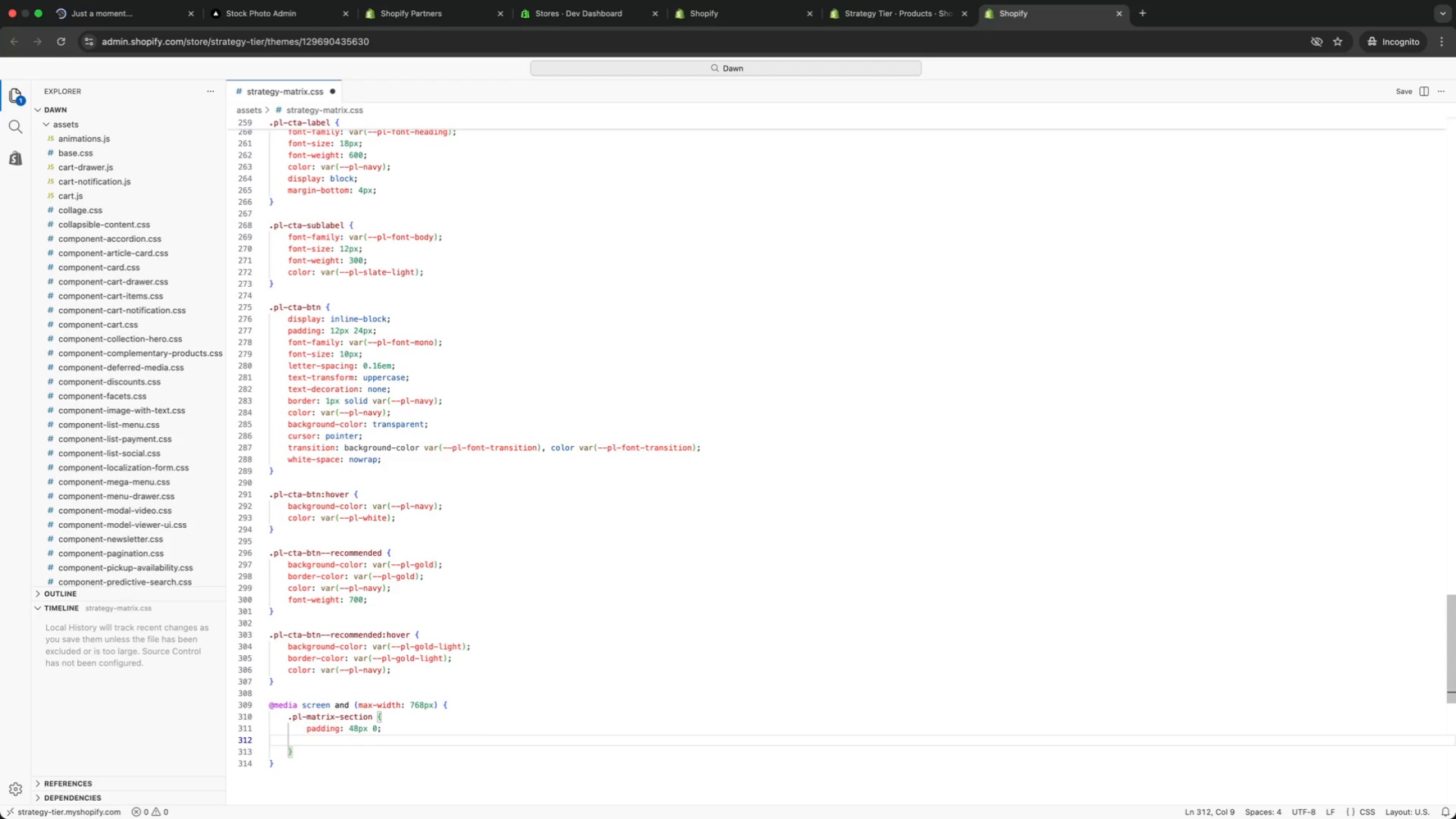 
key(Backspace)
 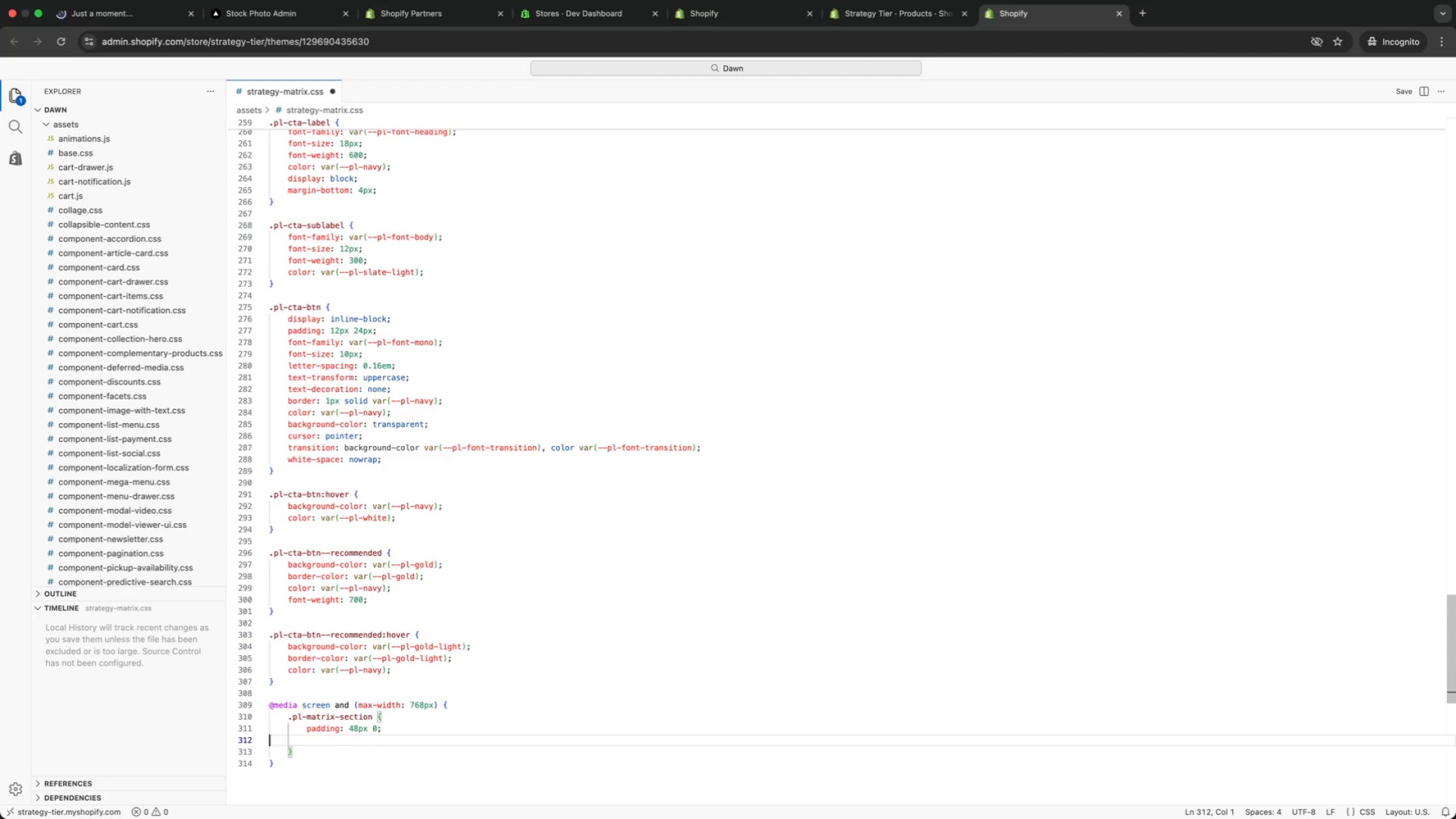 
key(Backspace)
 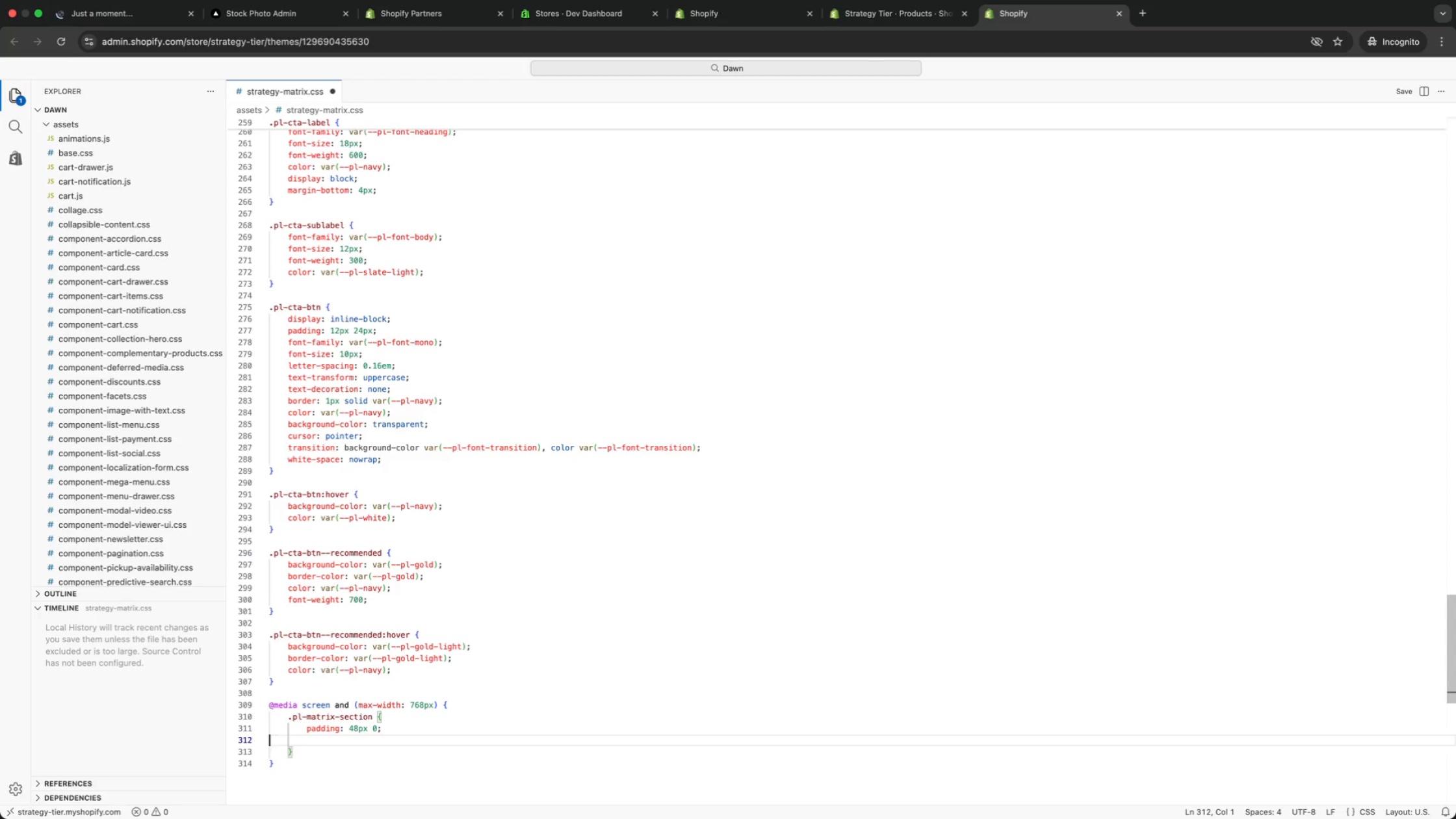 
key(Backspace)
 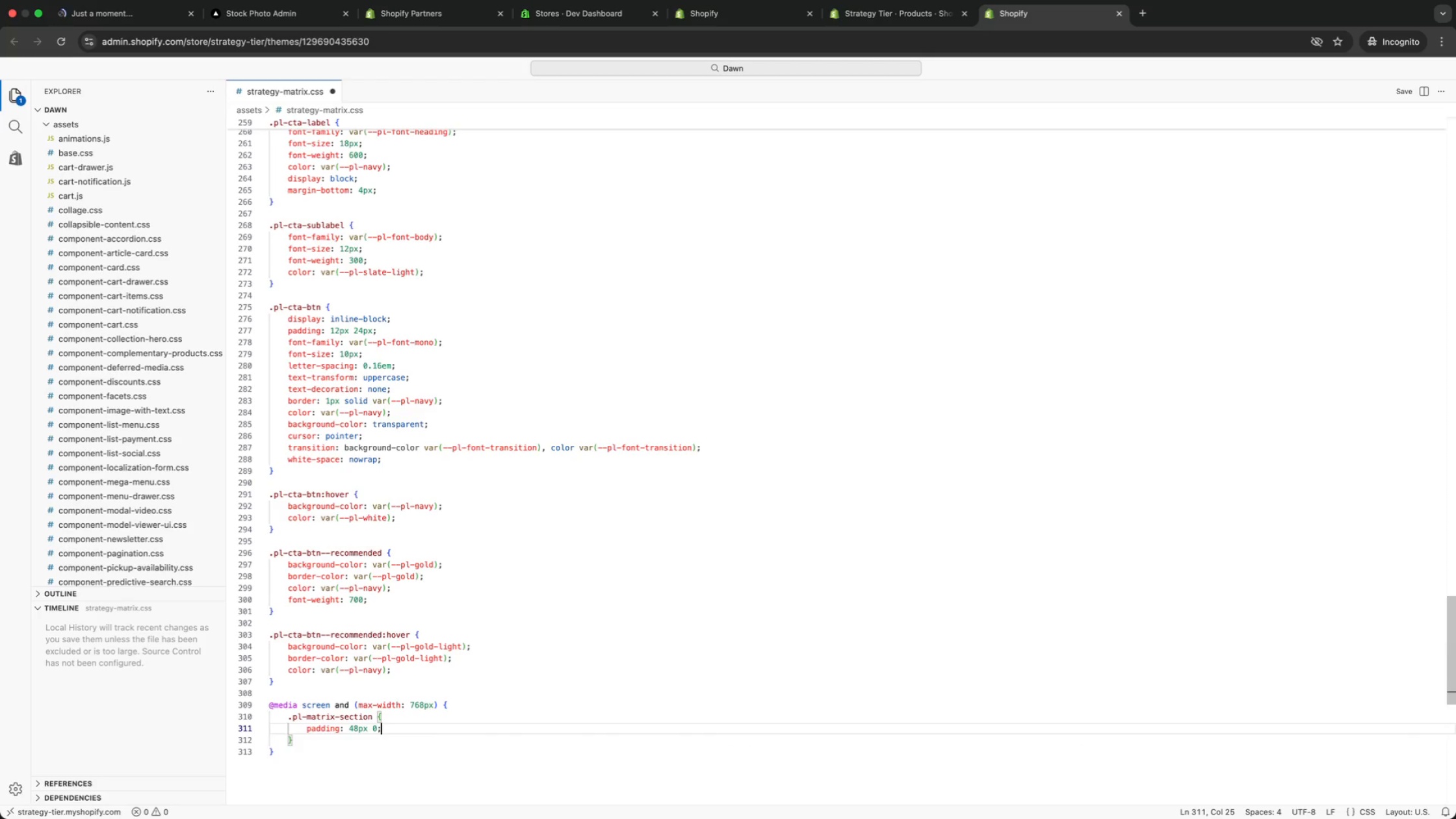 
key(ArrowDown)
 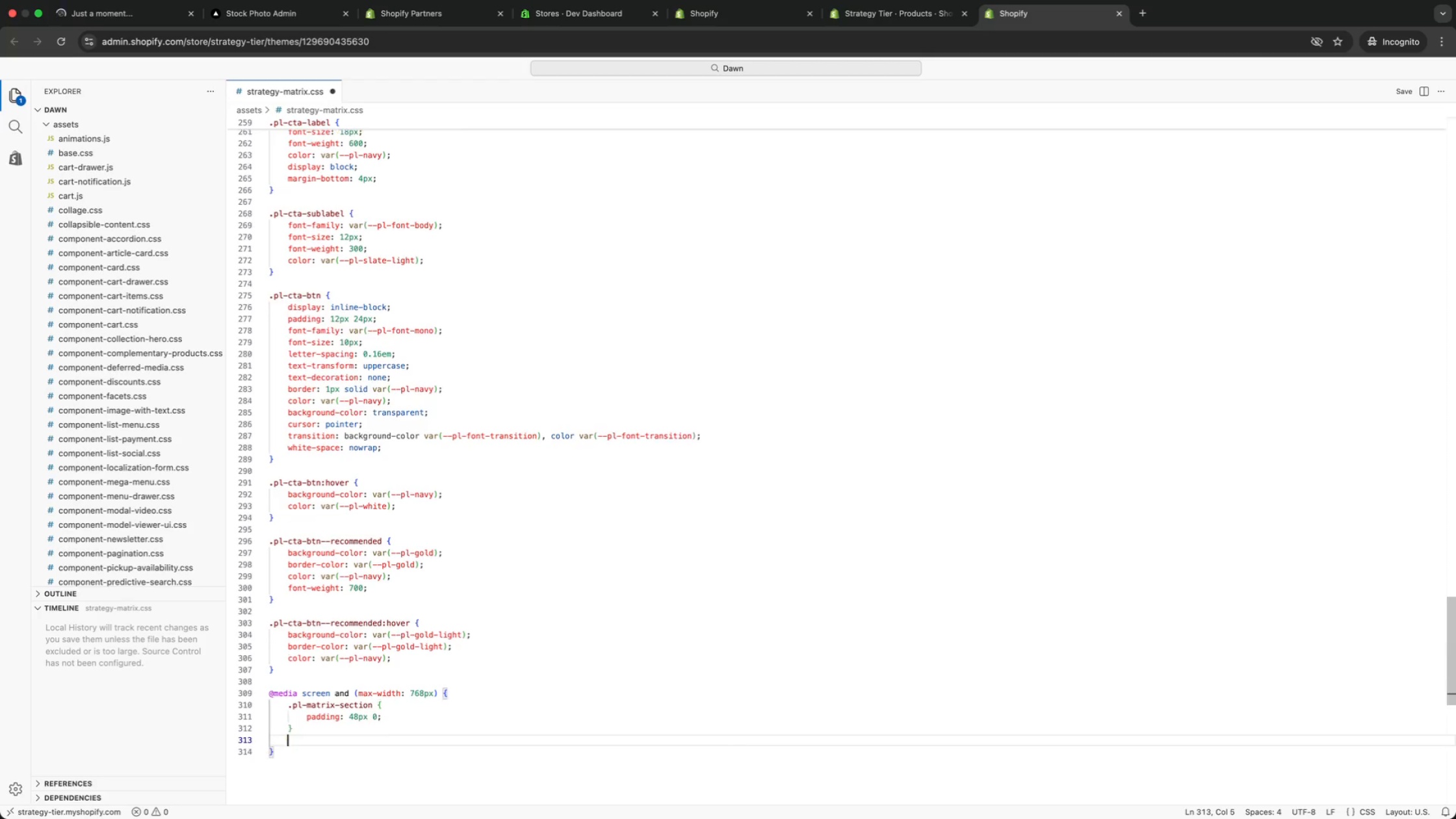 
key(Enter)
 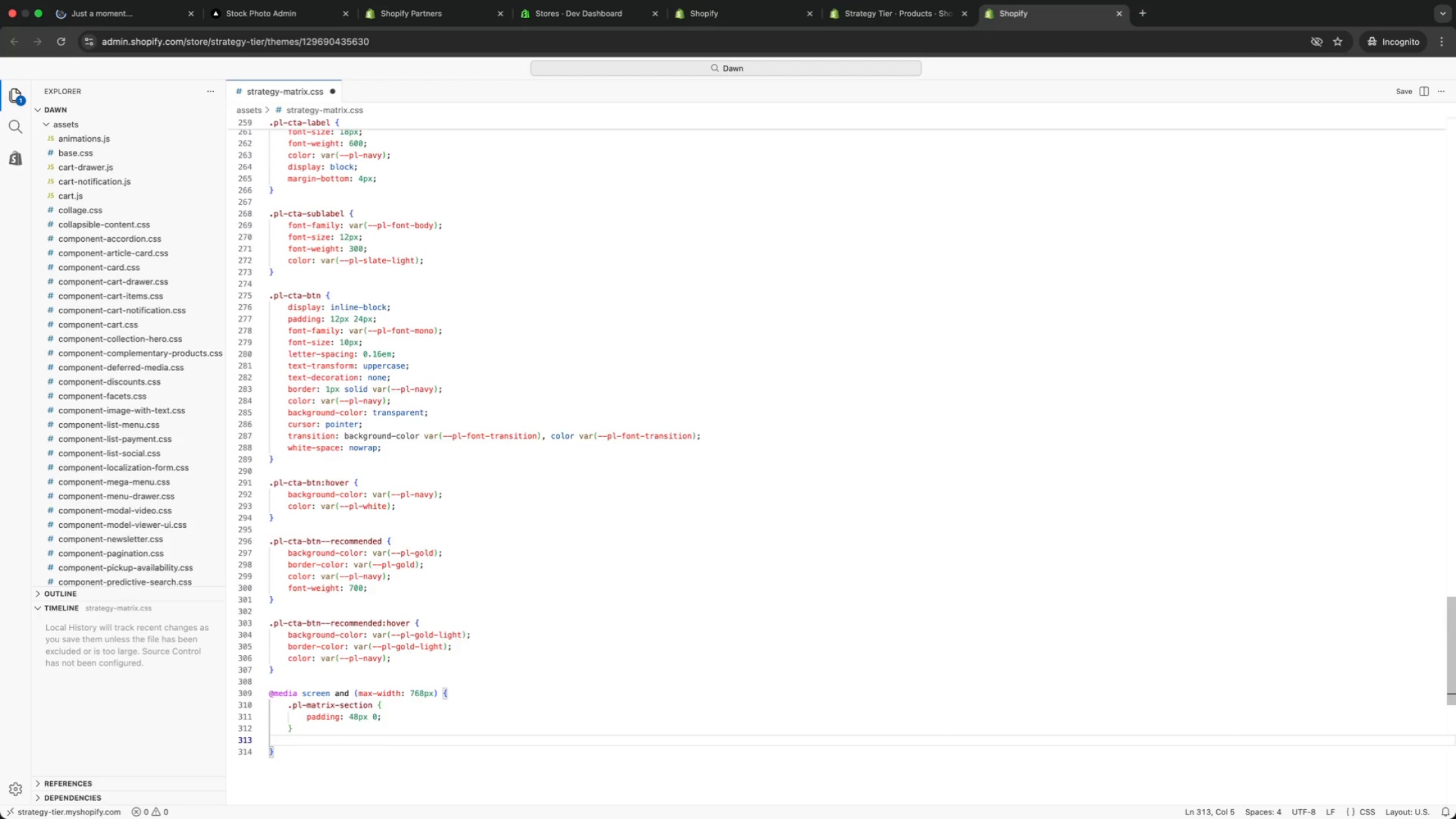 
key(Enter)
 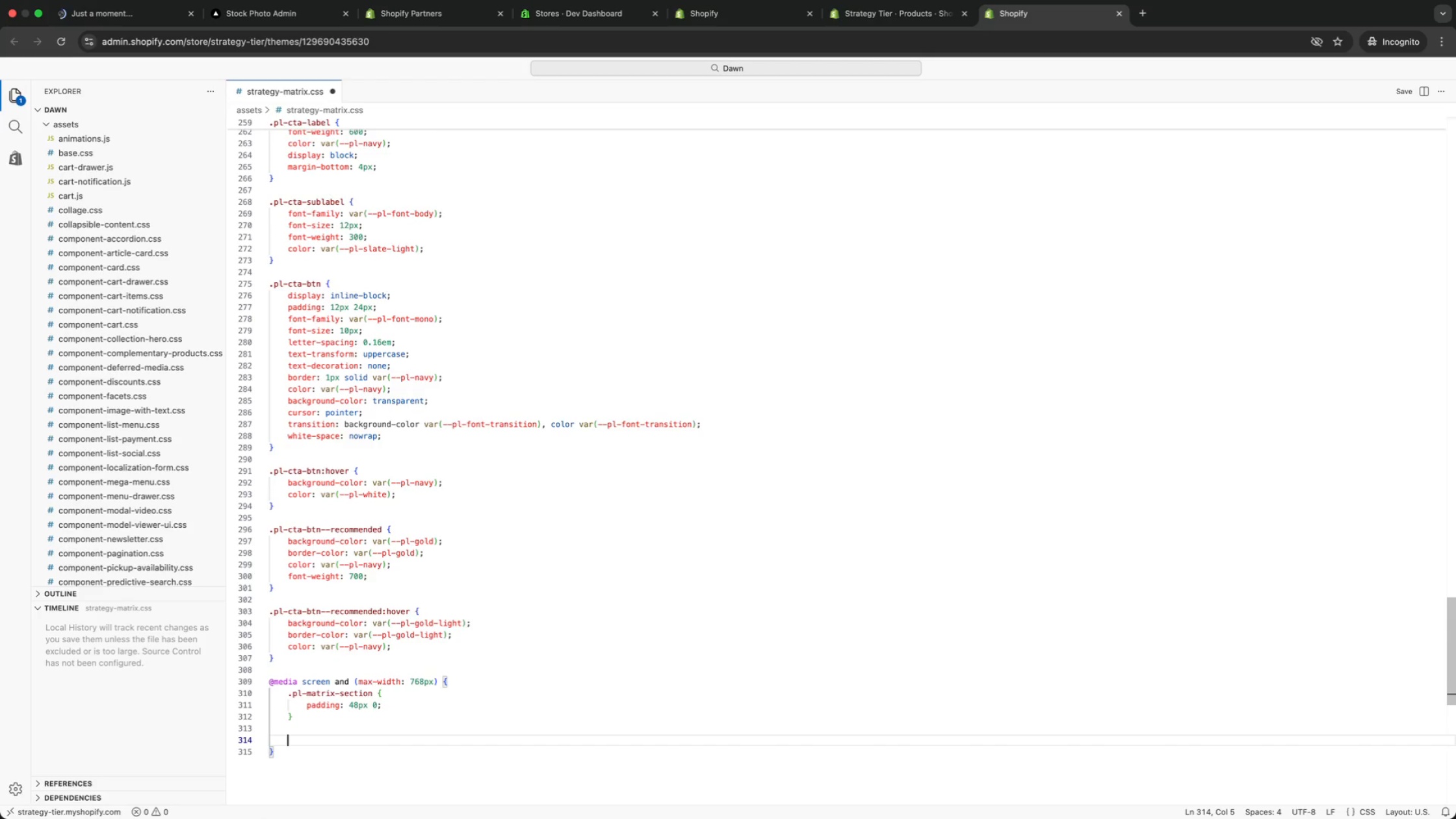 
type(matr)
 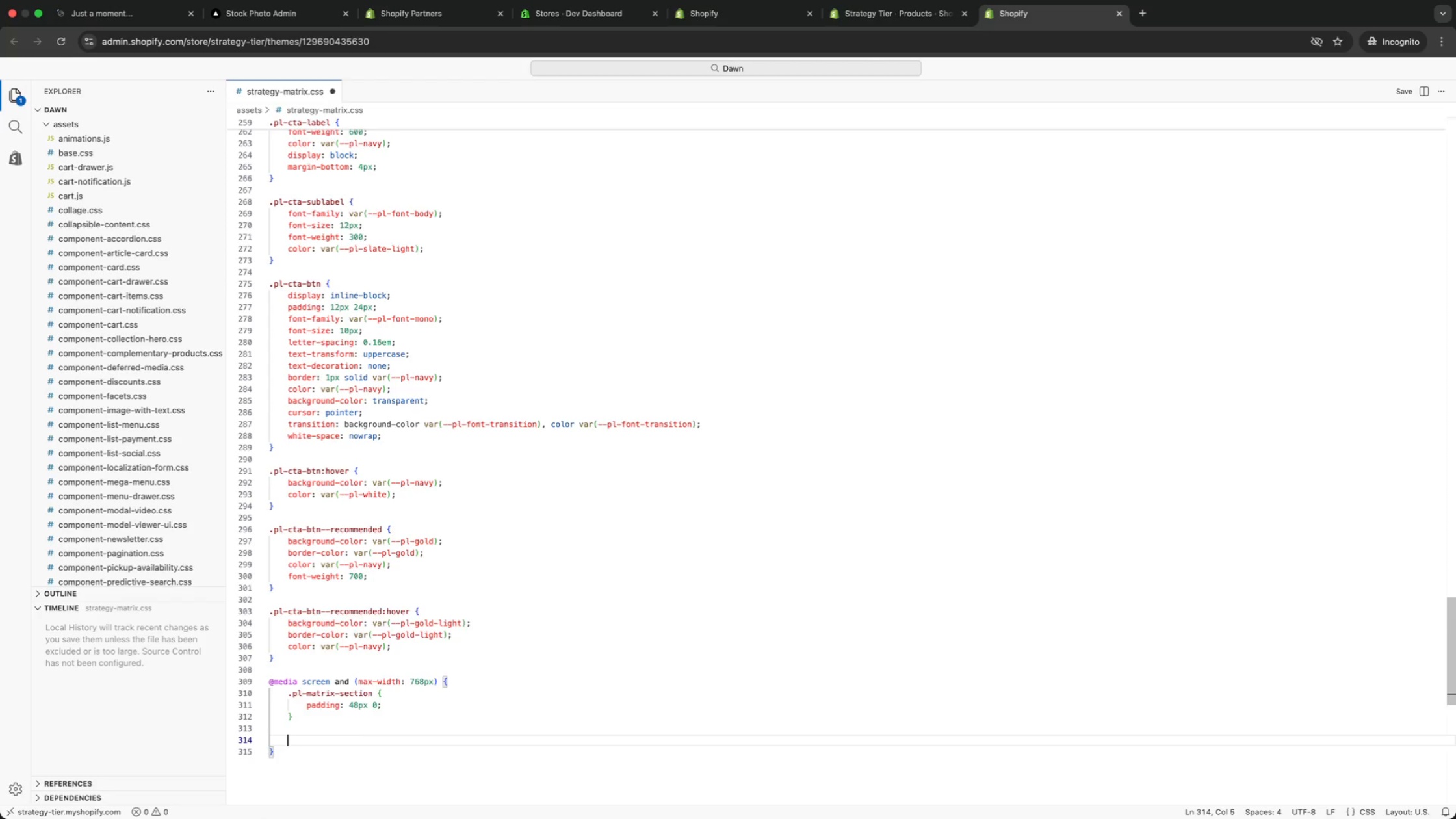 
key(ArrowDown)
 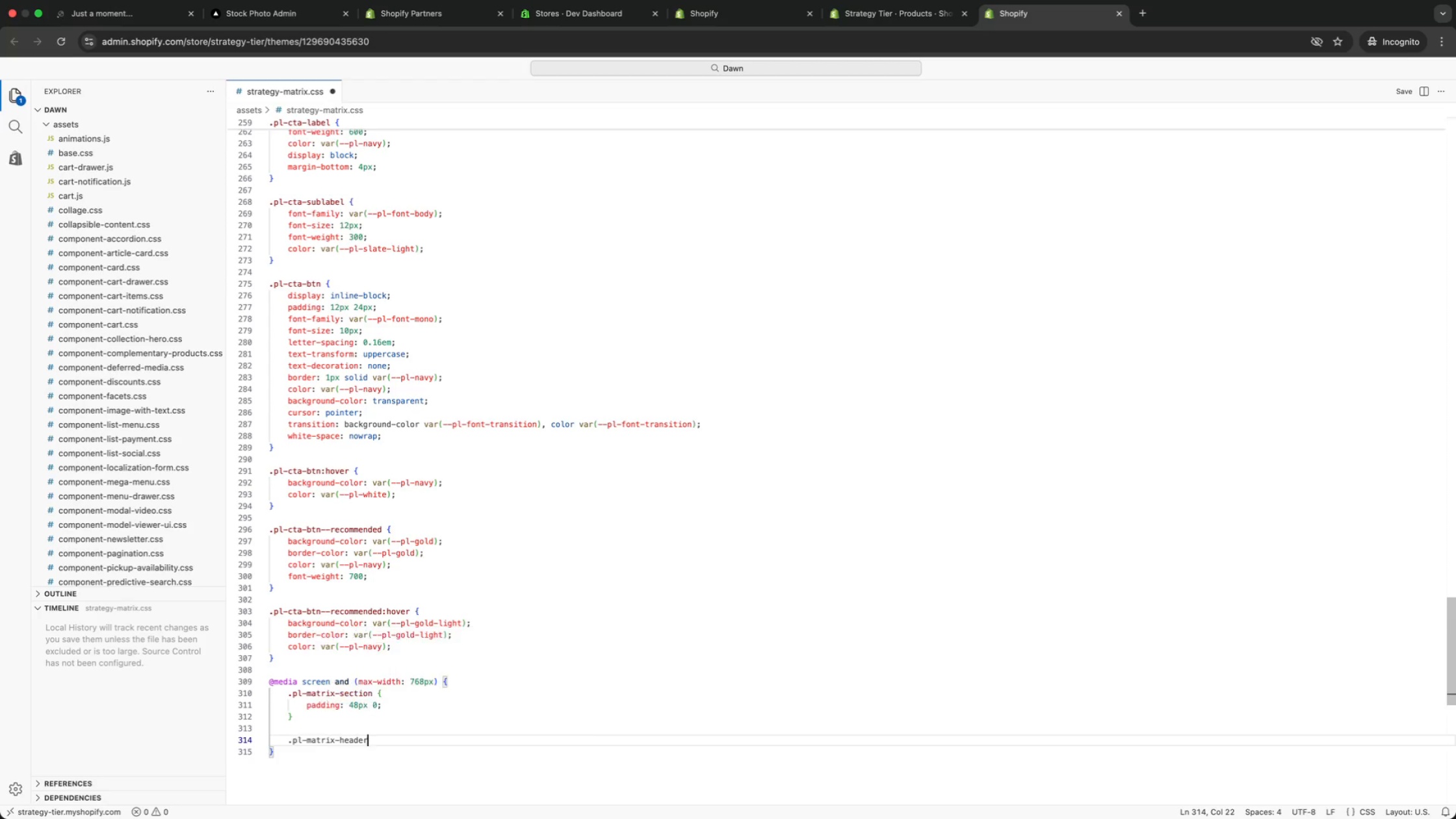 
key(Enter)
 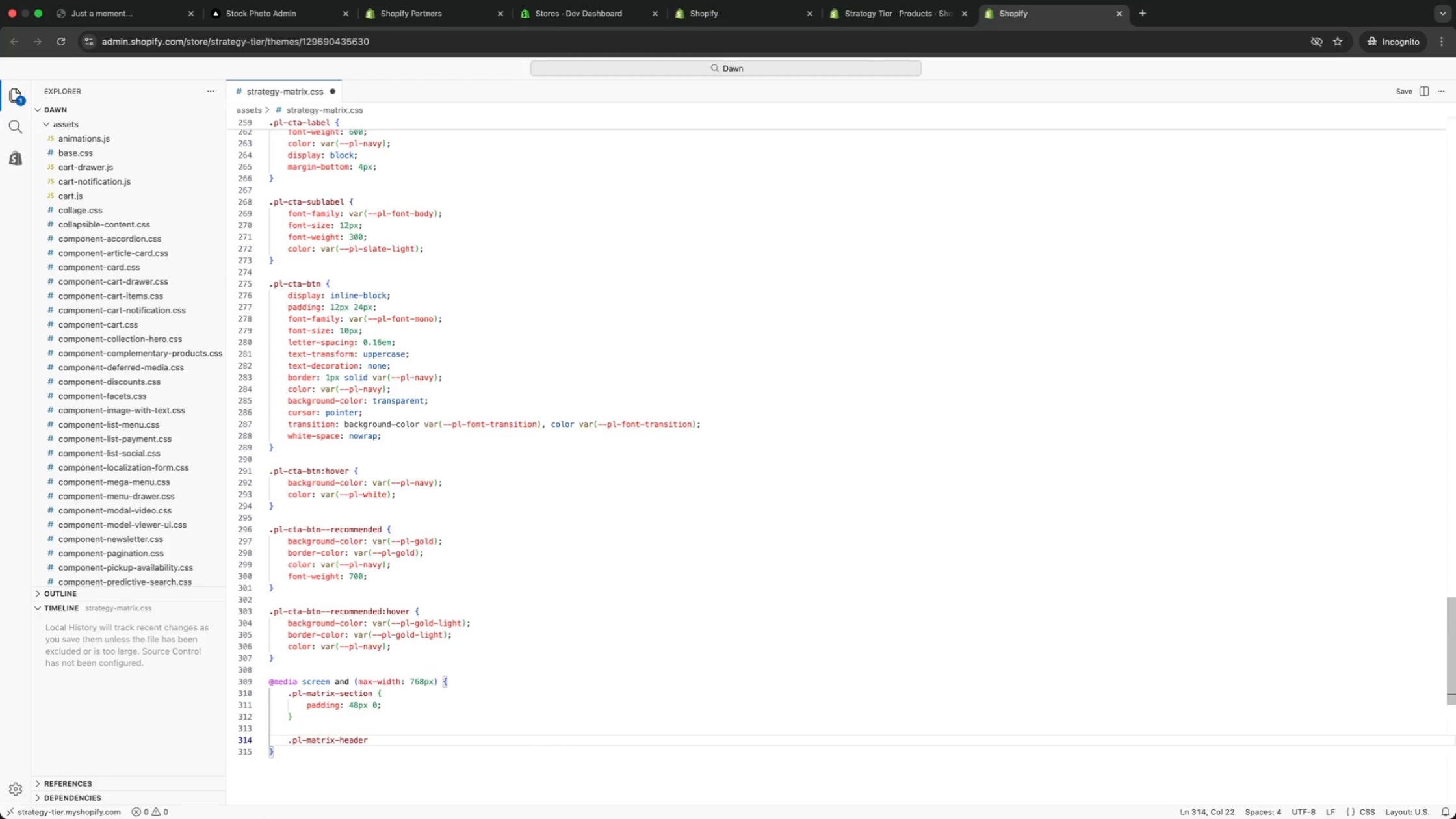 
key(Space)
 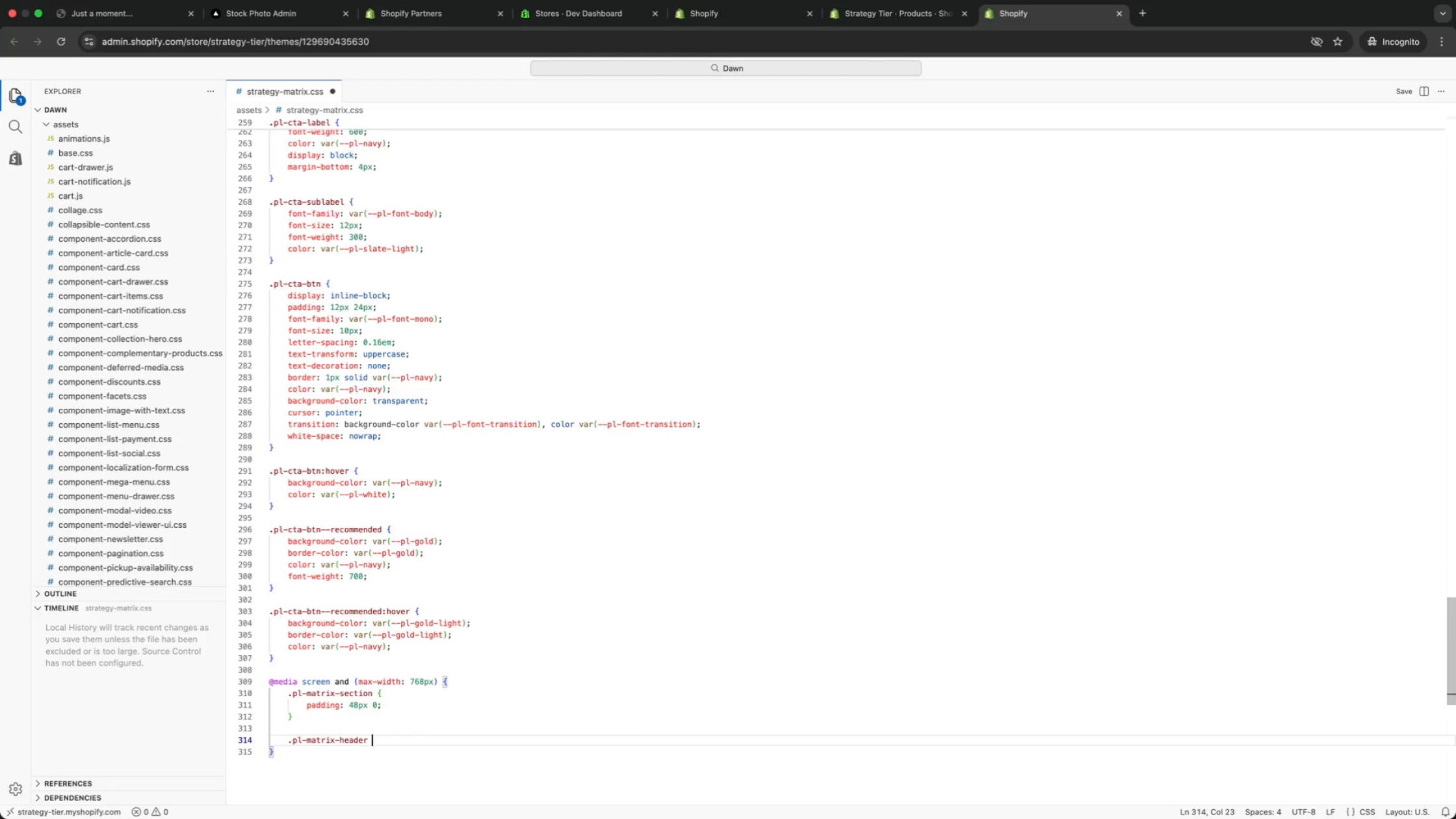 
key(Shift+BracketLeft)
 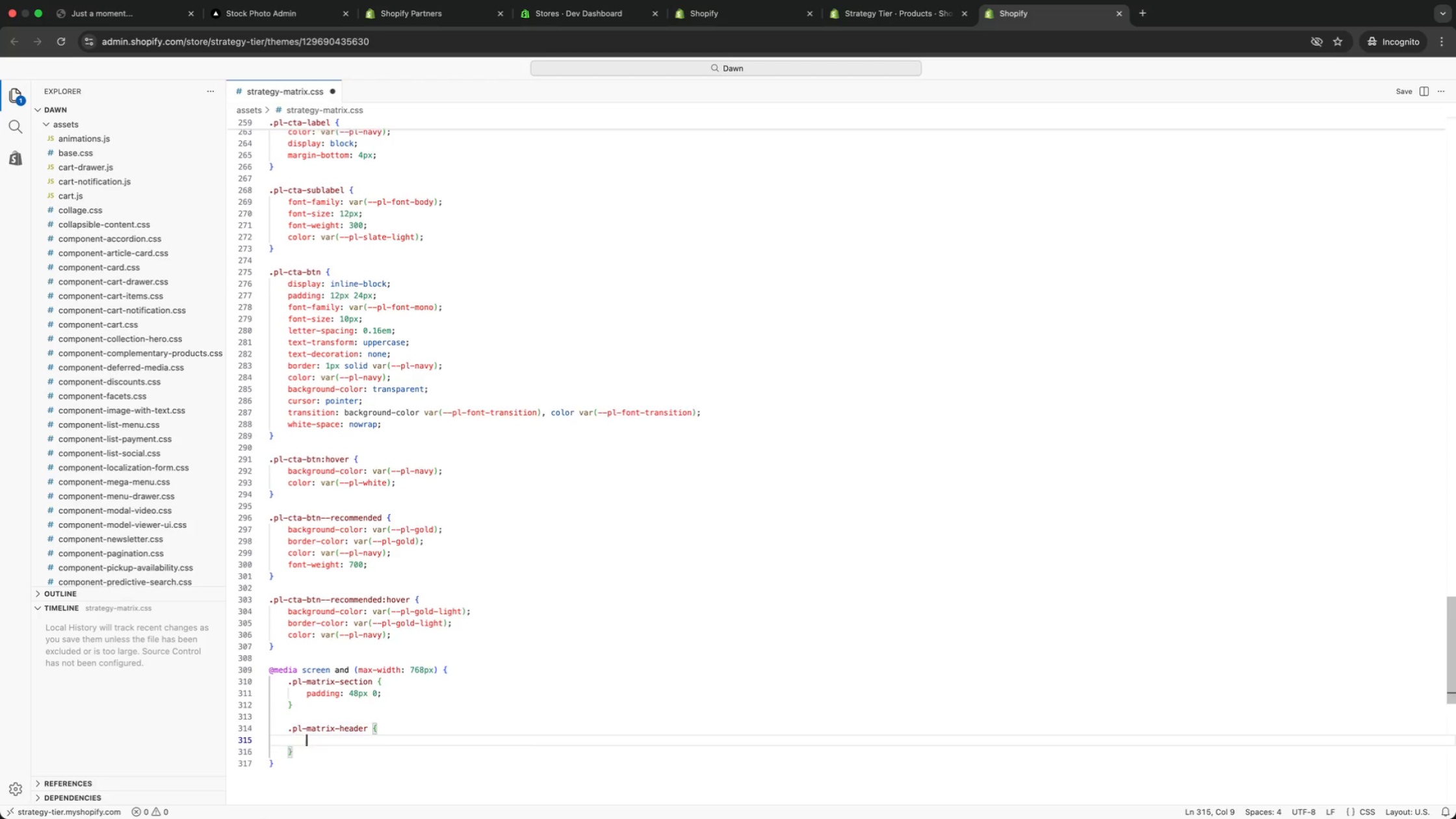 
key(Enter)
 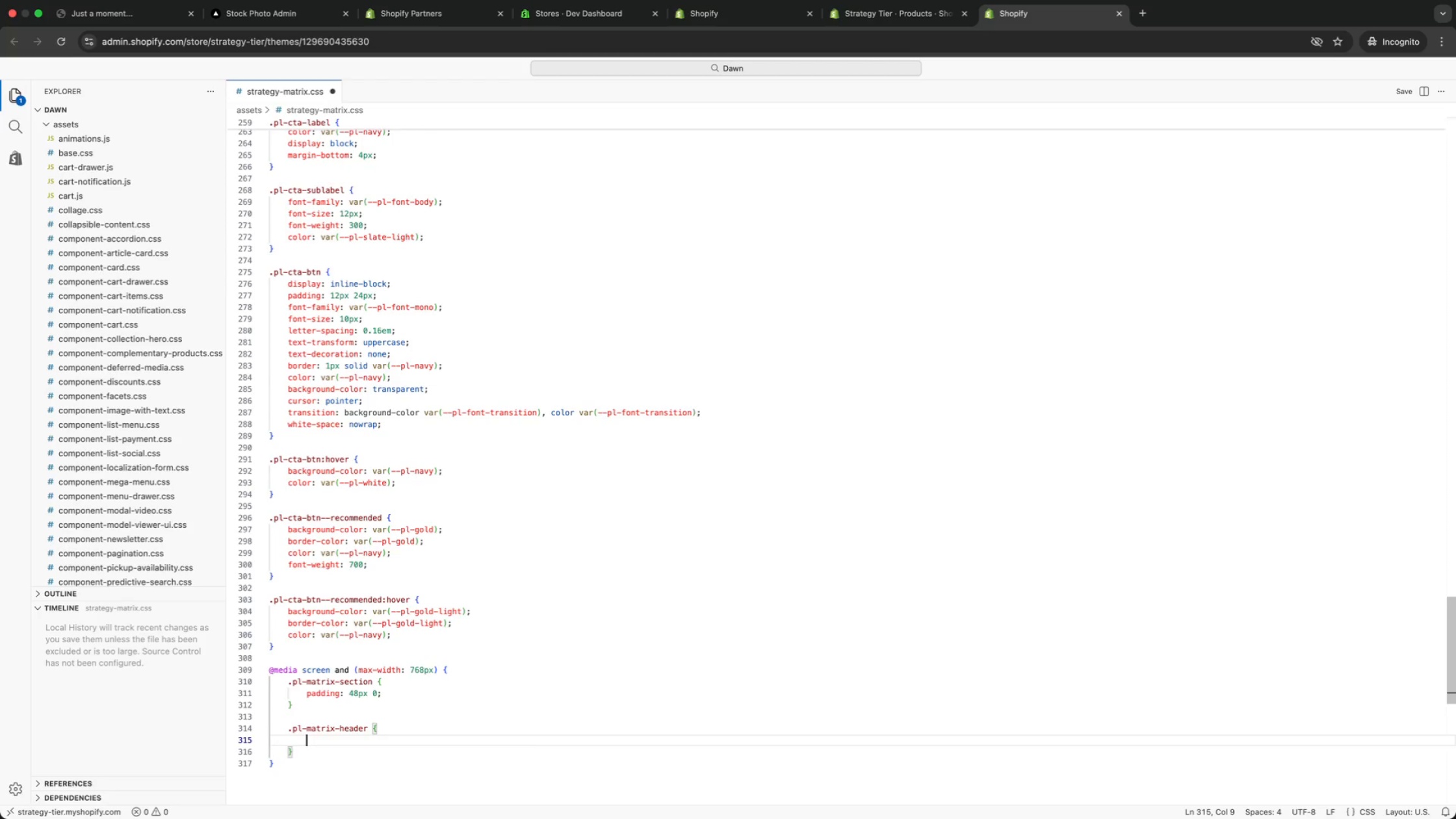 
type(pad)
 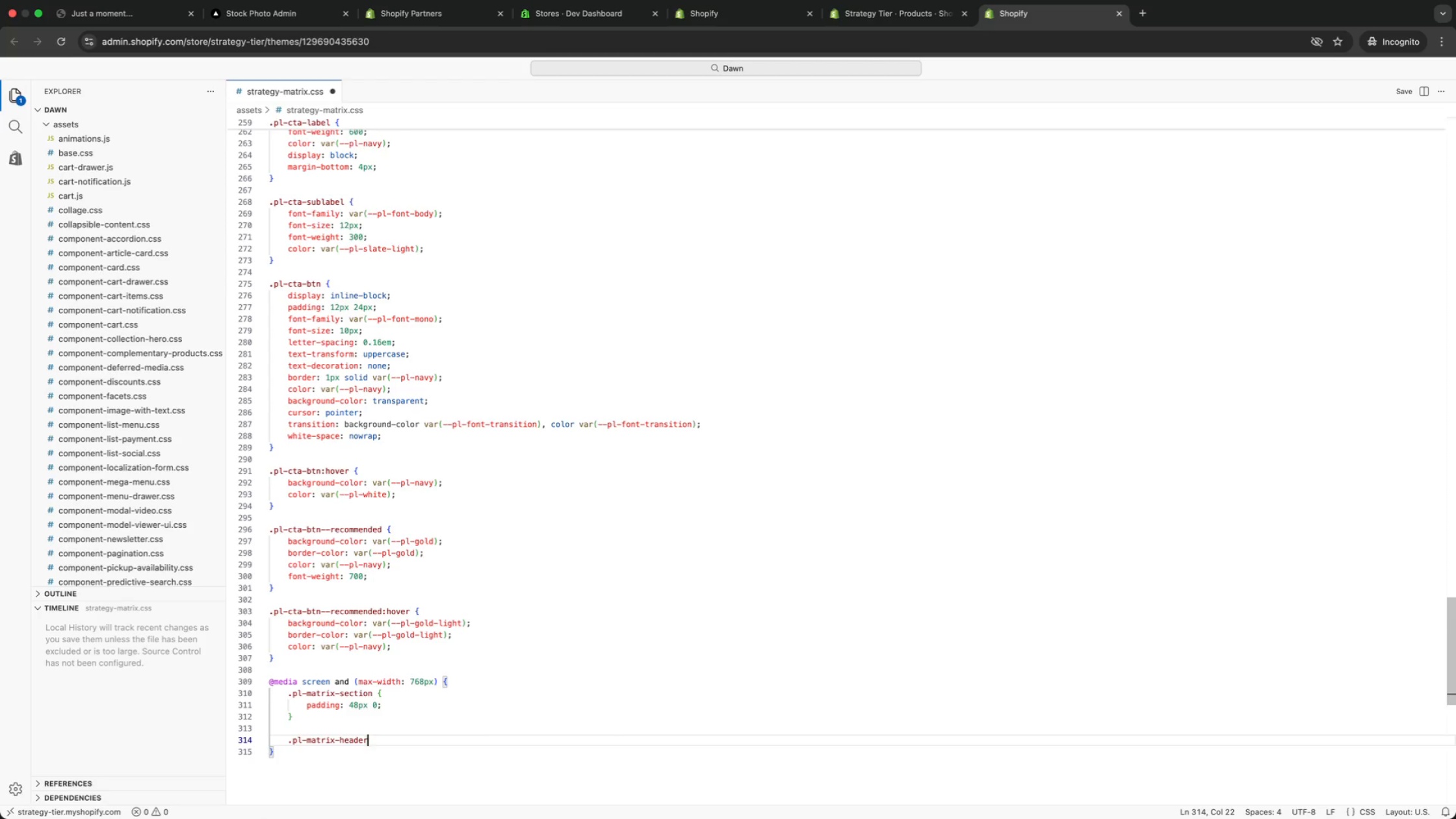 
key(Enter)
 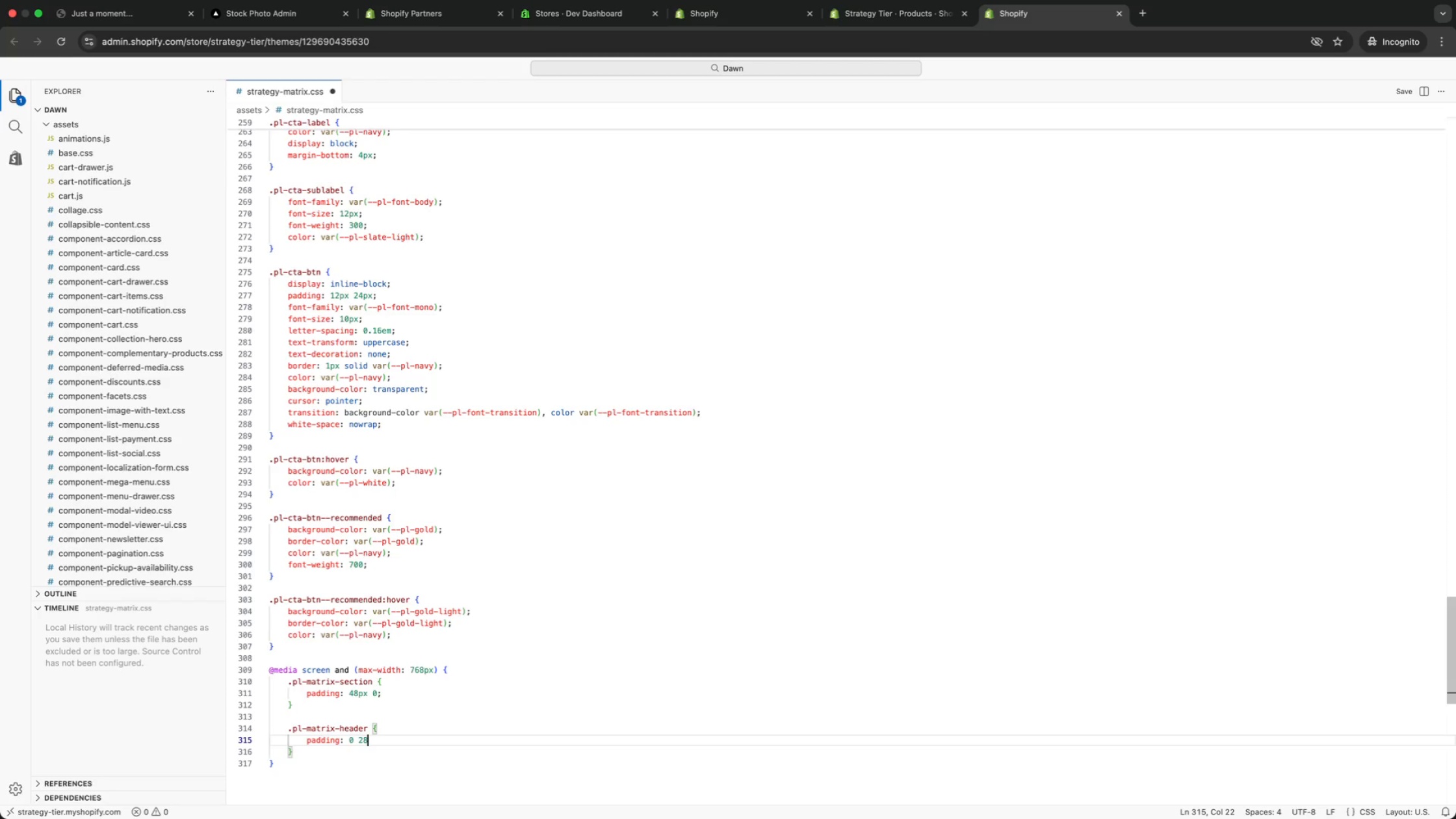 
type(: 0 28px;)
key(Backspace)
key(Backspace)
key(Backspace)
key(Backspace)
type(0px;)
 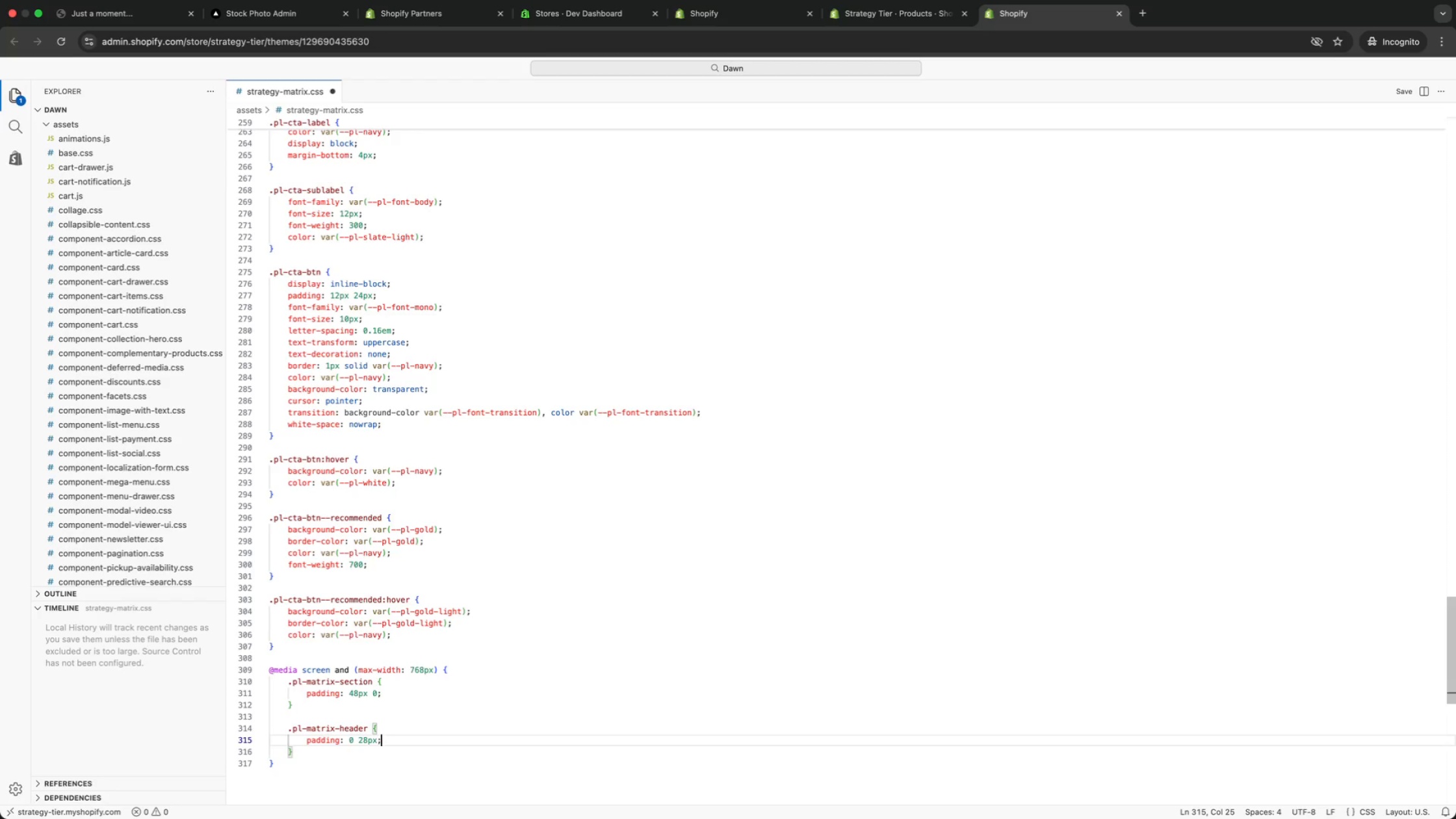 
key(Enter)
 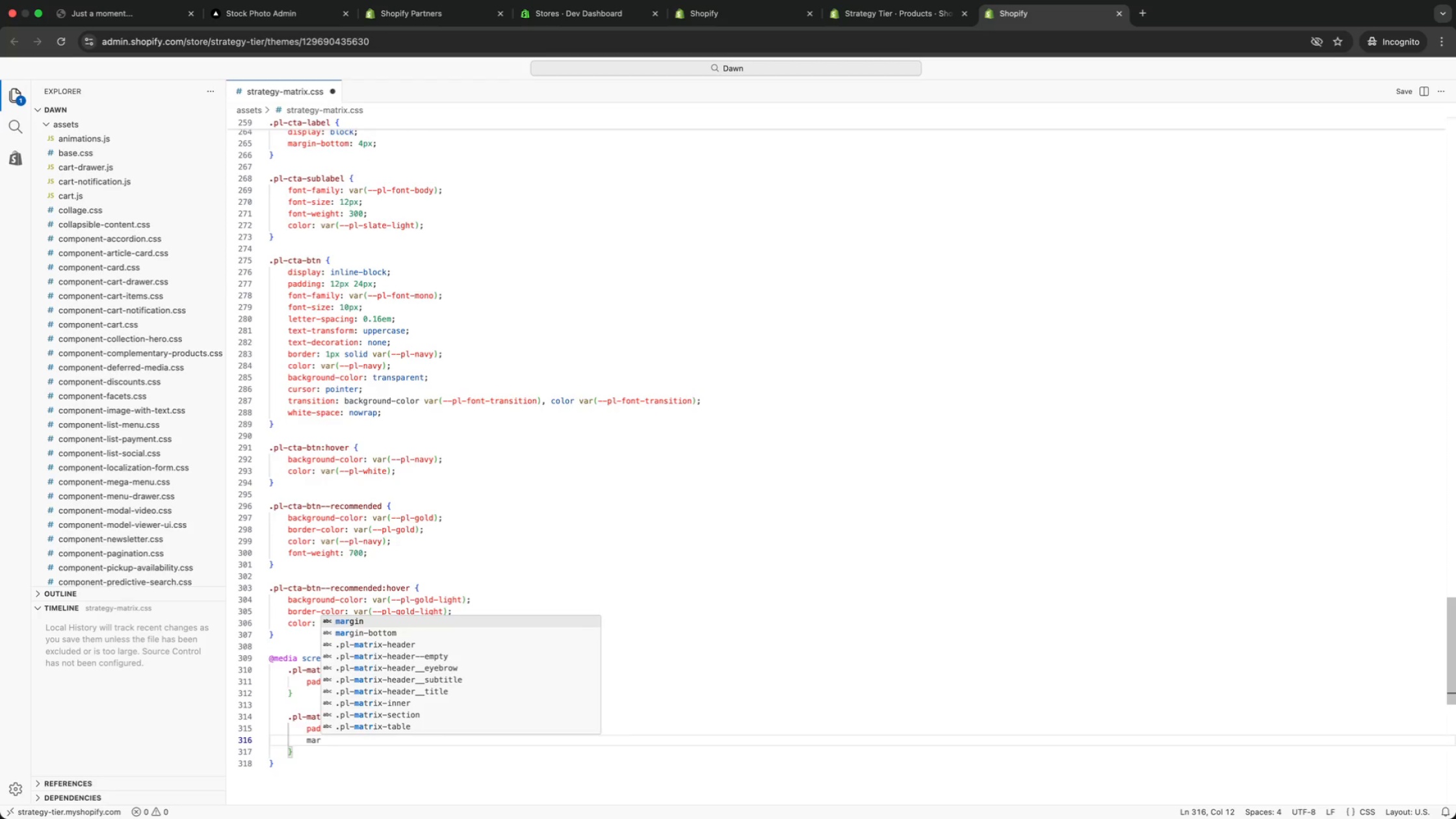 
type(mar)
 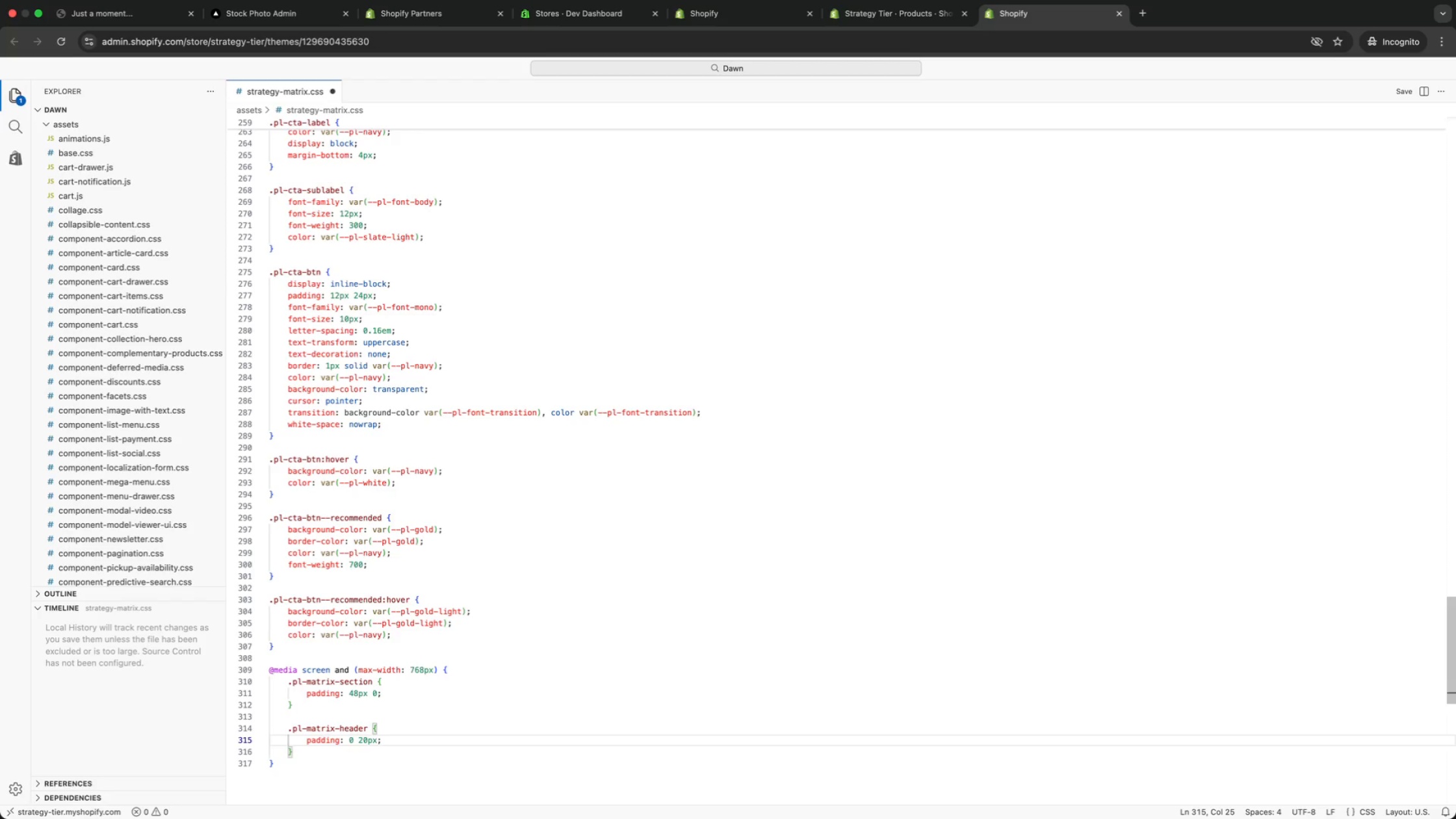 
key(ArrowRight)
 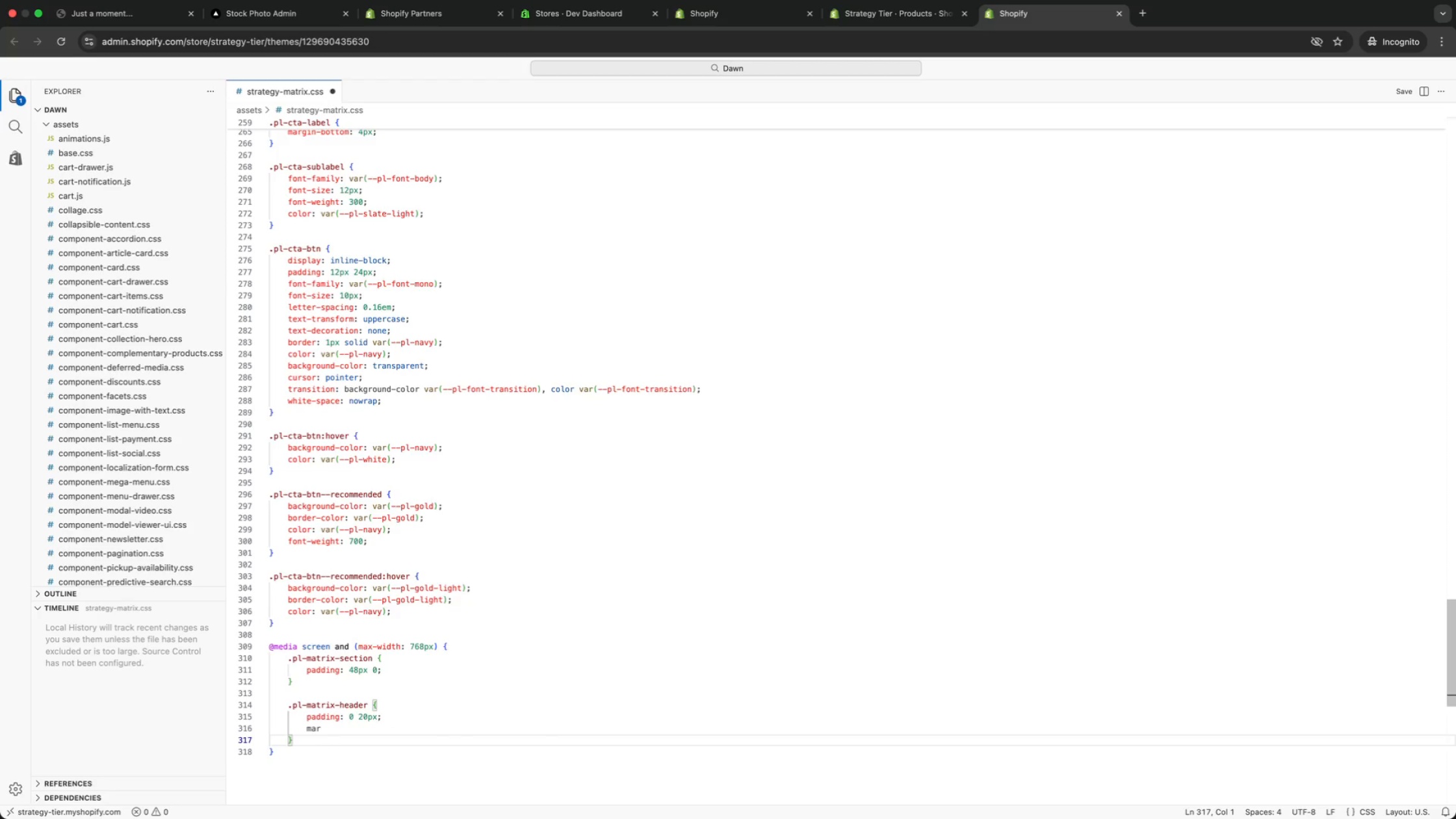 
key(Meta+CommandLeft)
 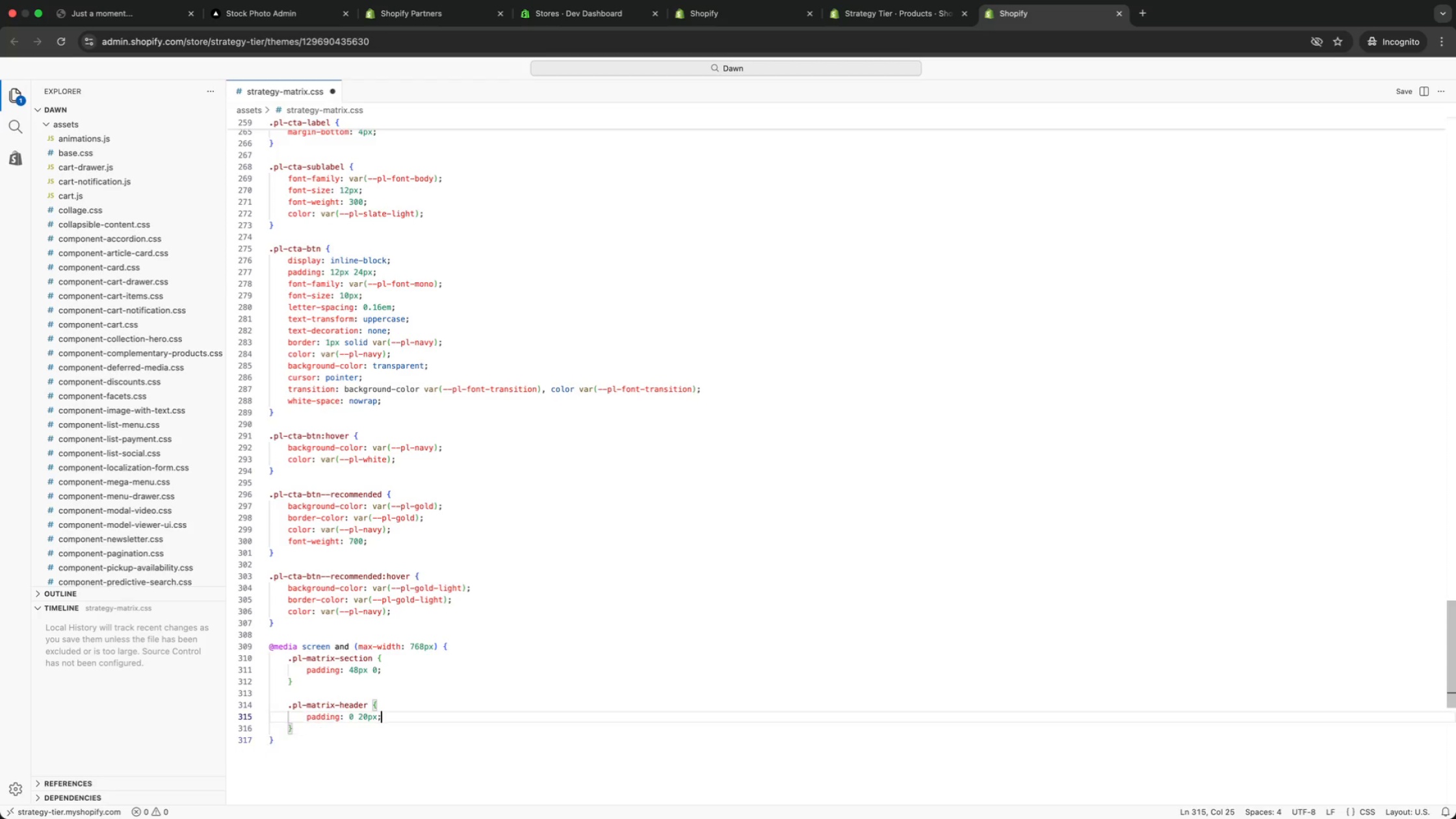 
key(Meta+Z)
 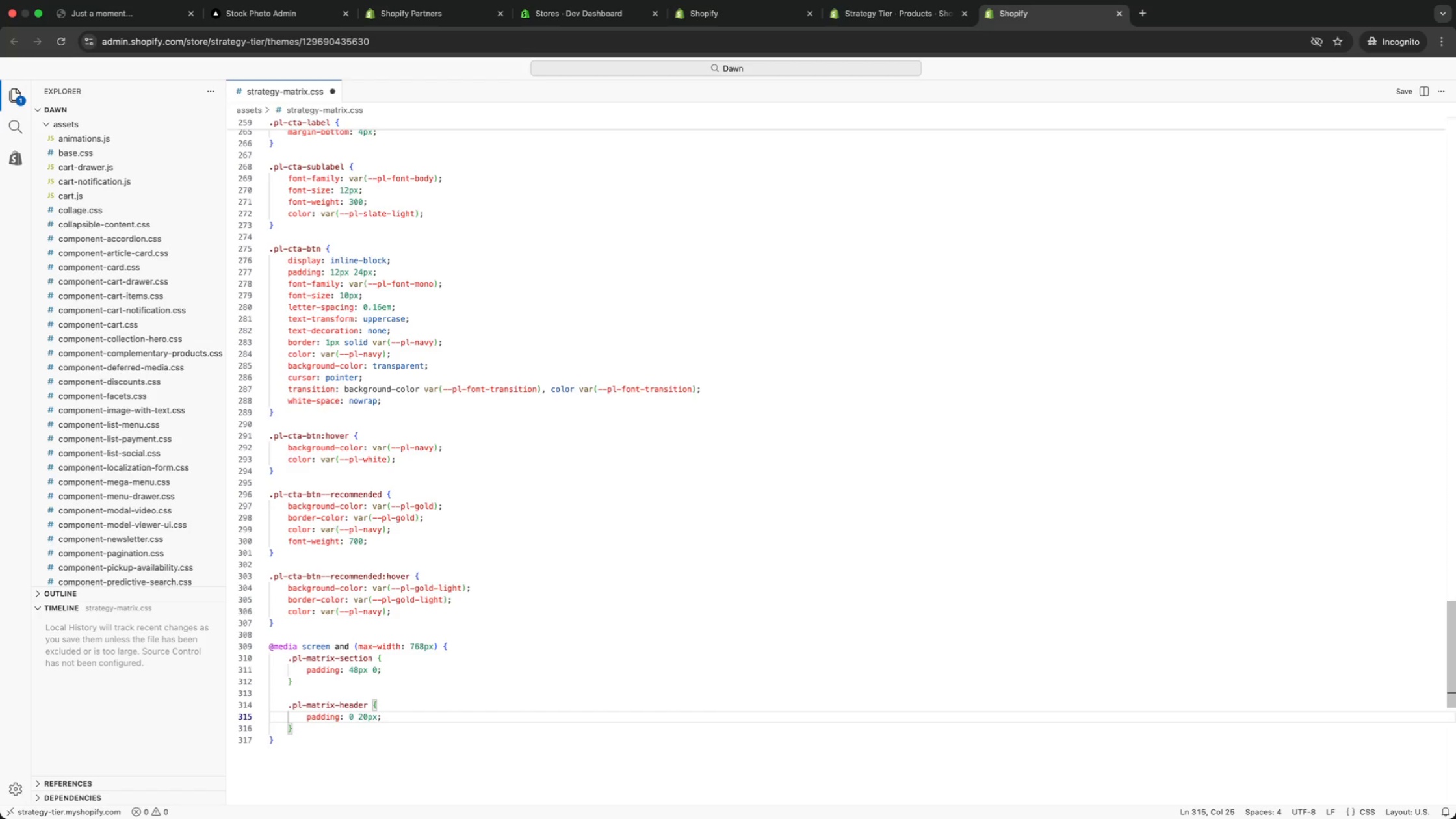 
key(Enter)
 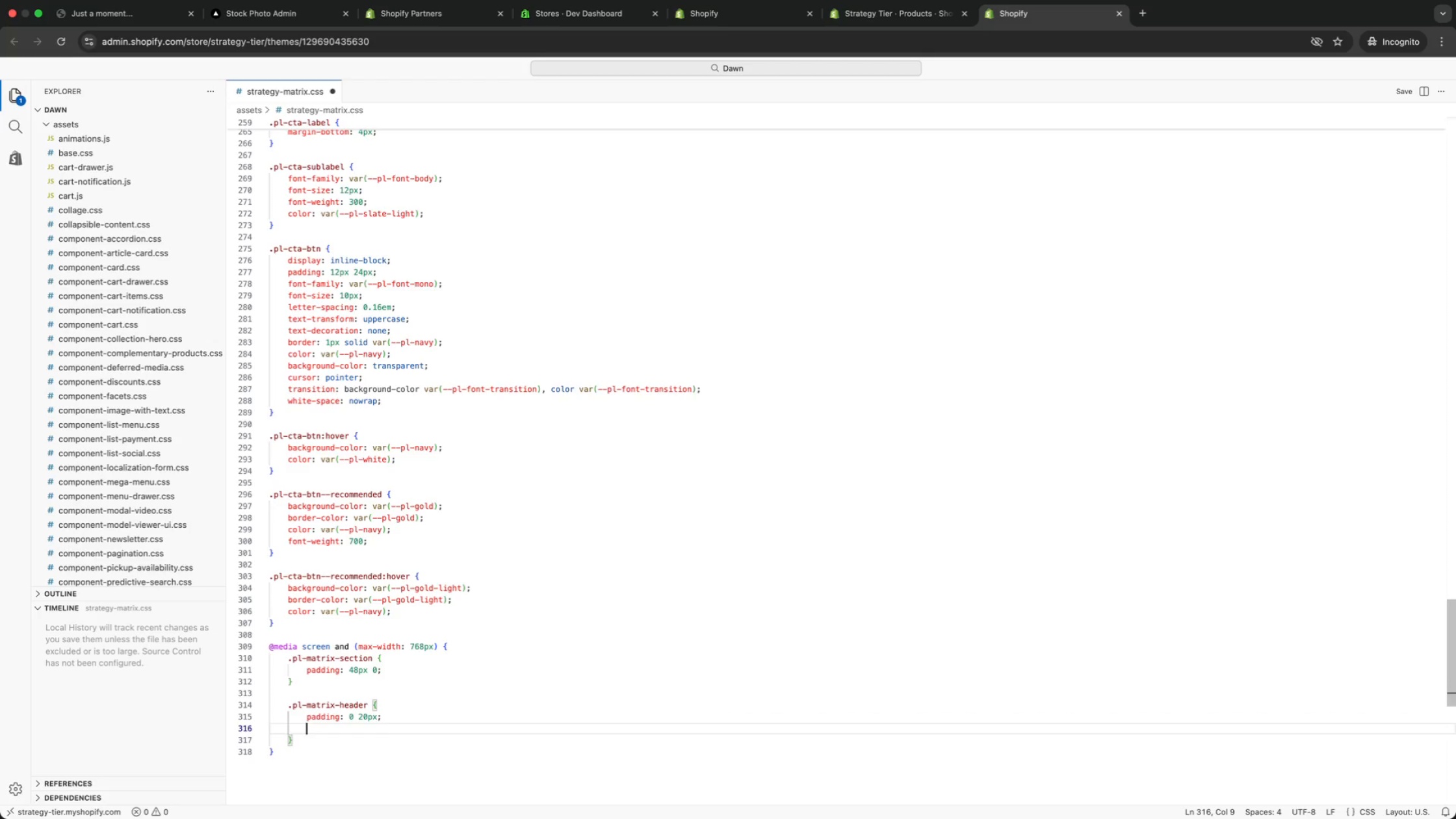 
type(mar)
 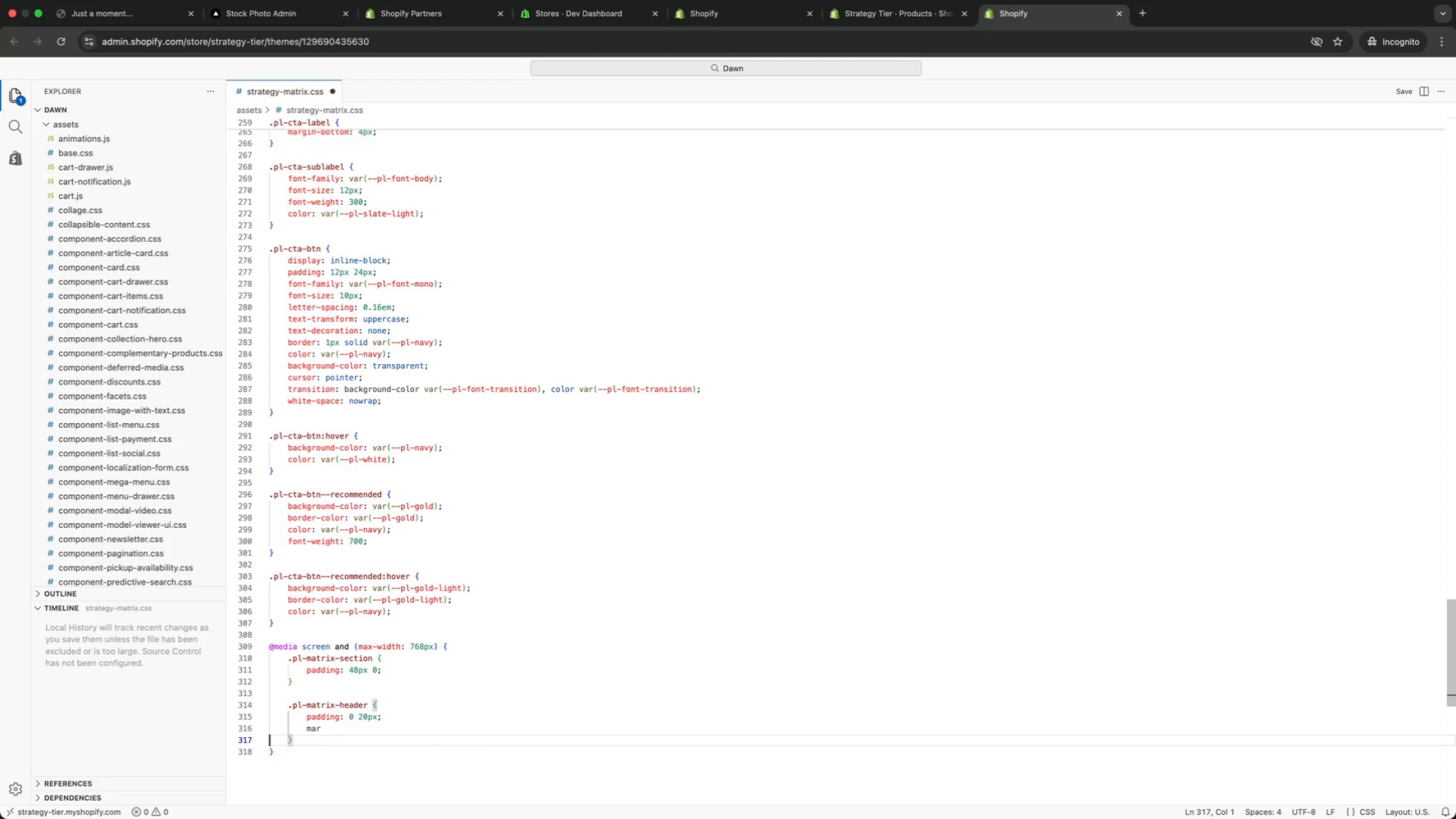 
key(ArrowDown)
 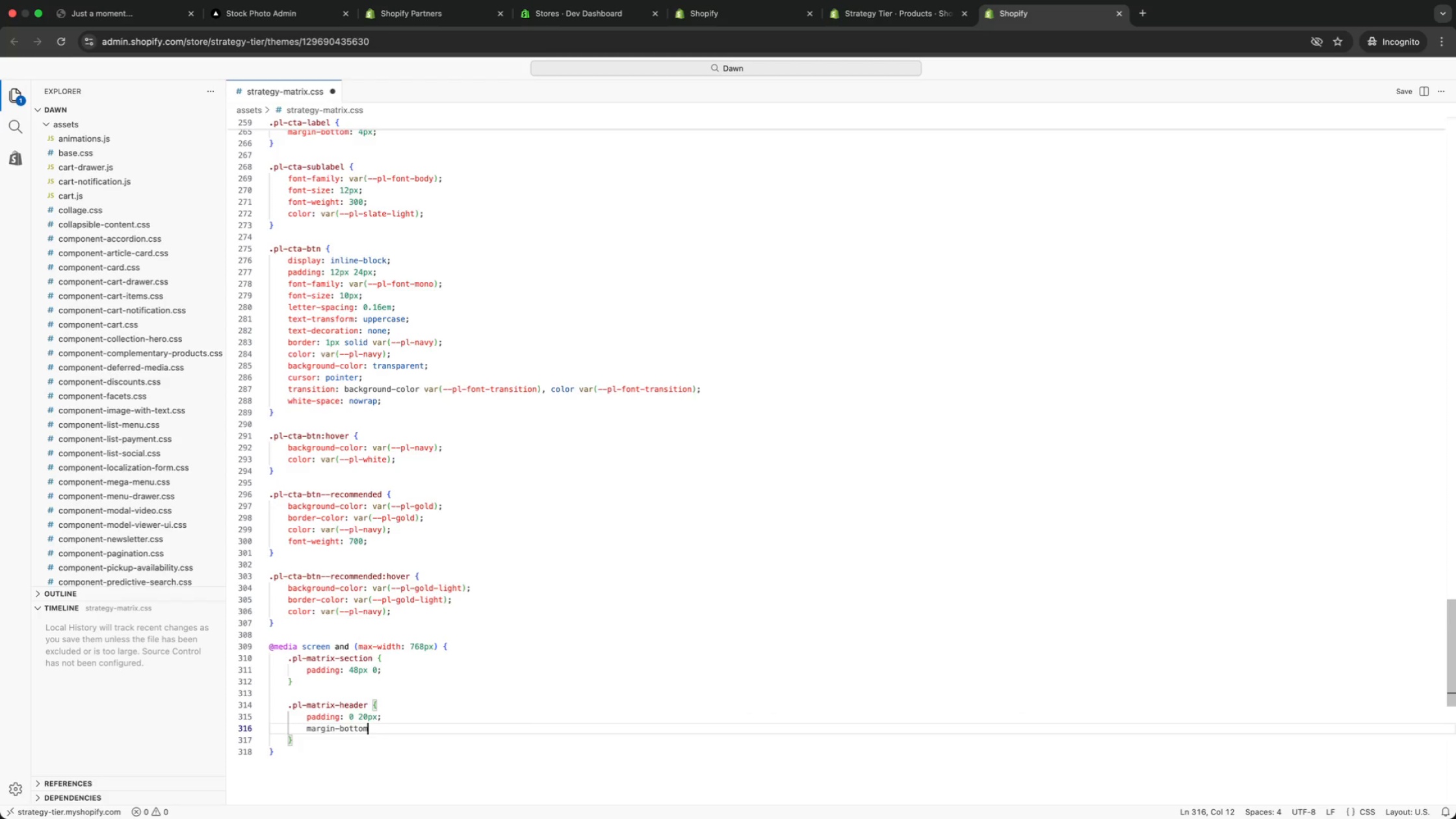 
key(Enter)
 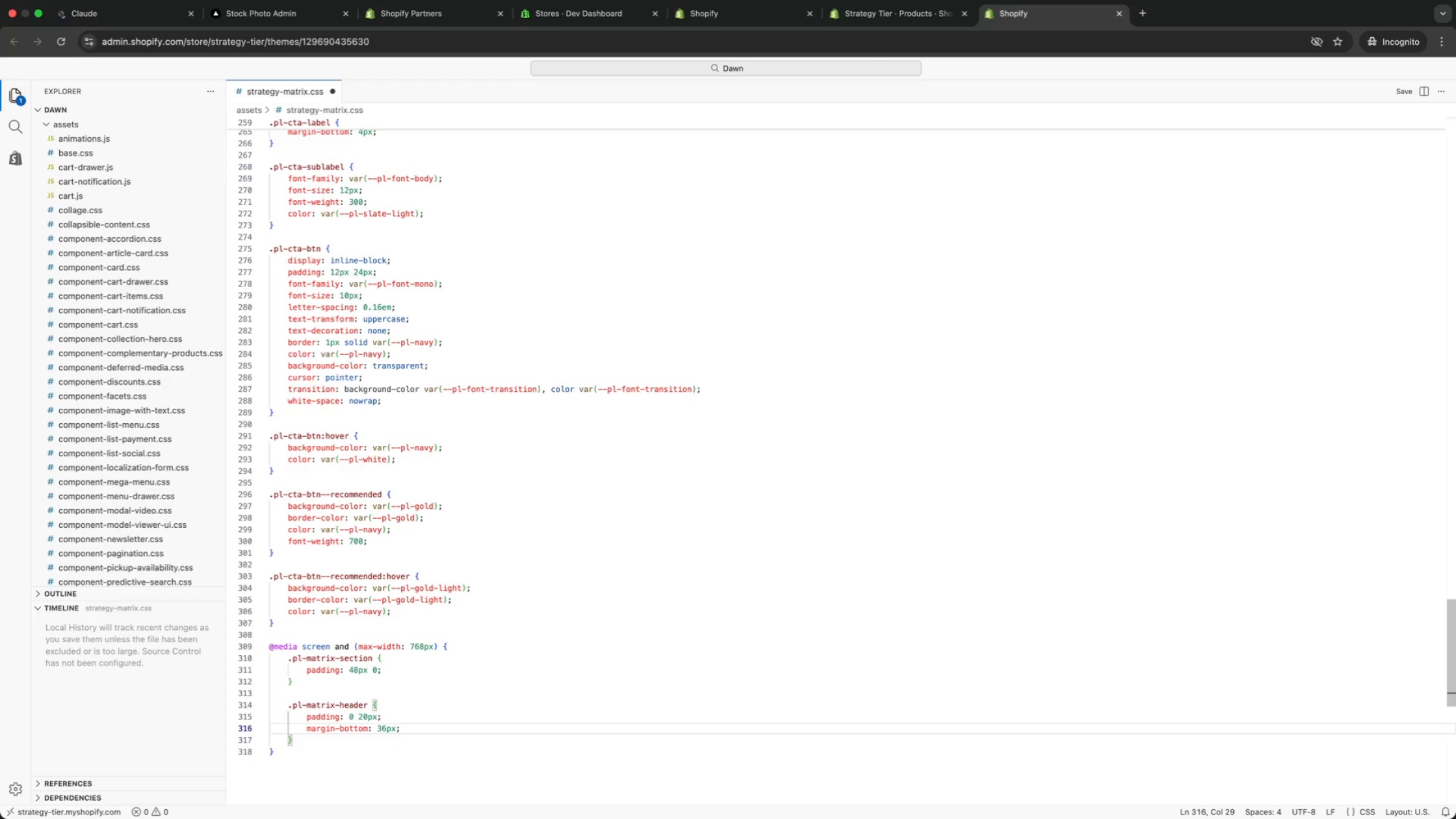 
type(: 36px;)
 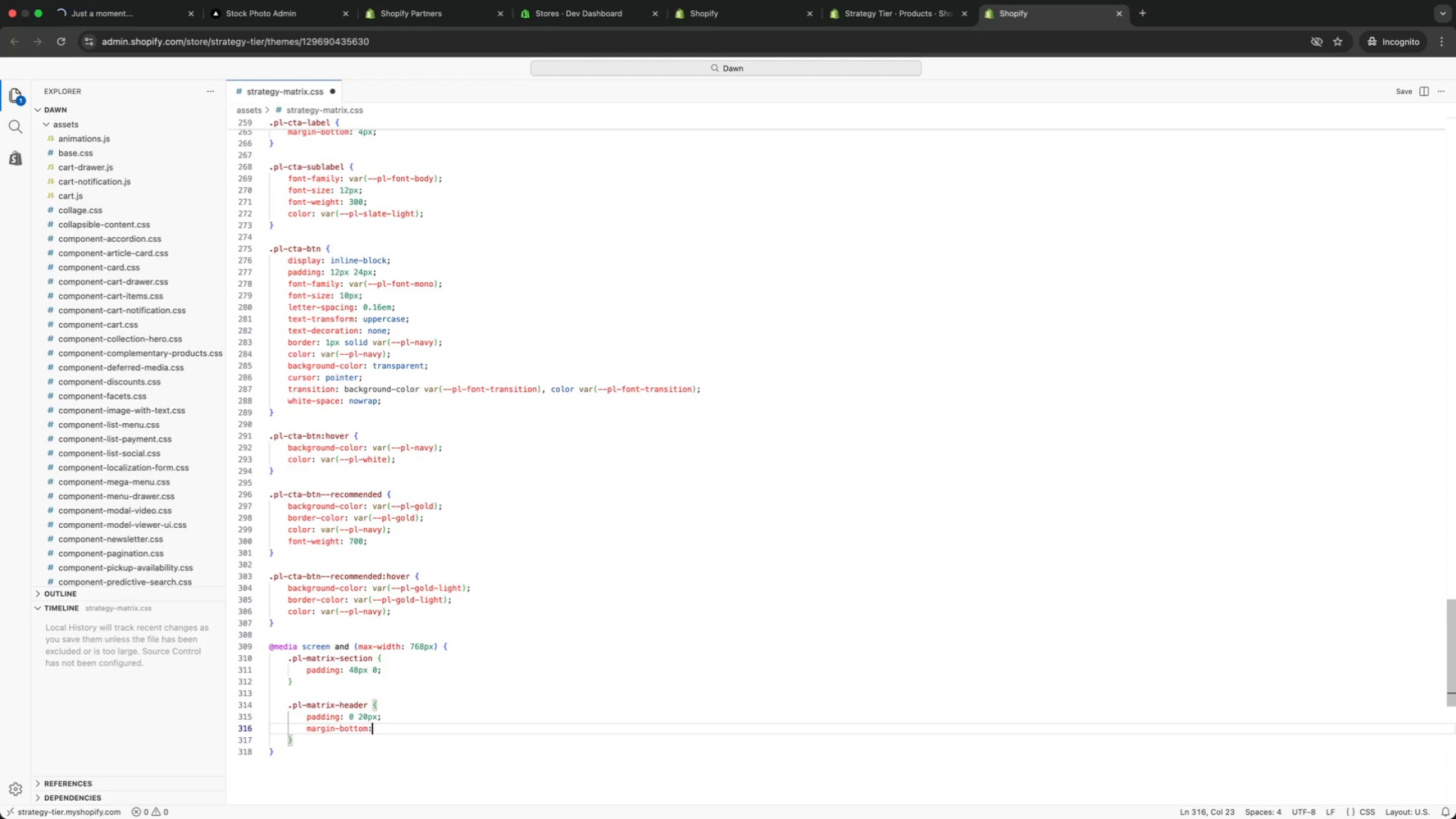 
wait(9.7)
 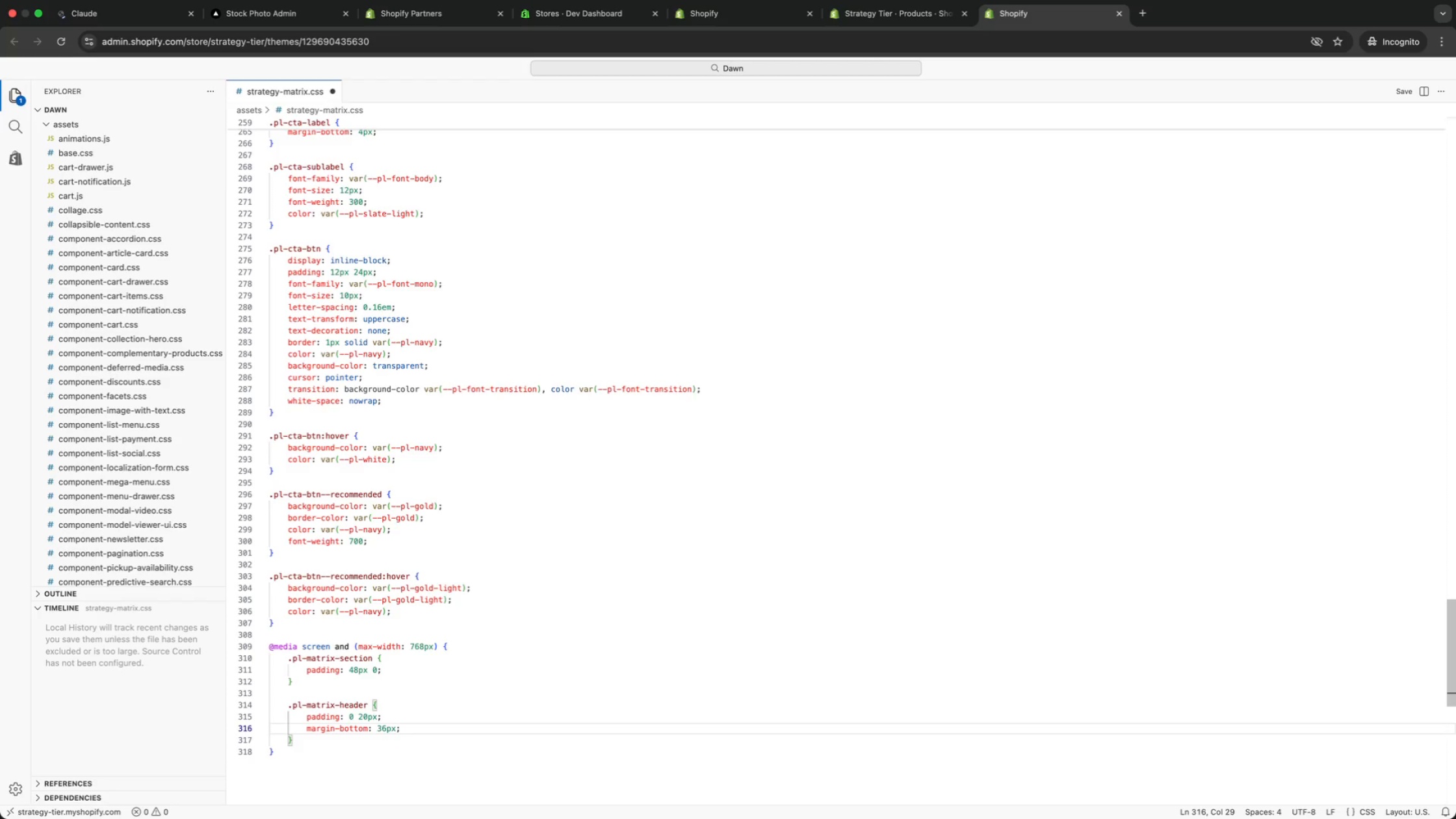 
key(ArrowDown)
 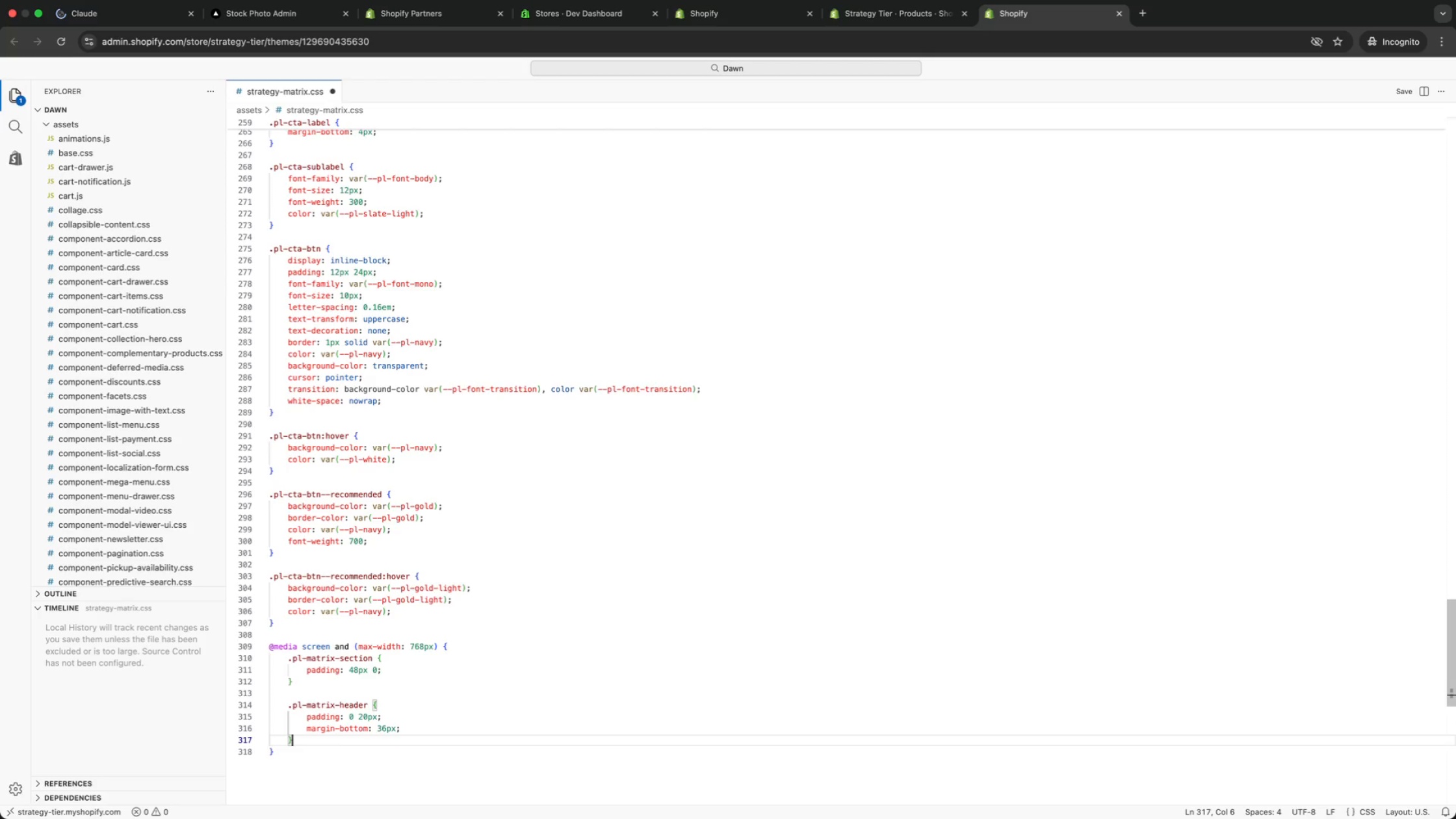 
key(Enter)
 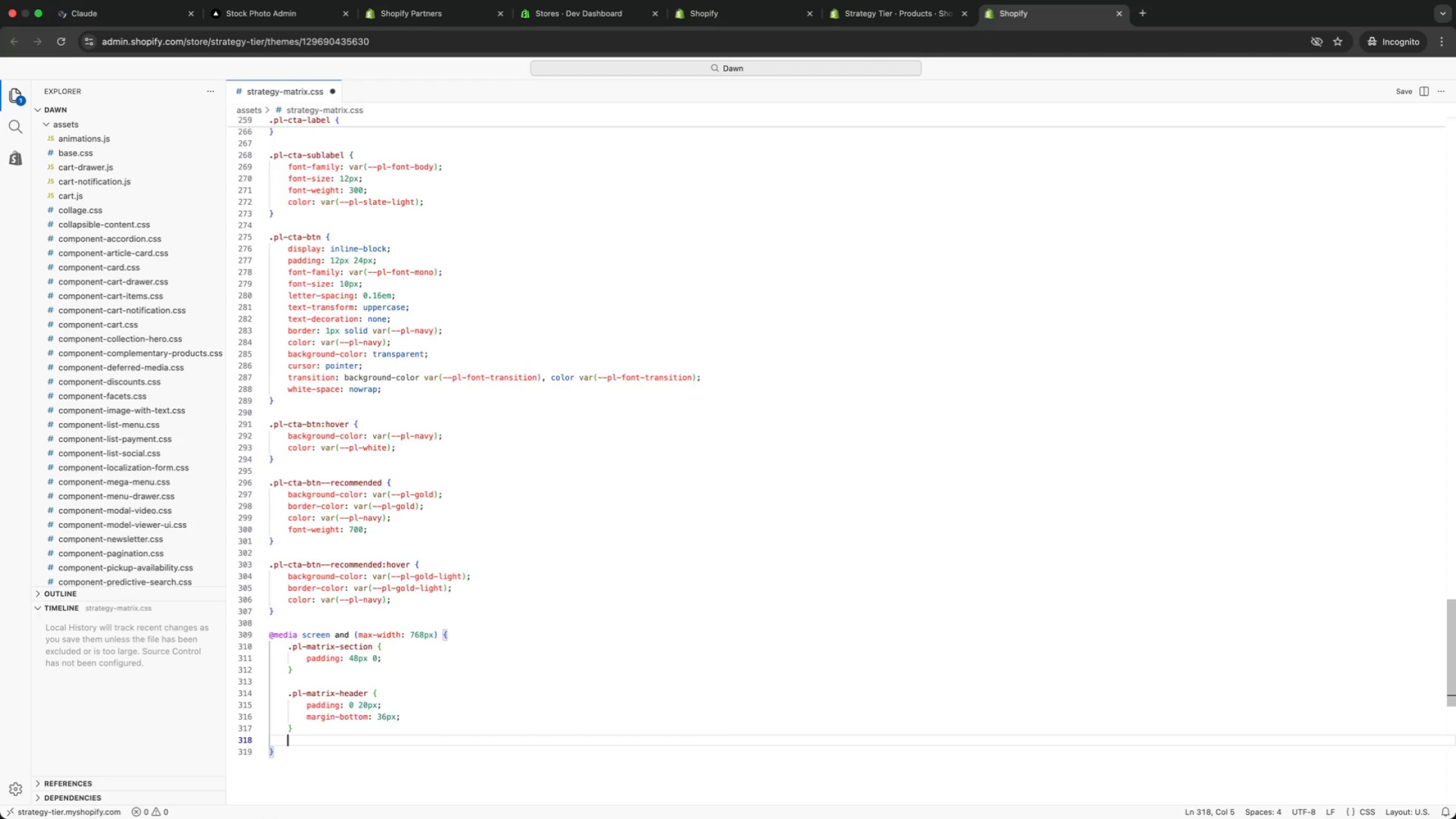 
key(Enter)
 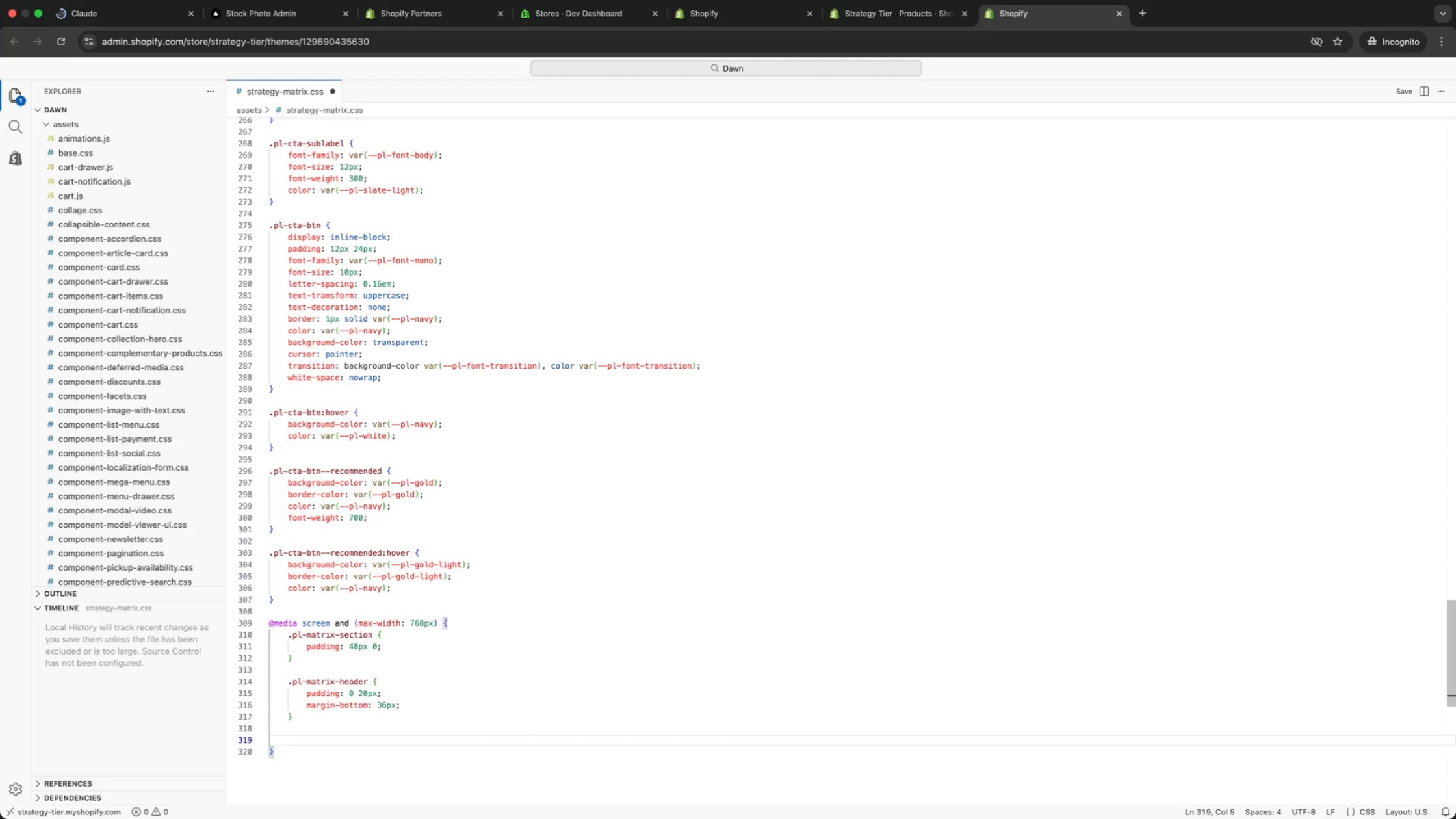 
type(title)
 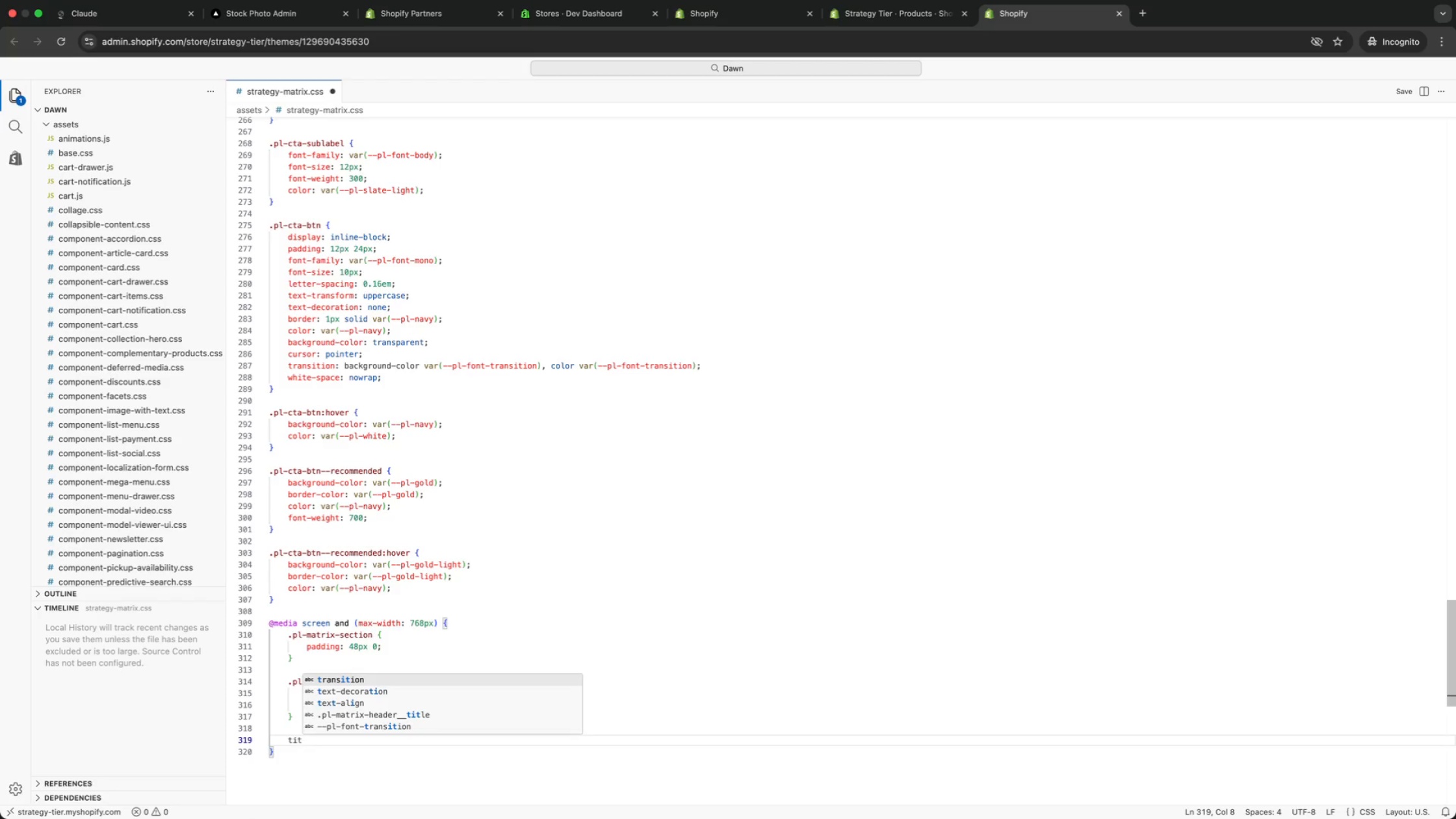 
key(Enter)
 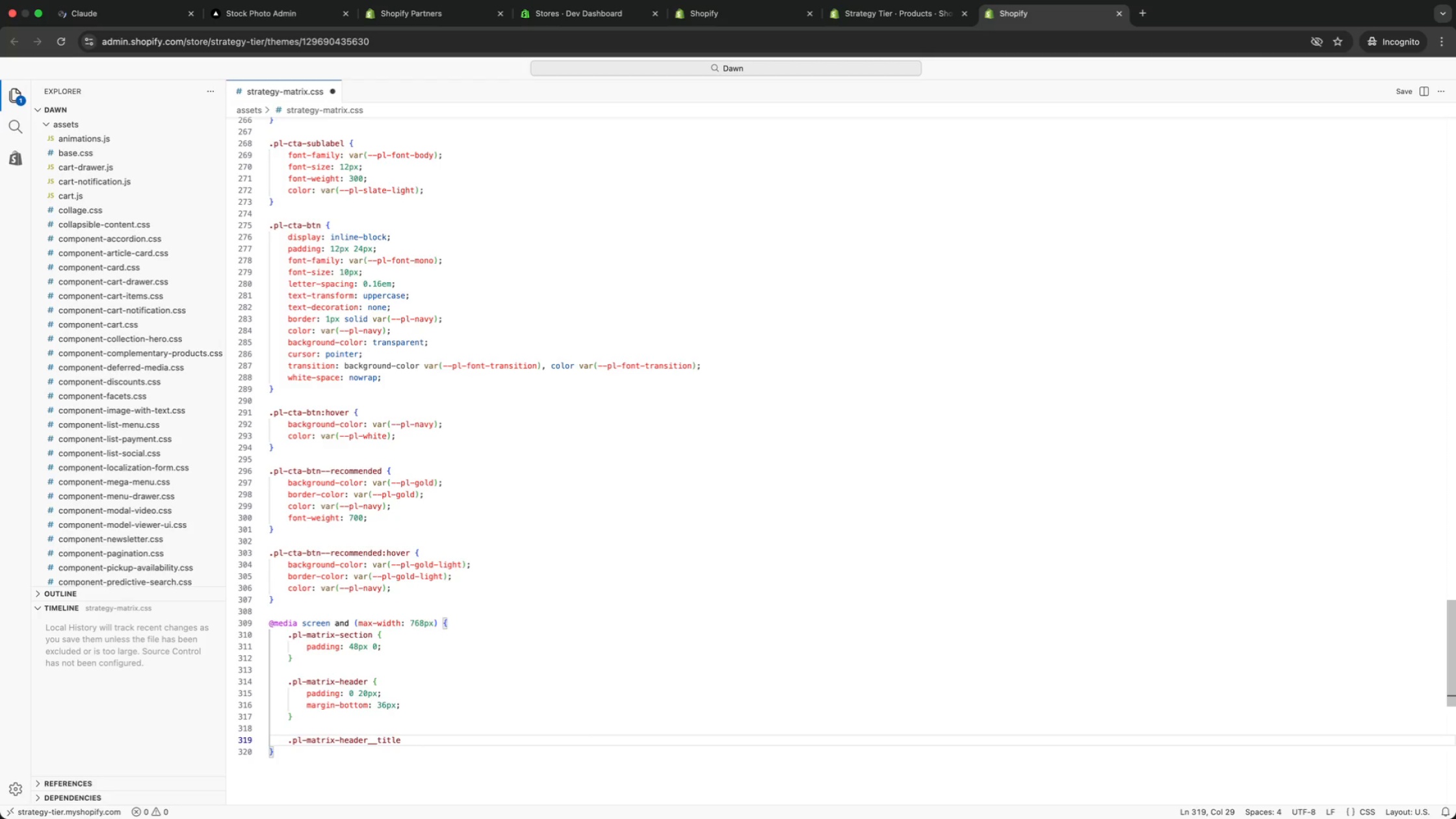 
key(Space)
 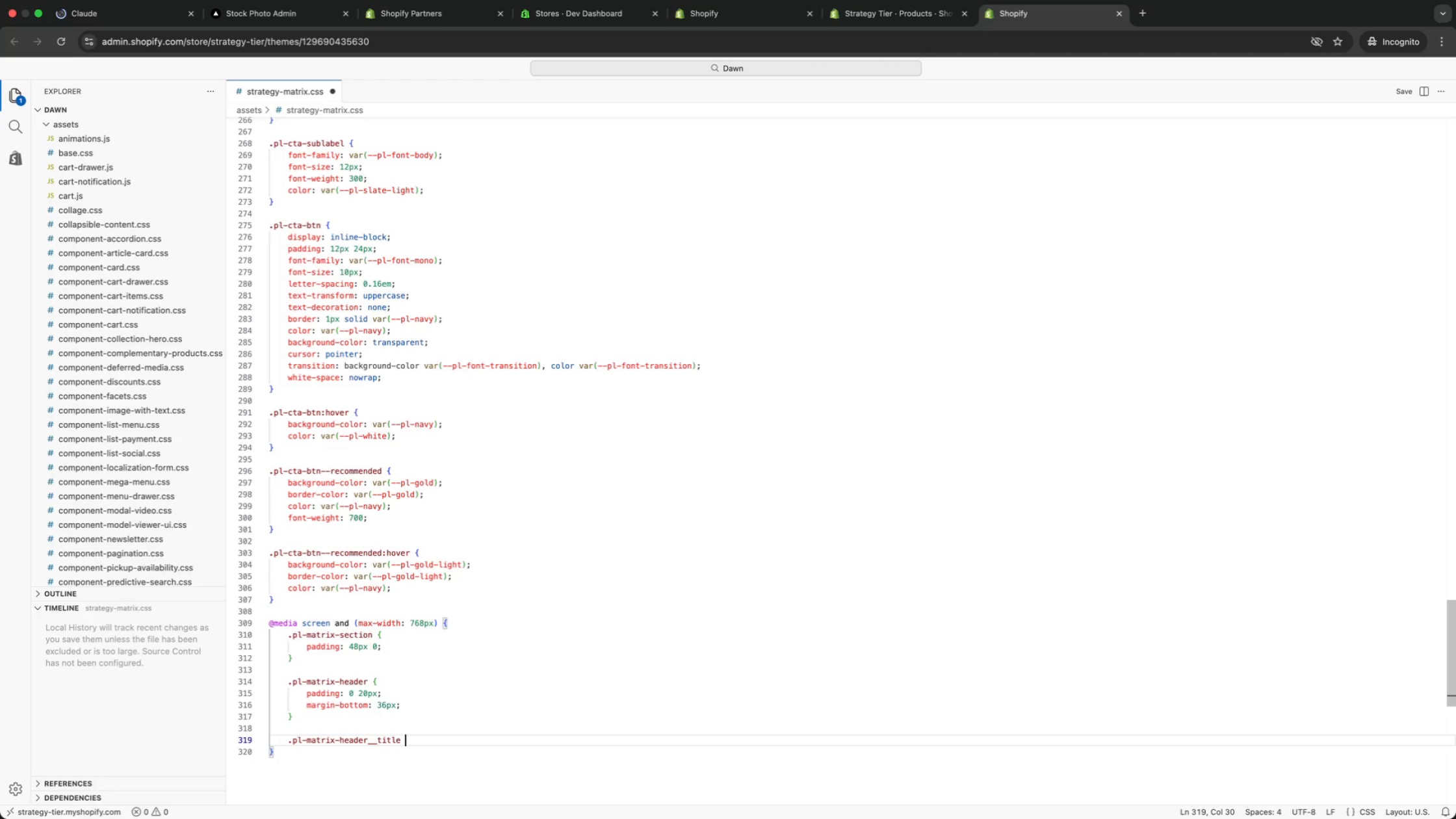 
key(Shift+BracketLeft)
 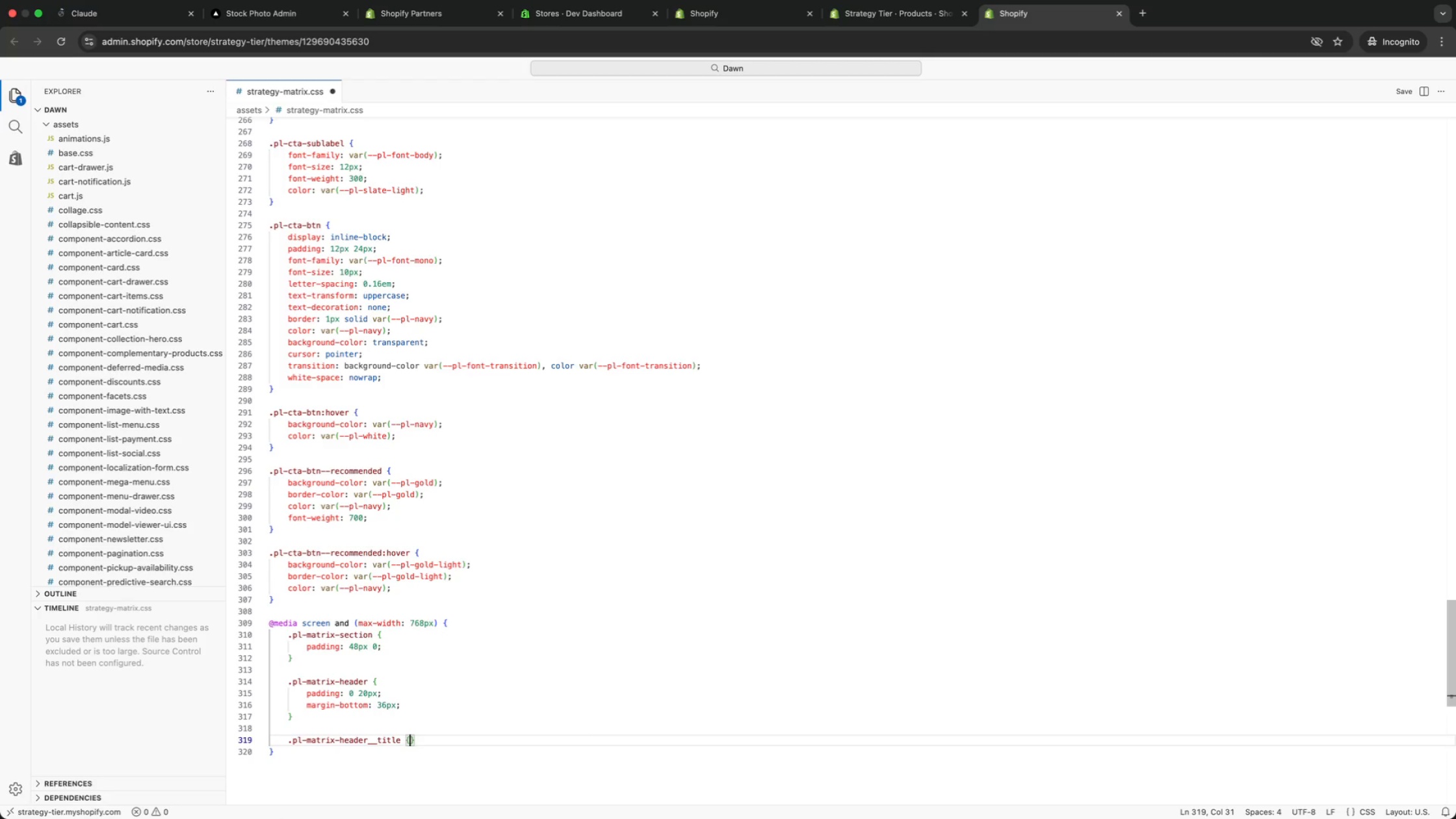 
key(Enter)
 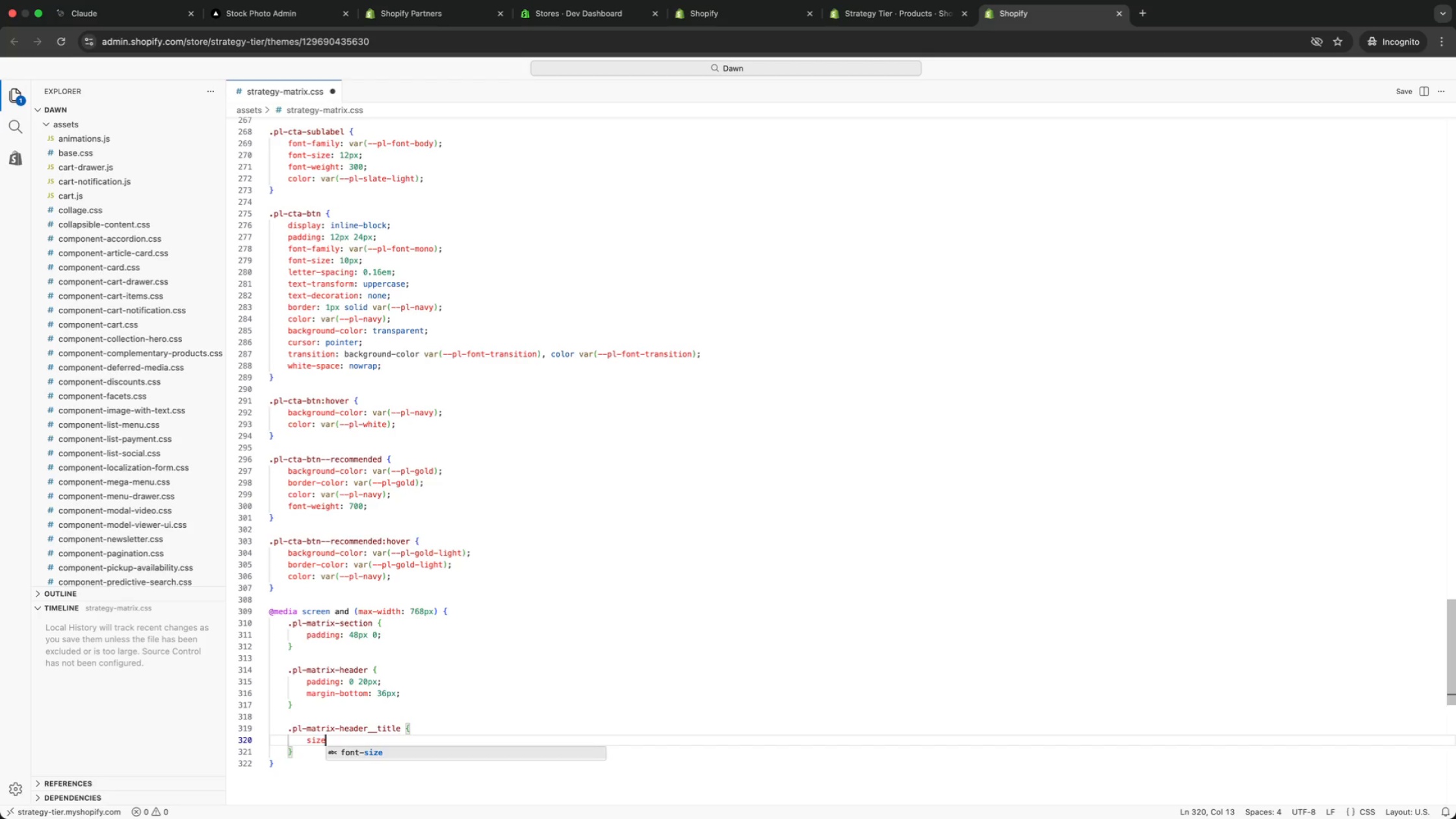 
type(size)
 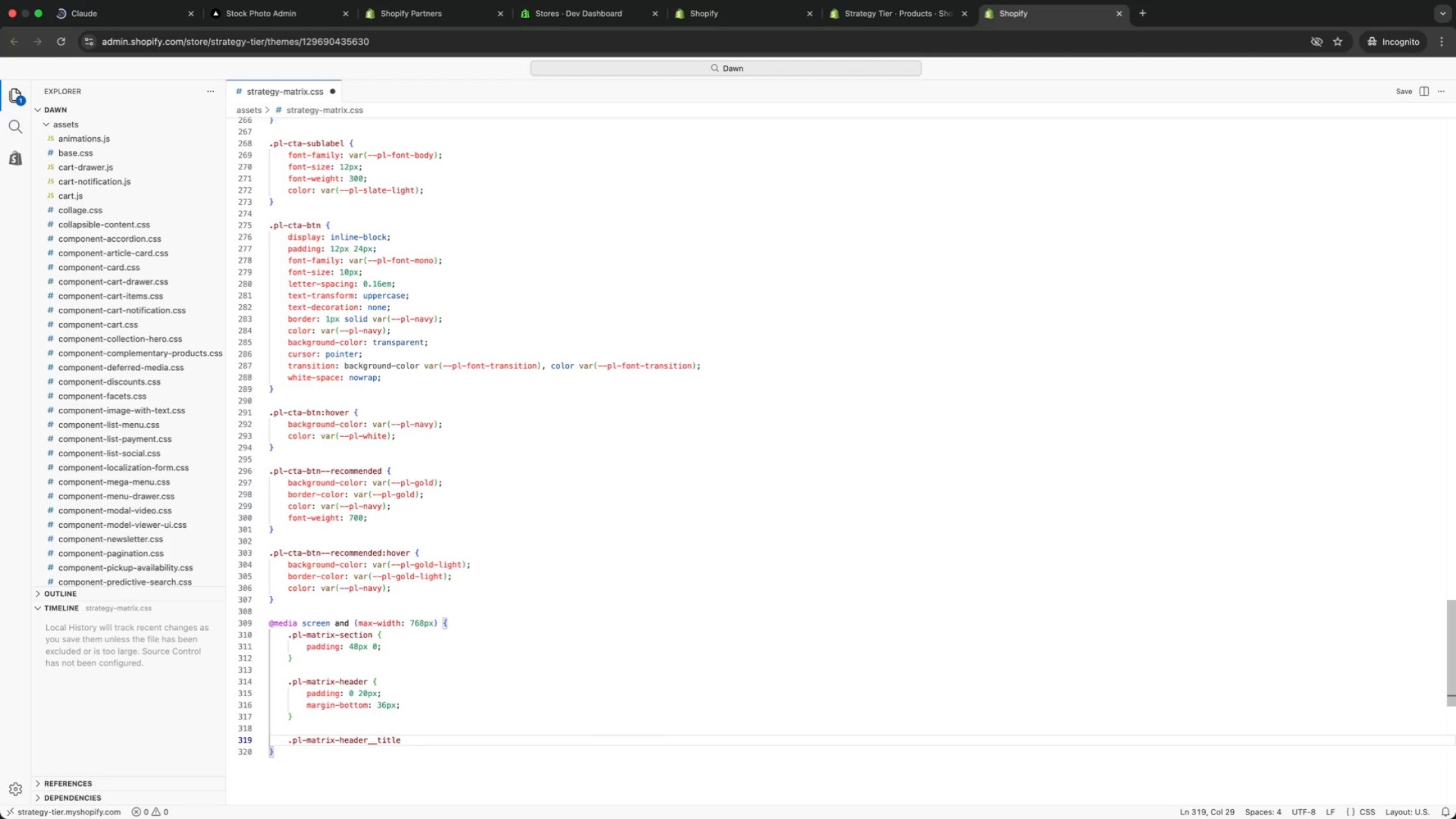 
key(Enter)
 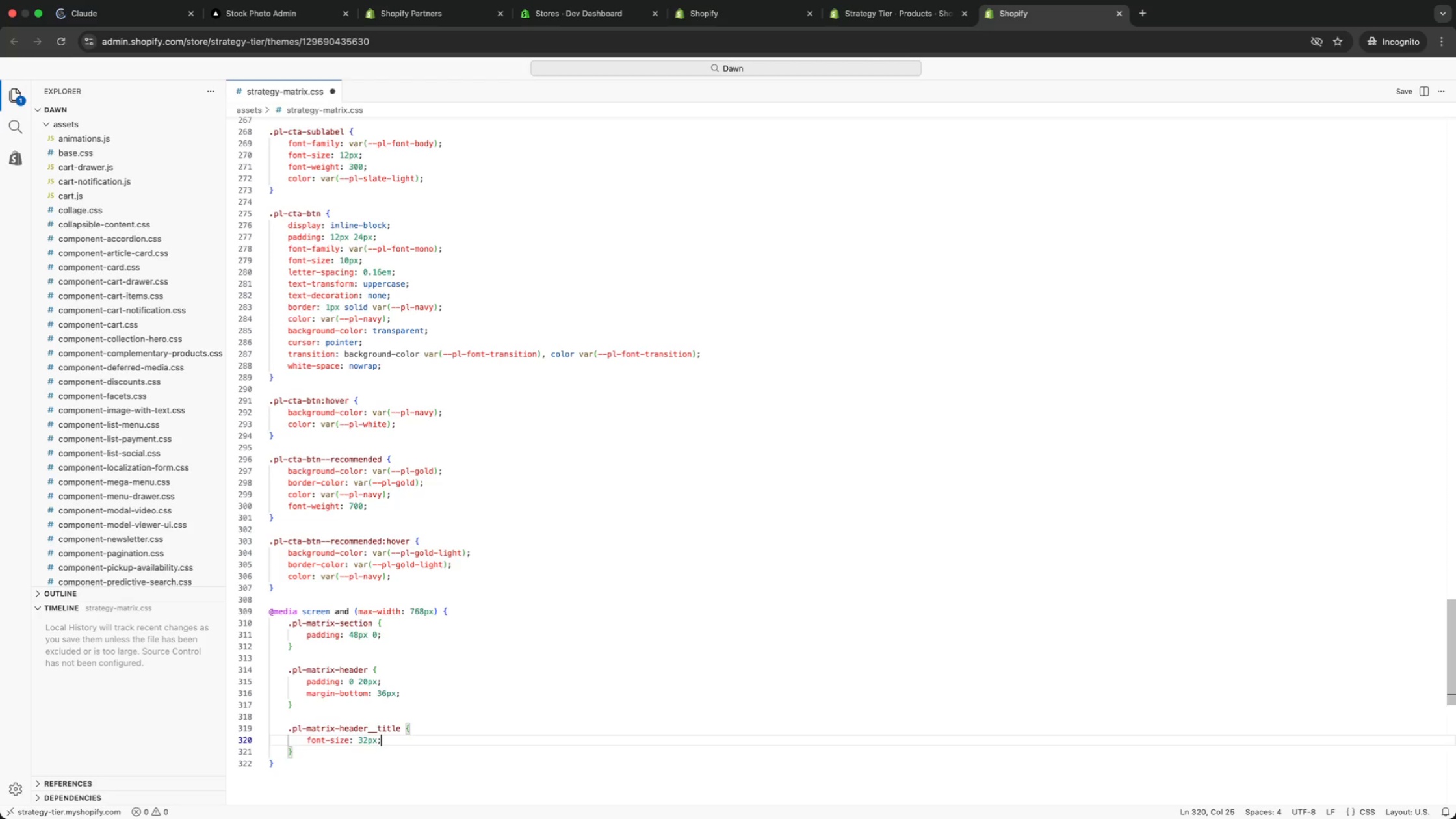 
type(: 32px;)
 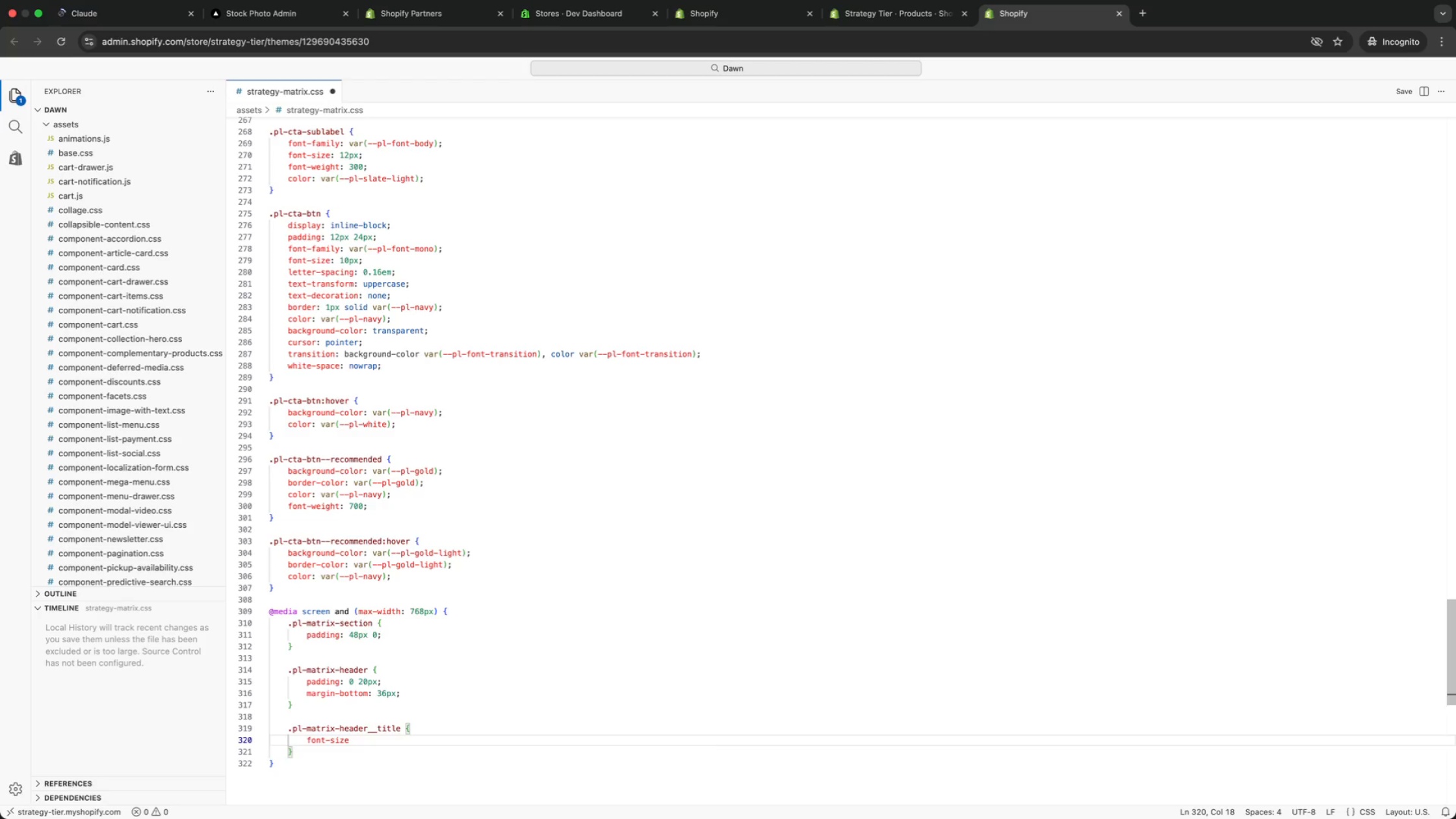 
key(ArrowDown)
 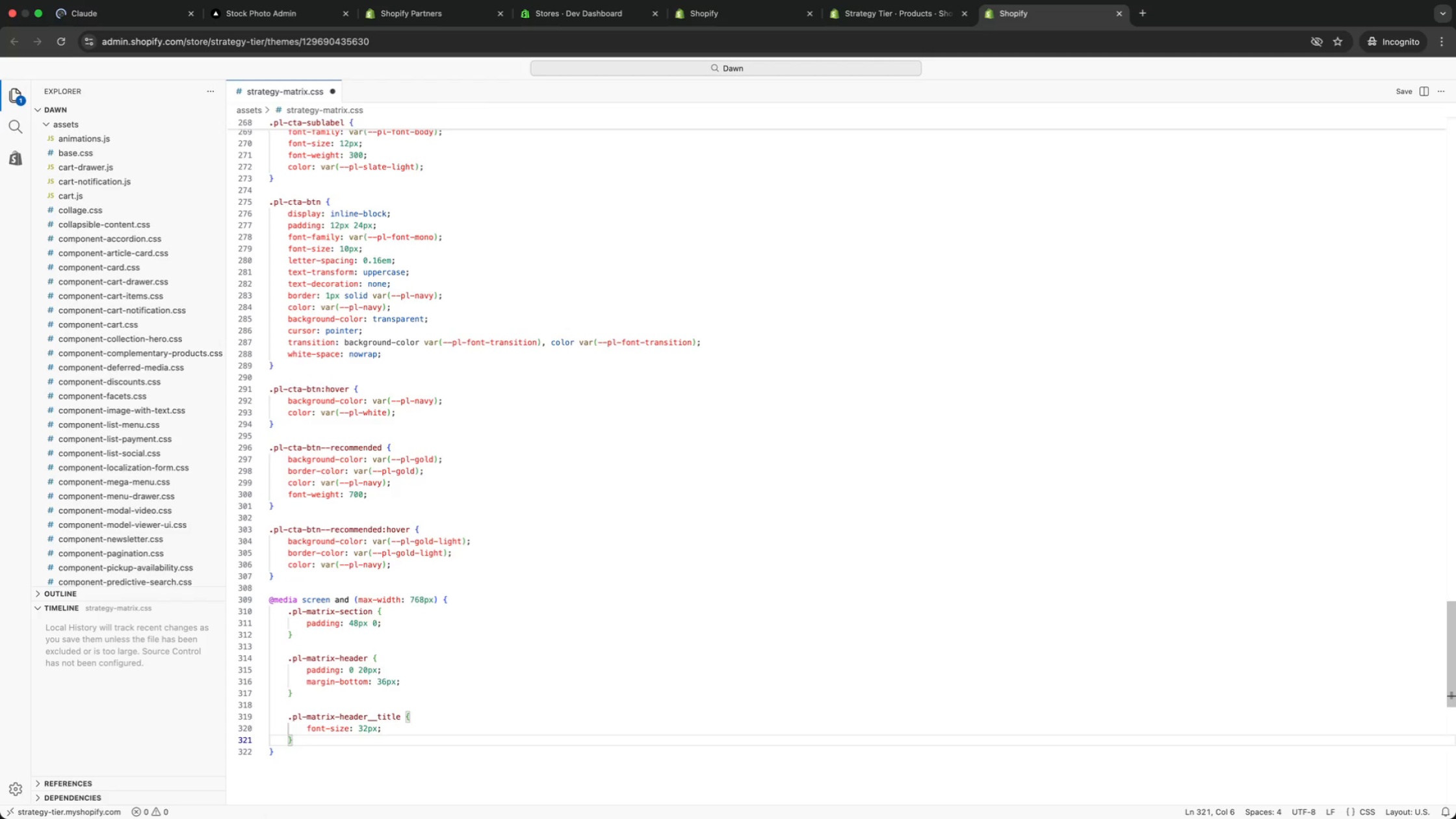 
key(Enter)
 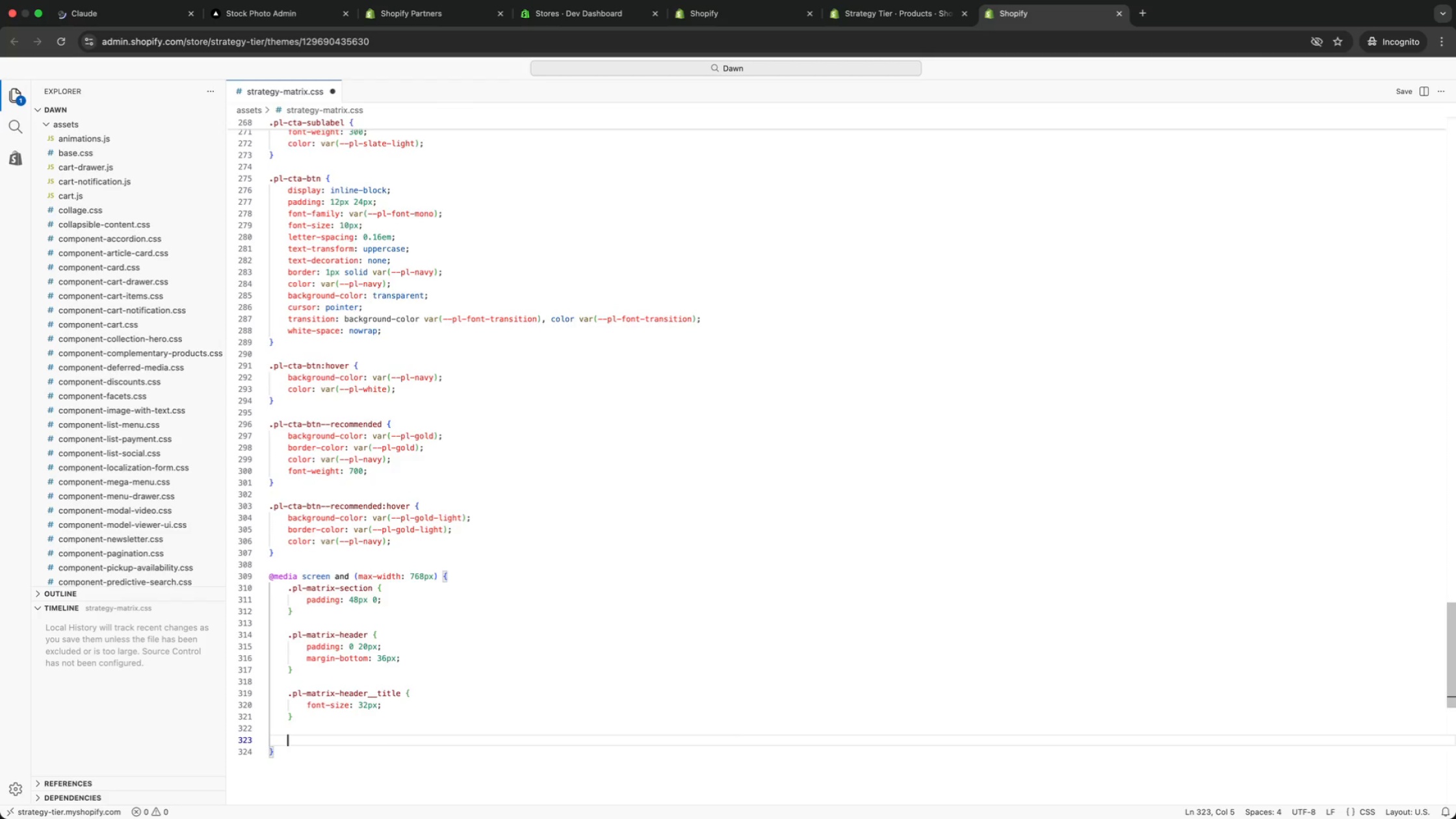 
key(Enter)
 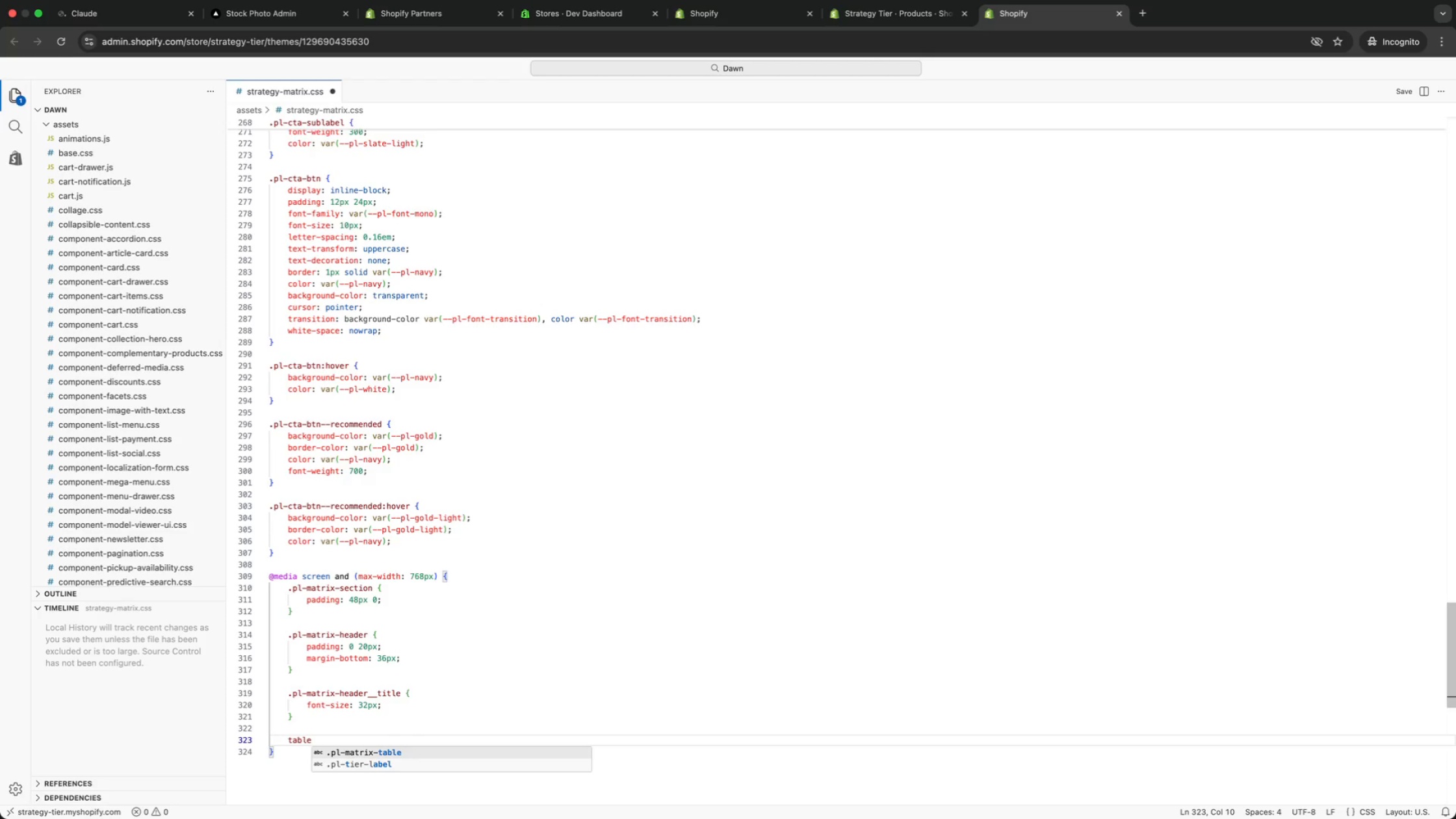 
type(table)
 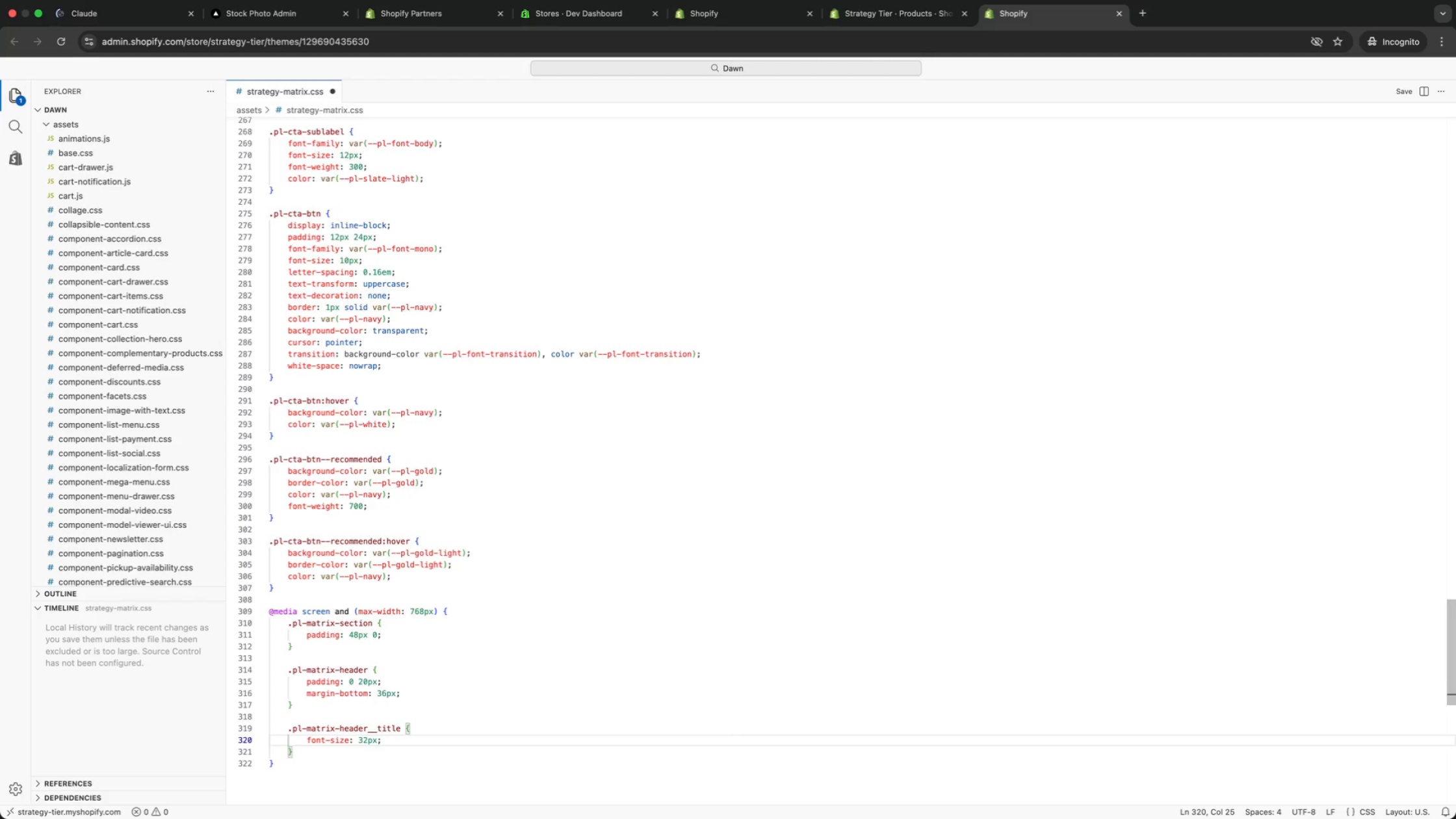 
key(Enter)
 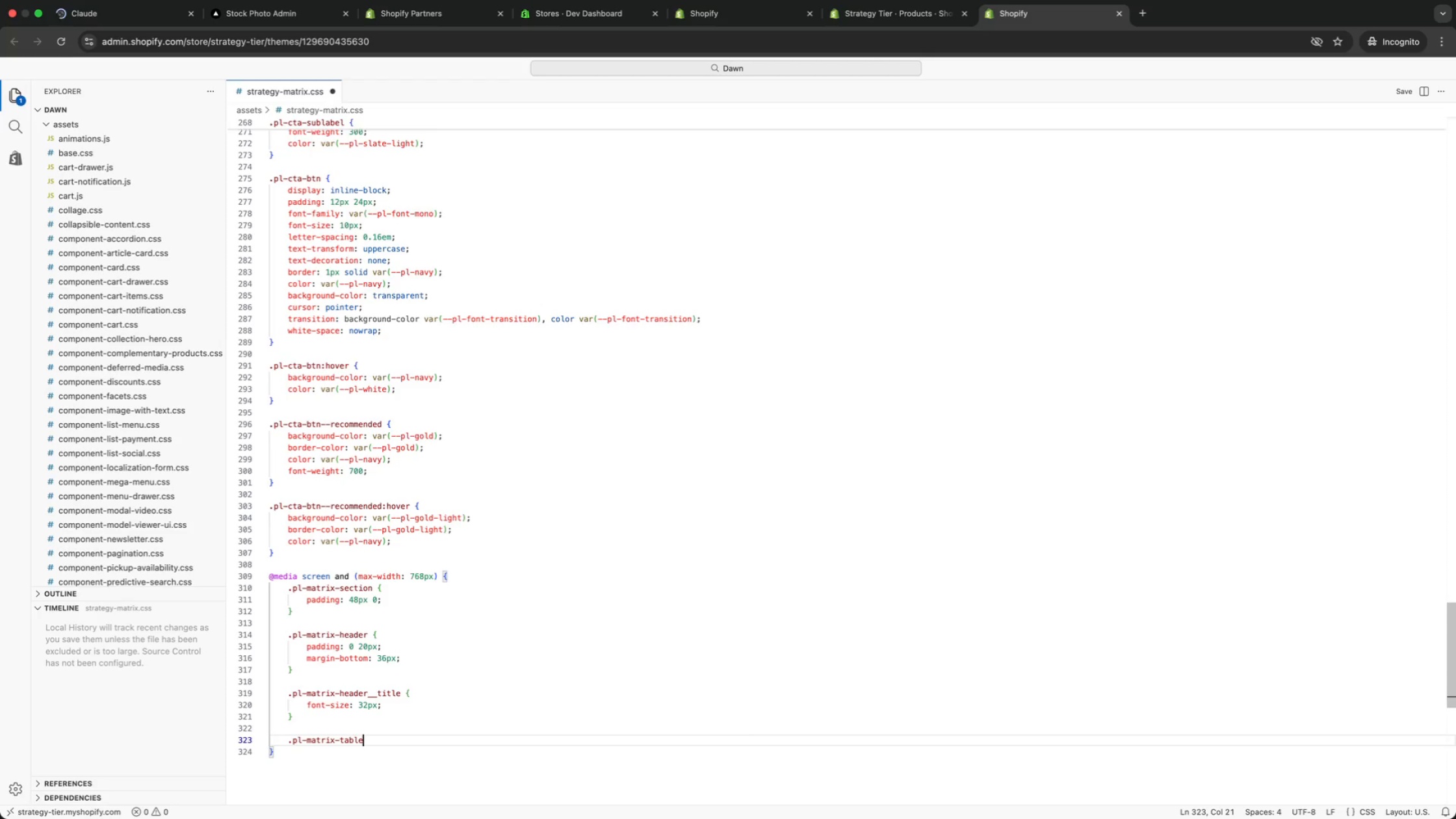 
key(Space)
 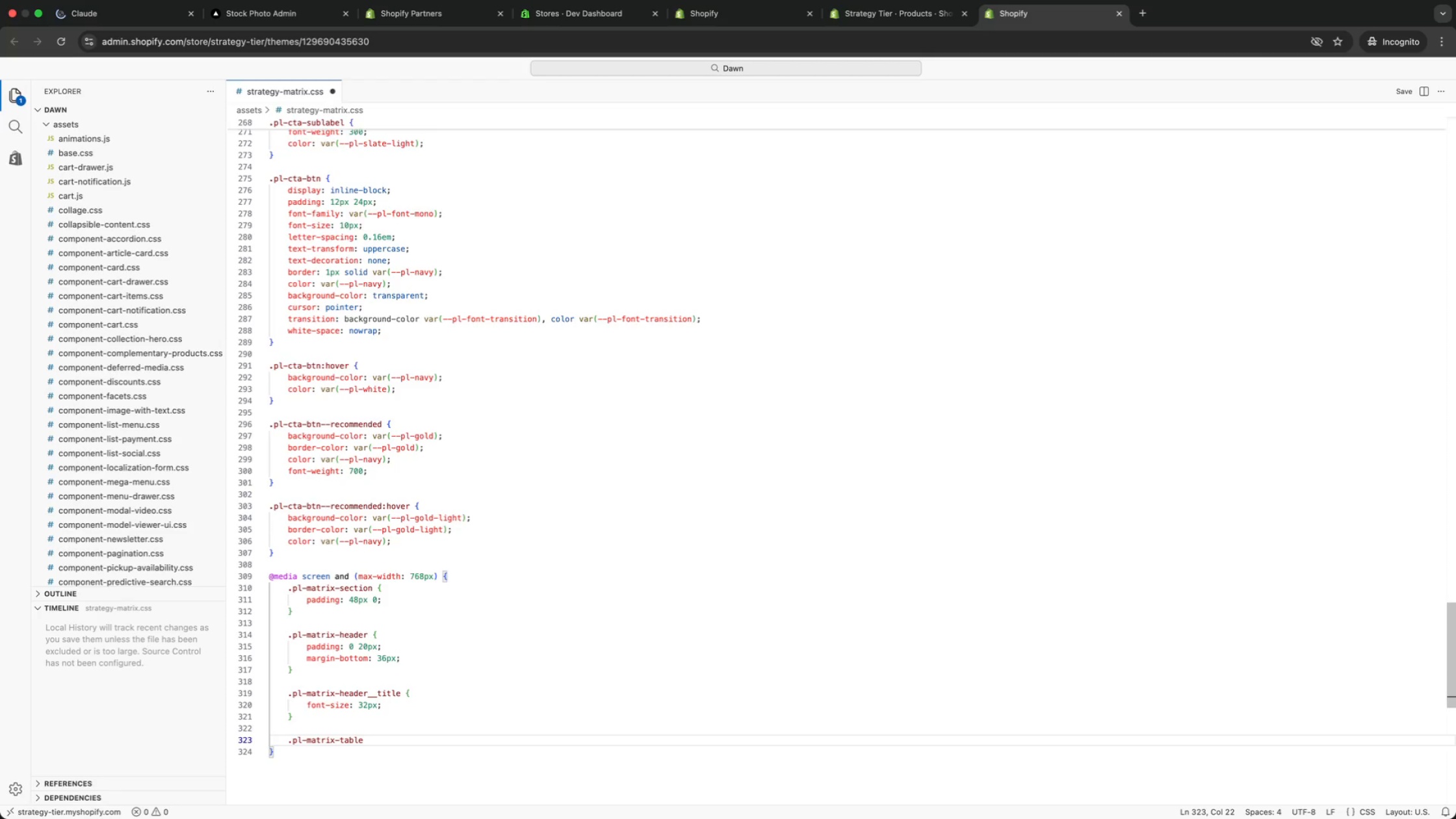 
key(Shift+BracketLeft)
 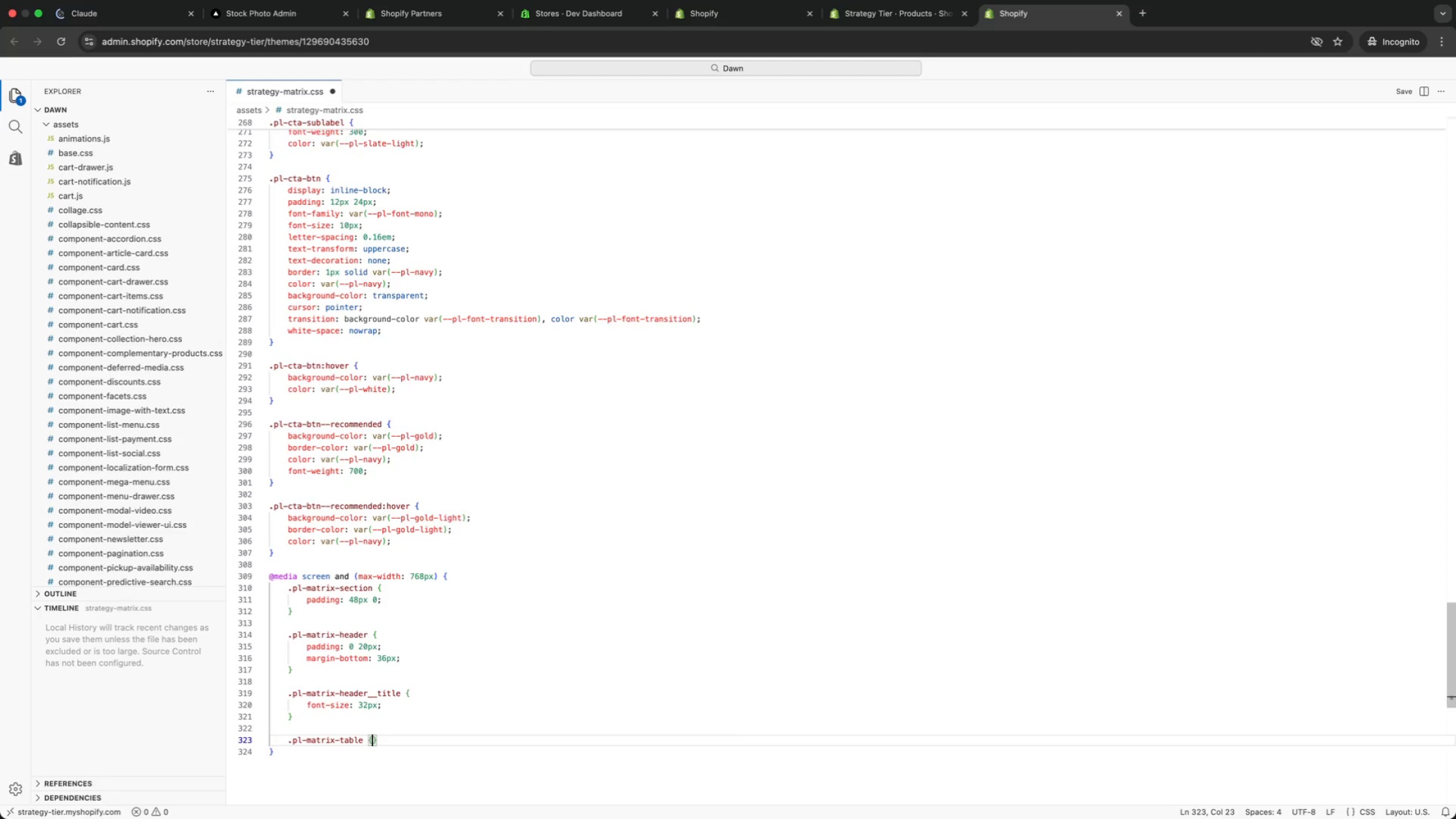 
key(Enter)
 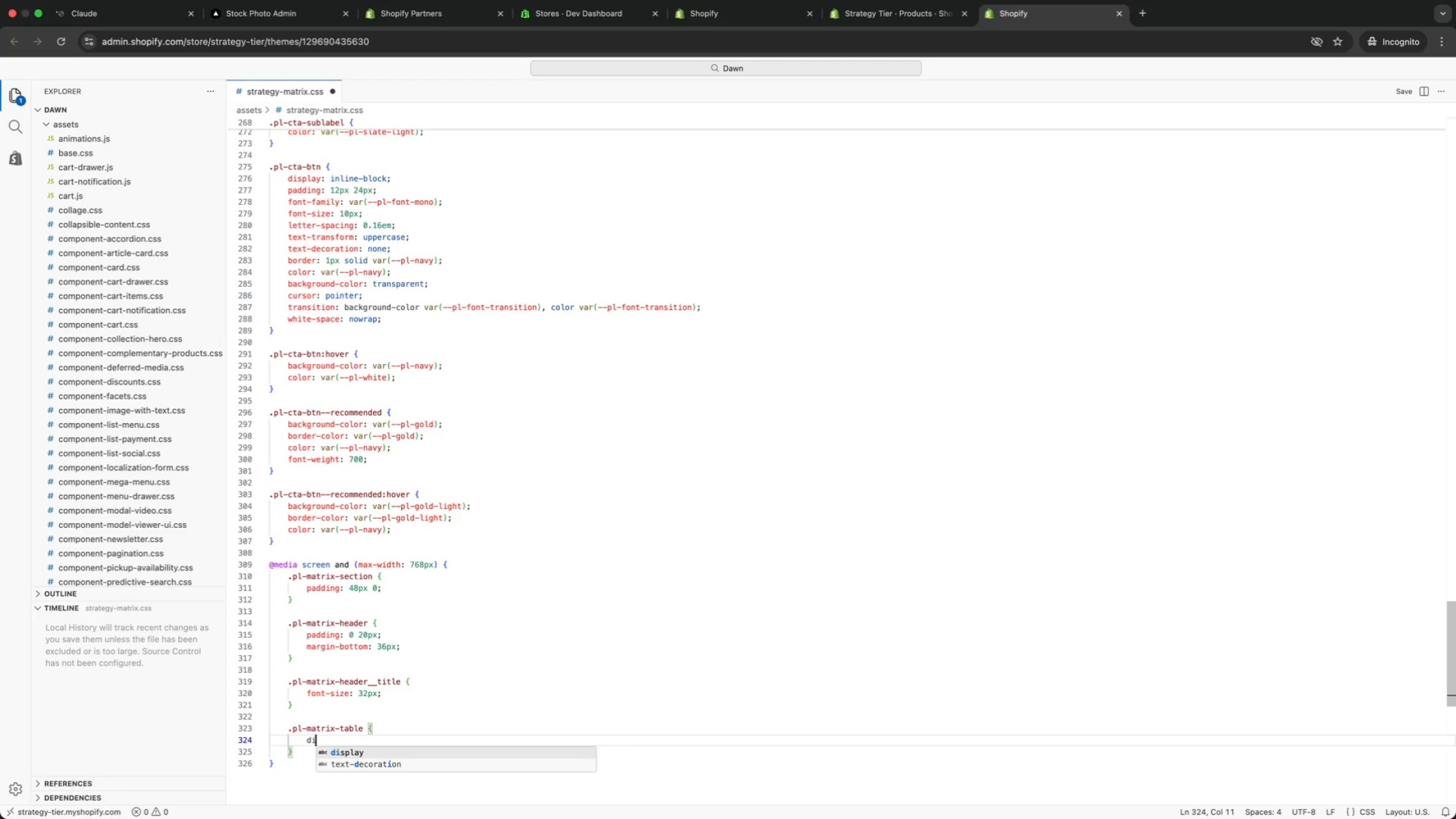 
type(di)
 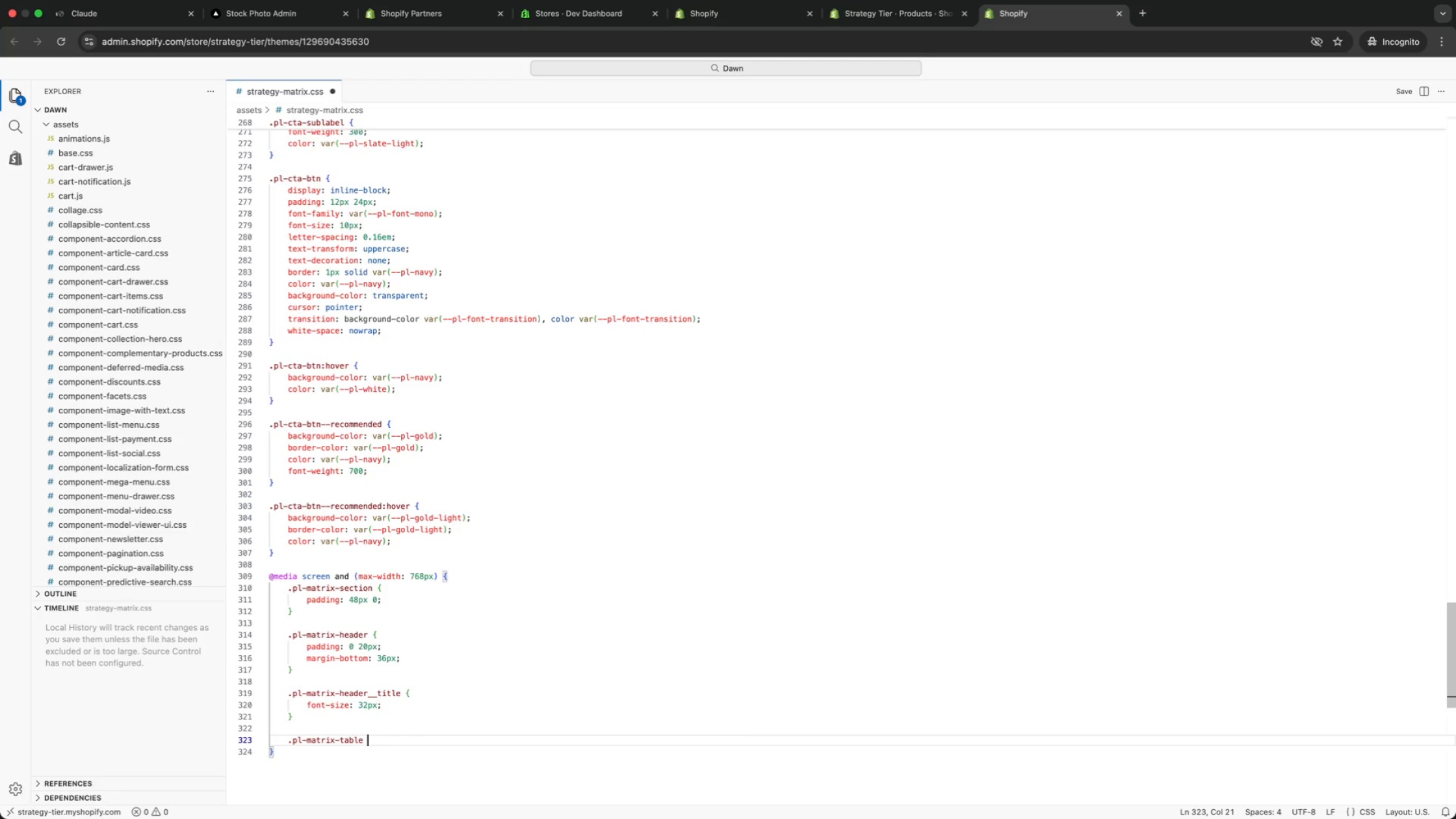 
key(Enter)
 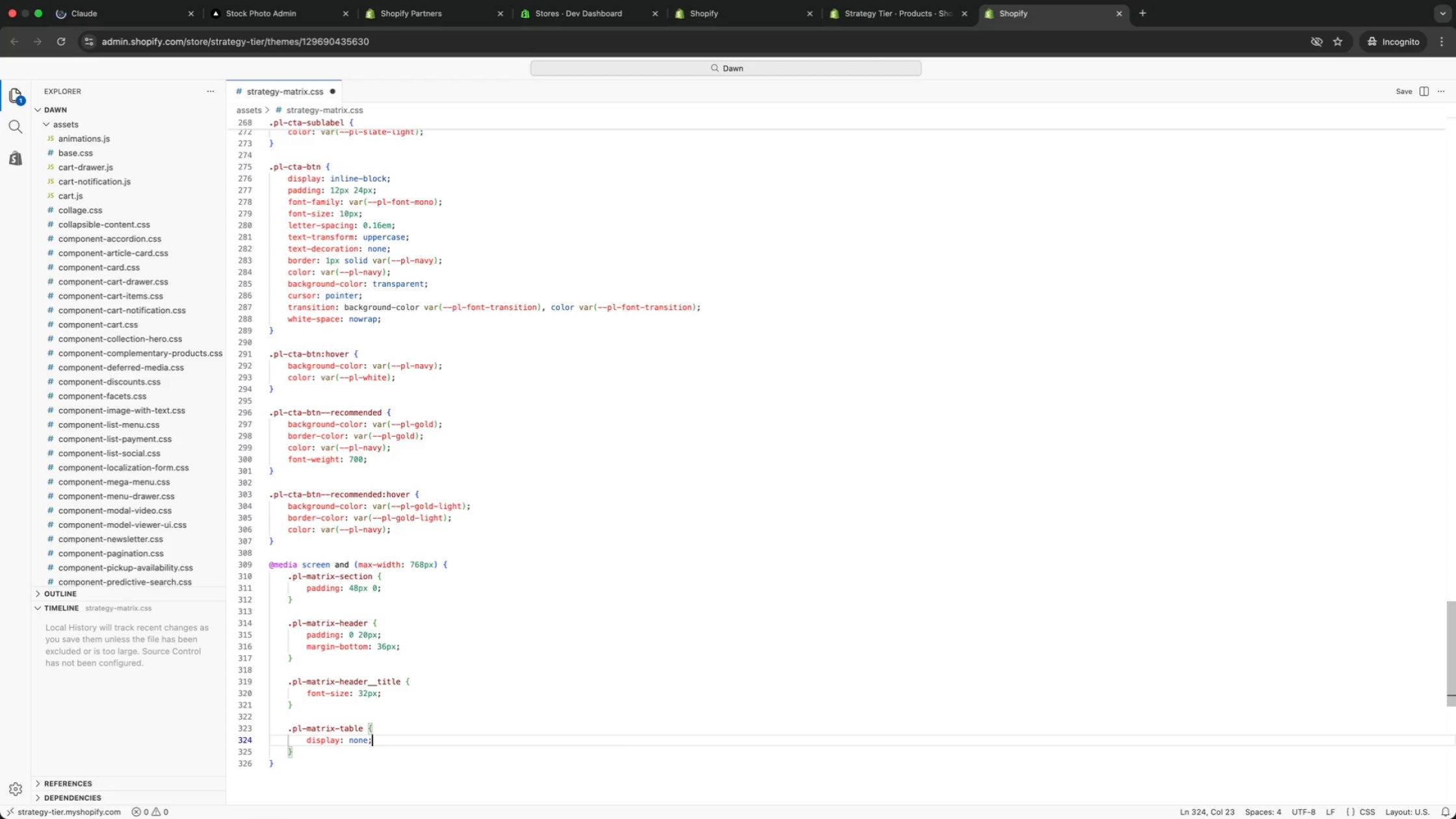 
type(: none;)
 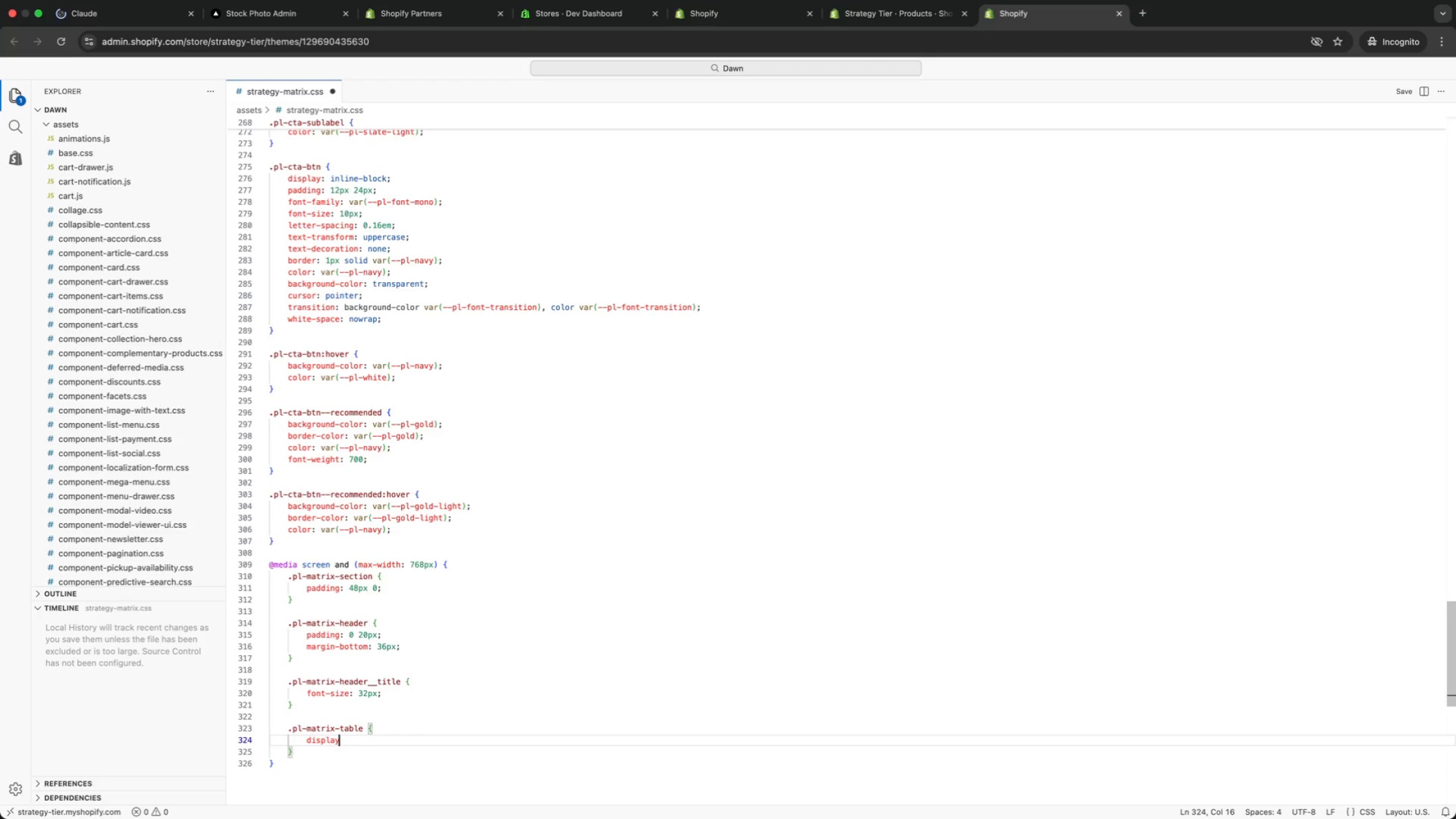 
key(ArrowDown)
 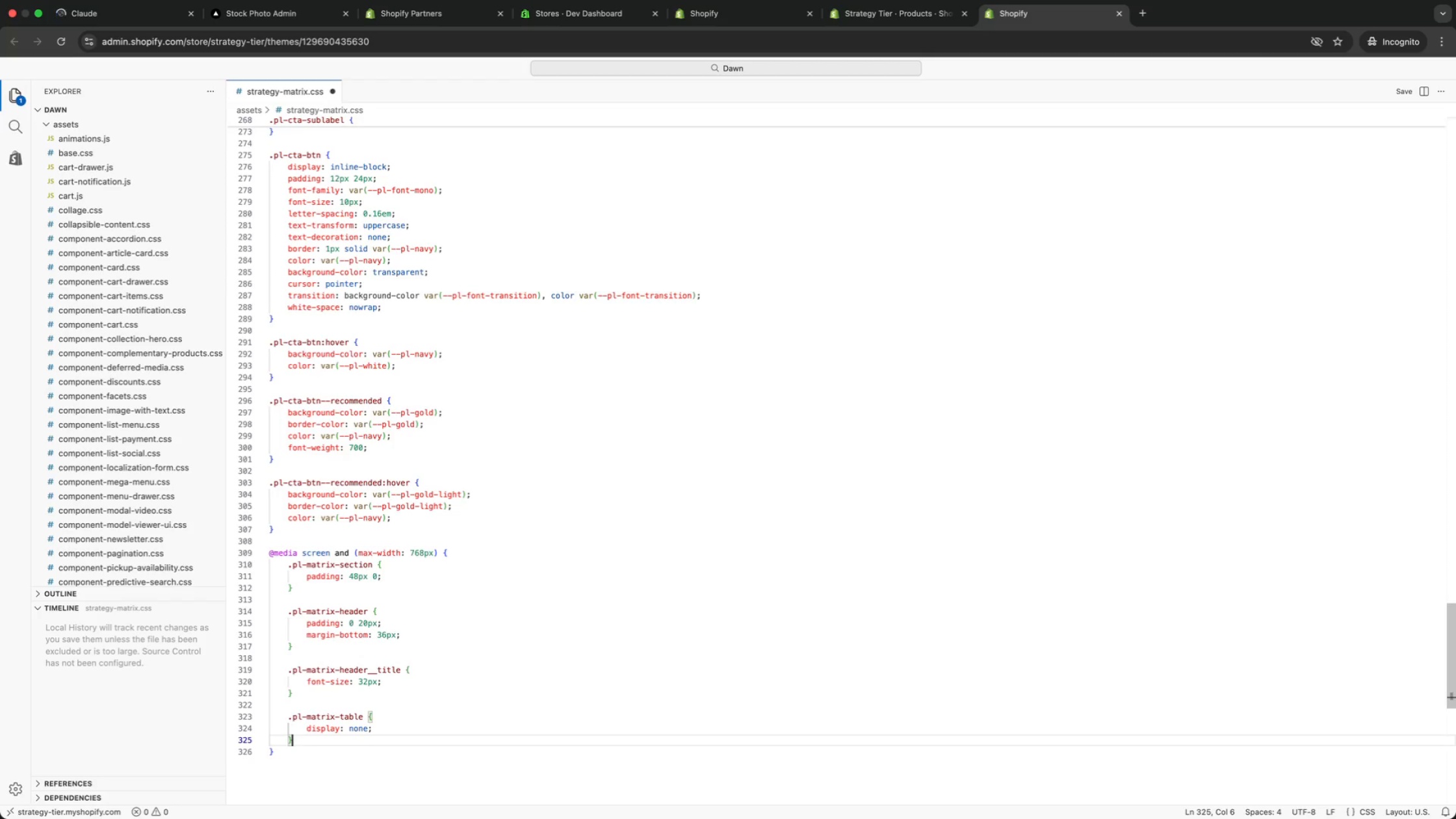 
key(Enter)
 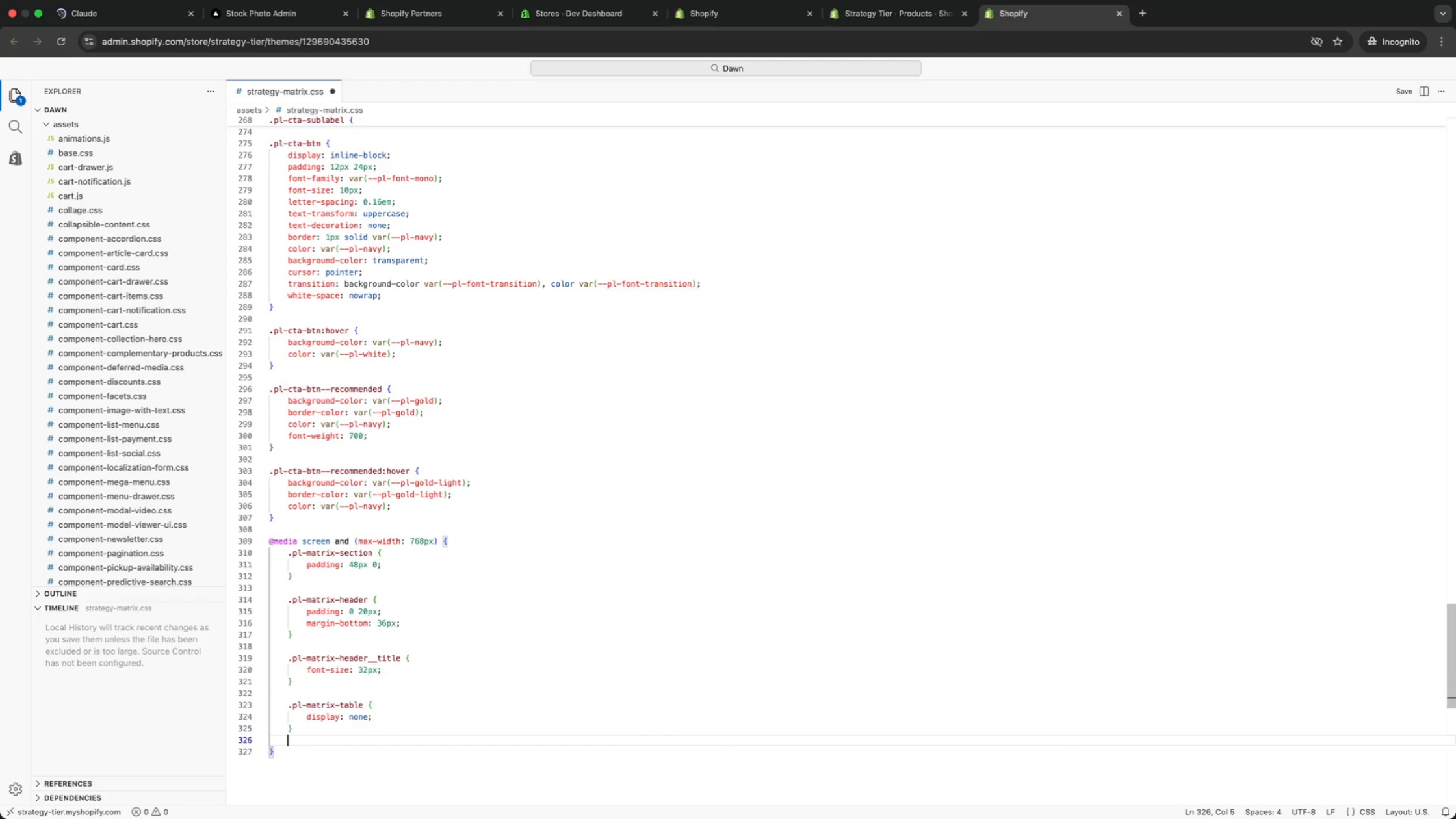 
key(Enter)
 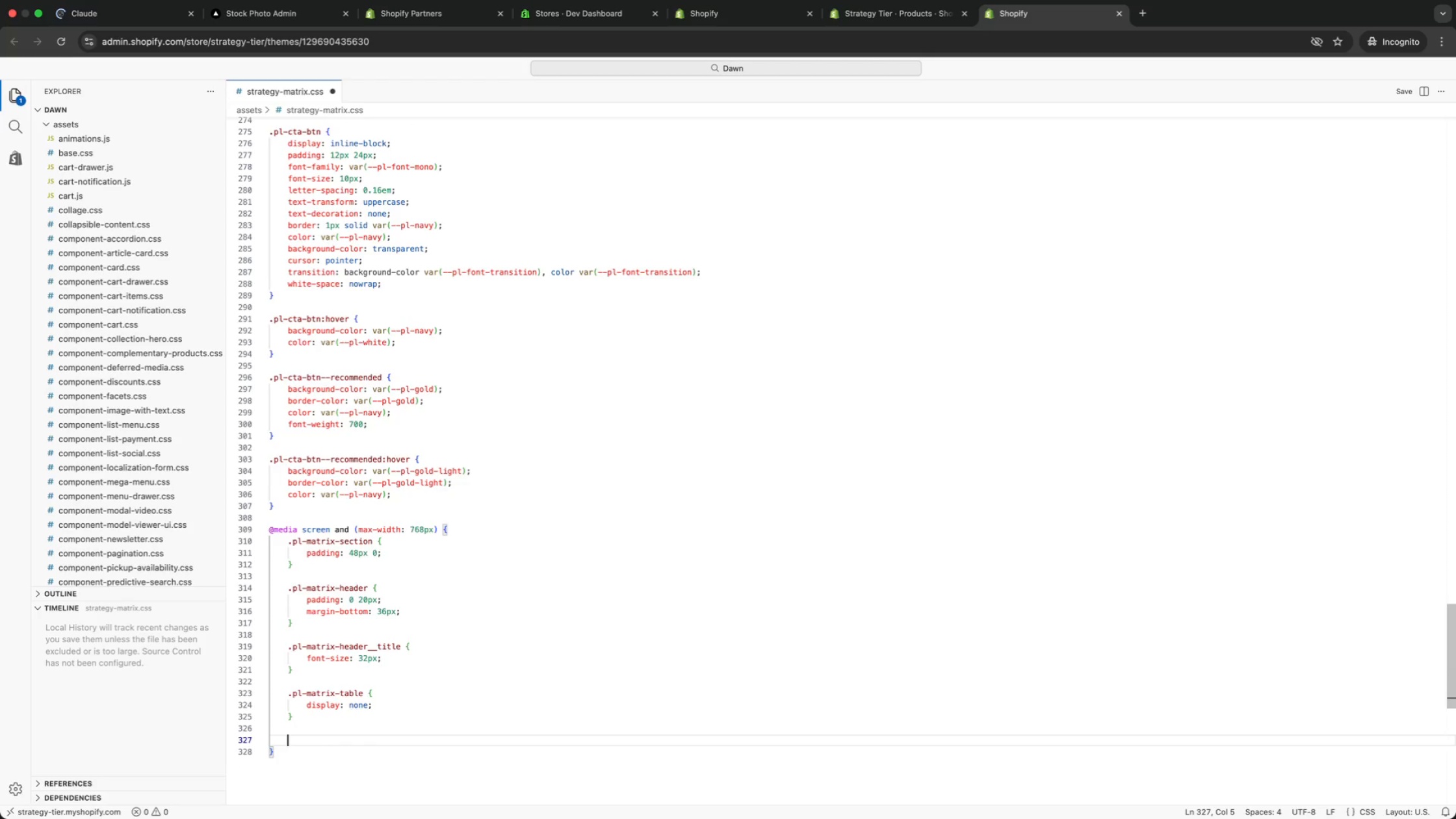 
type(mo)
key(Backspace)
key(Backspace)
type(.pl=)
key(Backspace)
type(-mobile)
 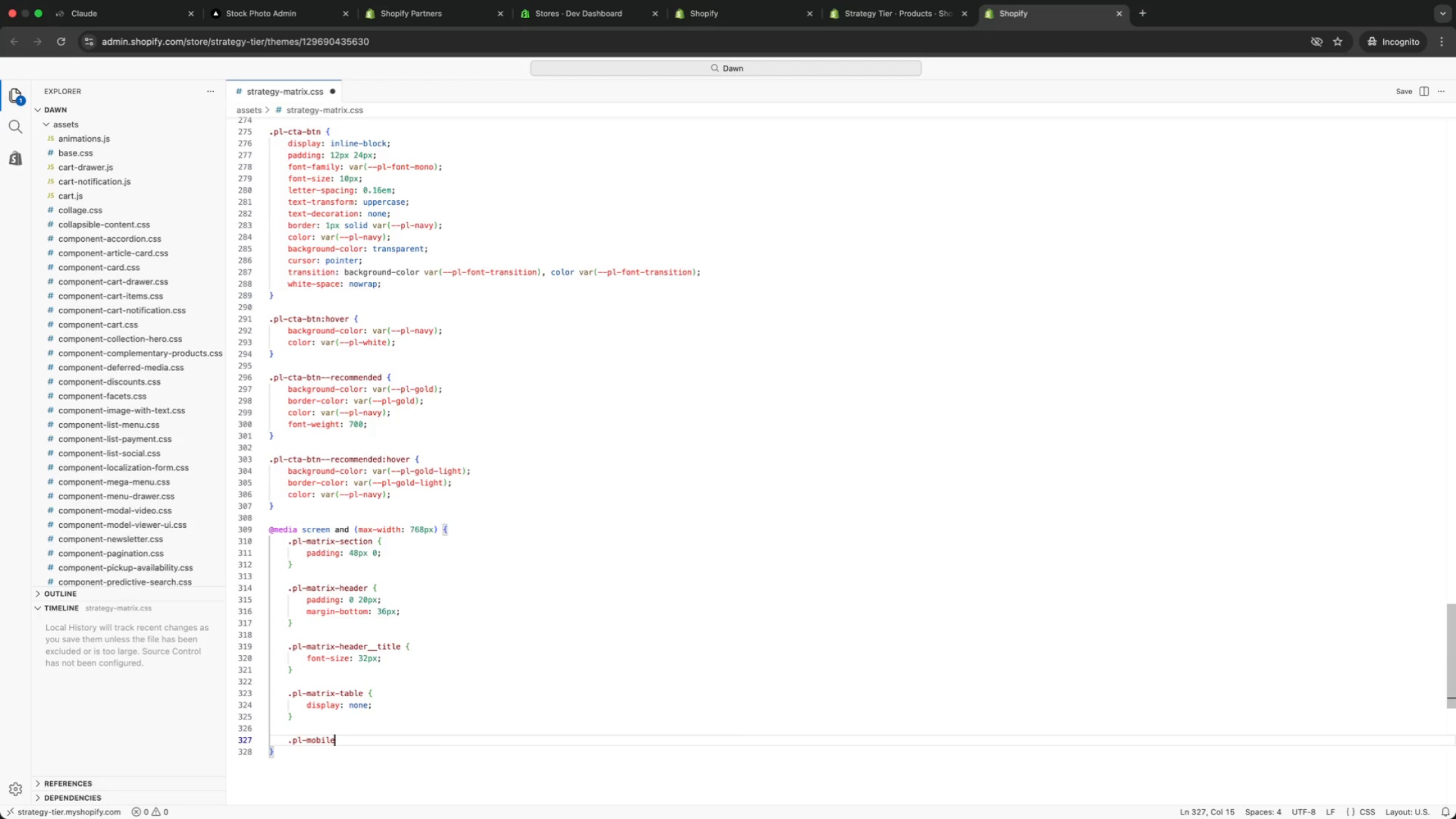 
type(-cards {)
 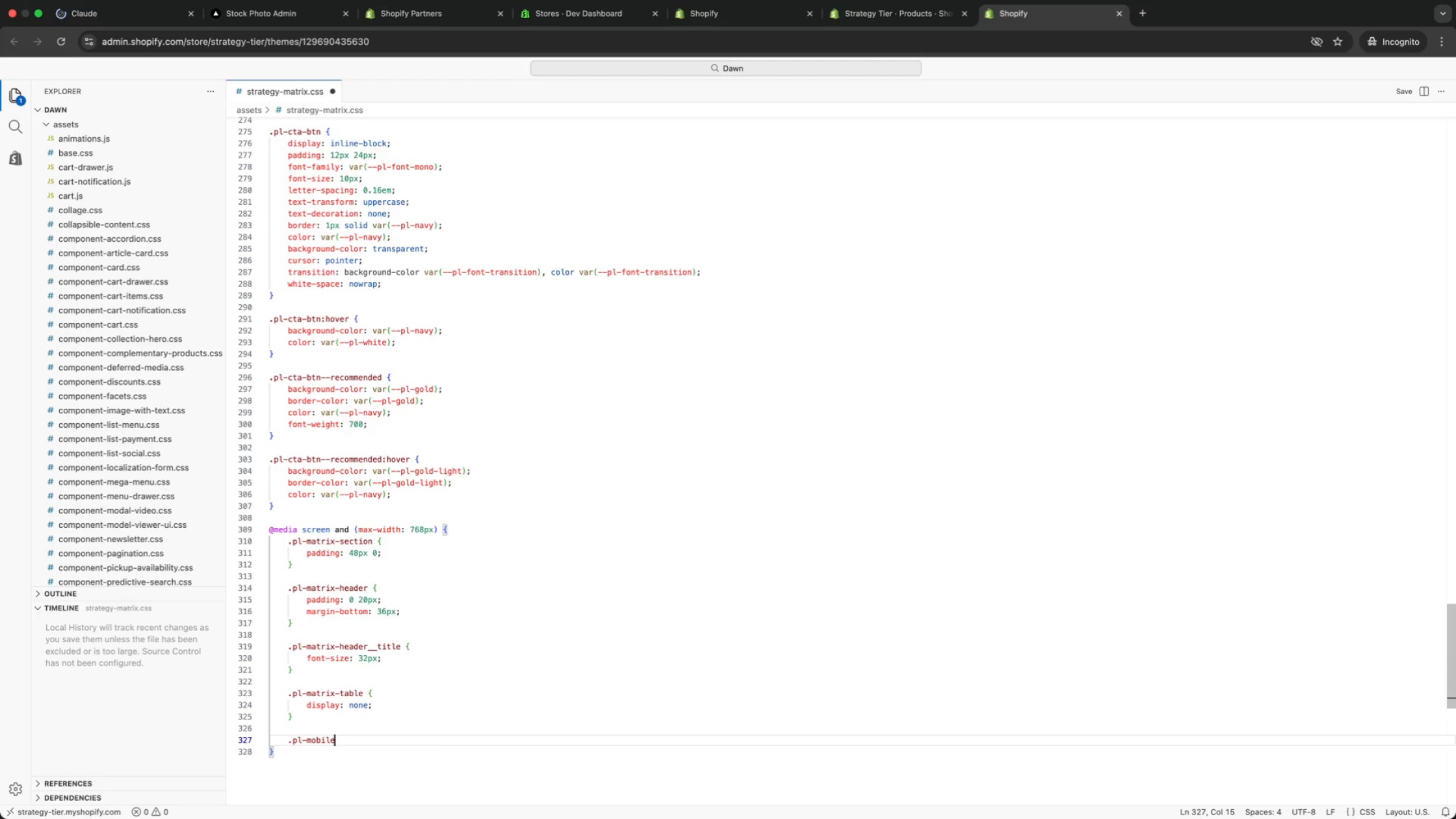 
 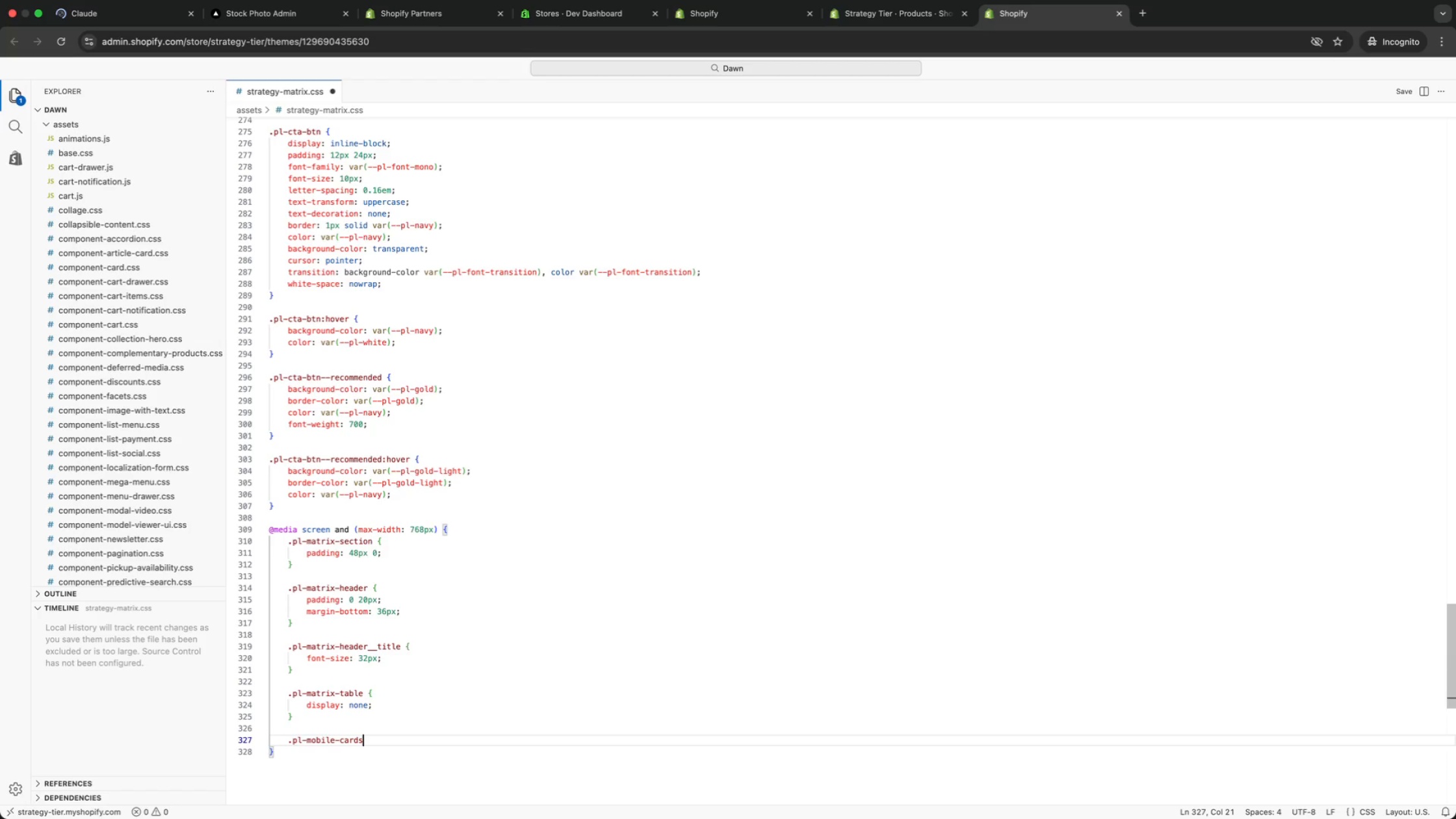 
key(Enter)
 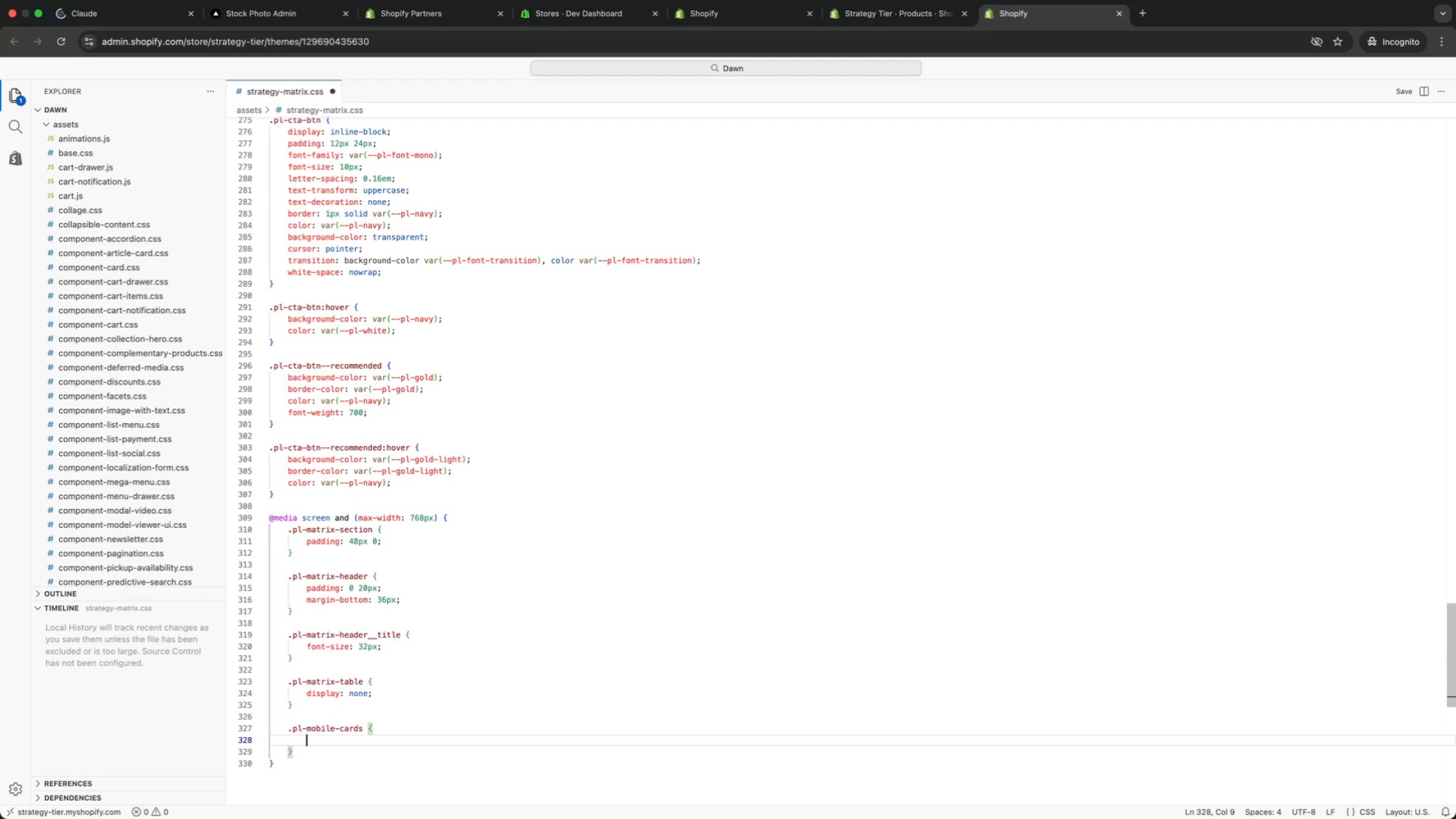 
type(dis)
 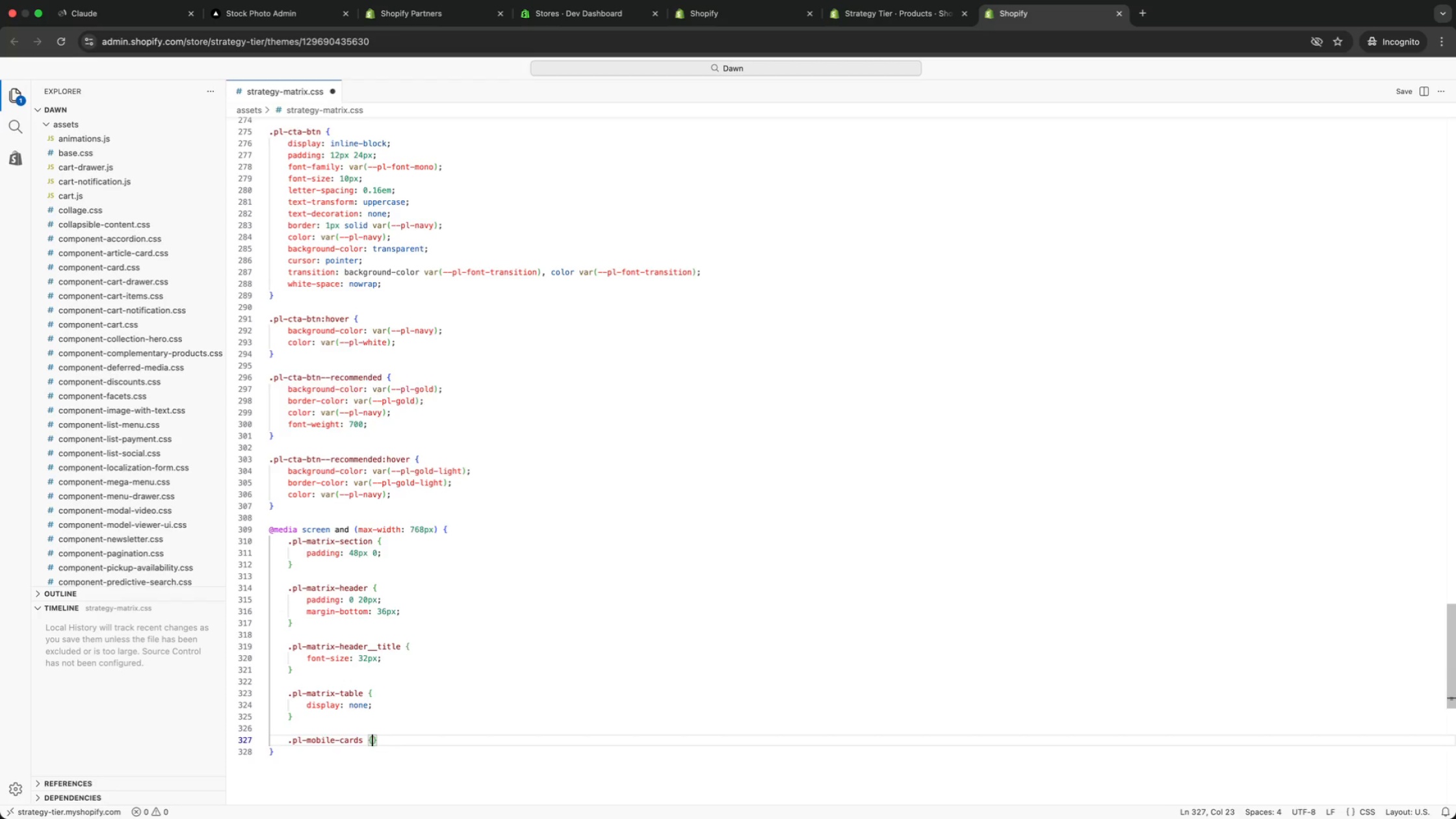 
key(Enter)
 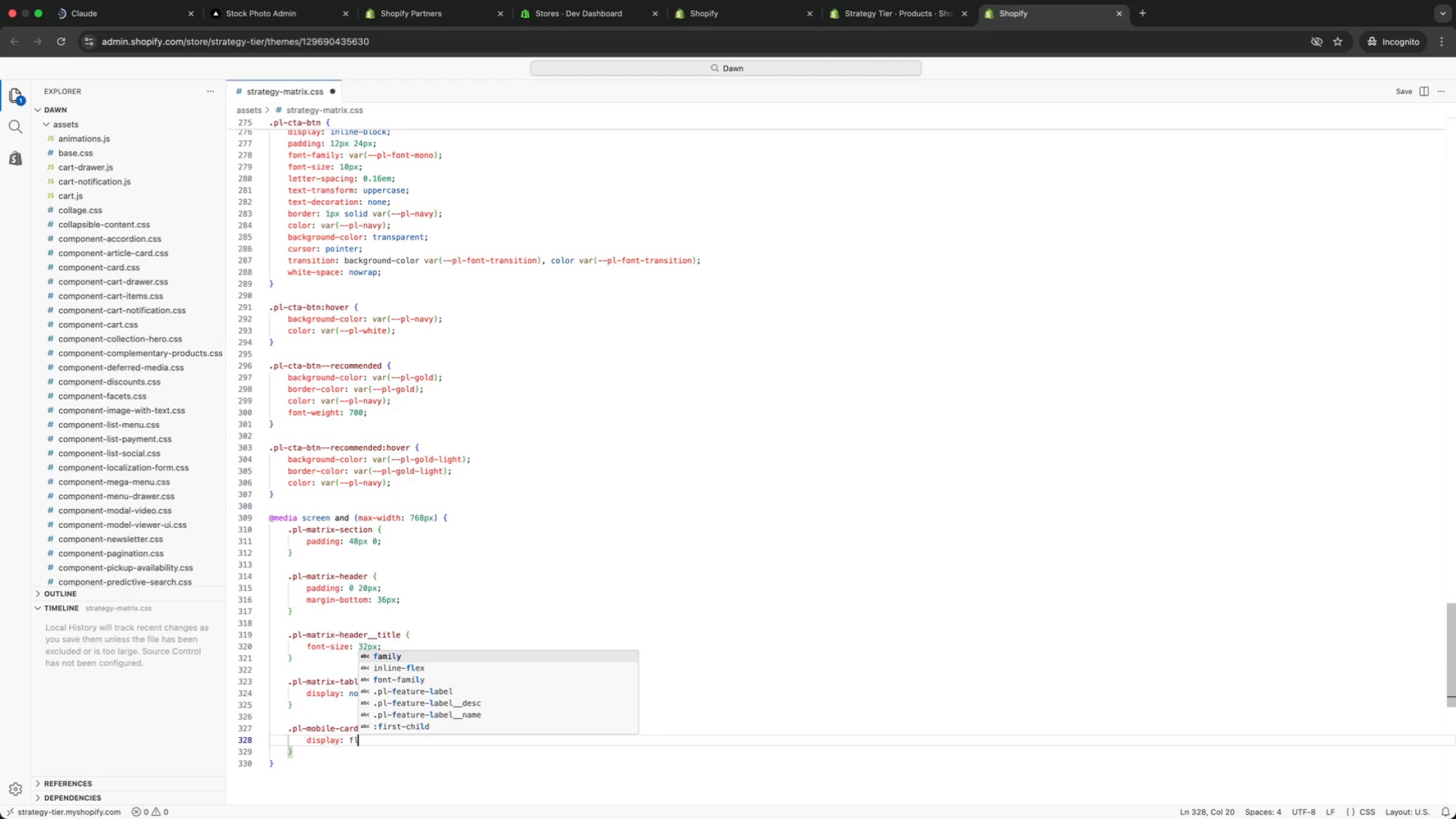 
type(: fl)
 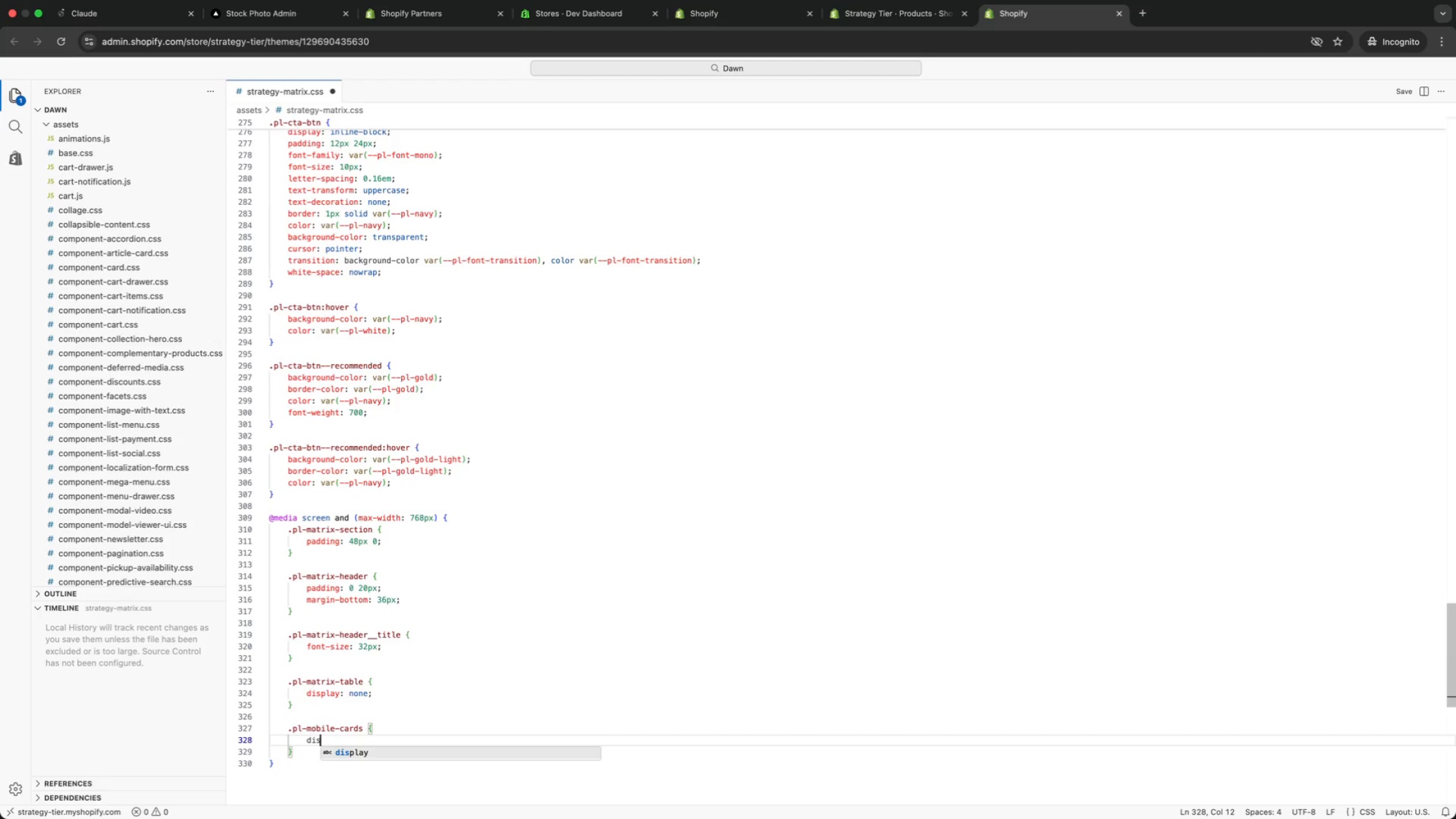 
key(Enter)
 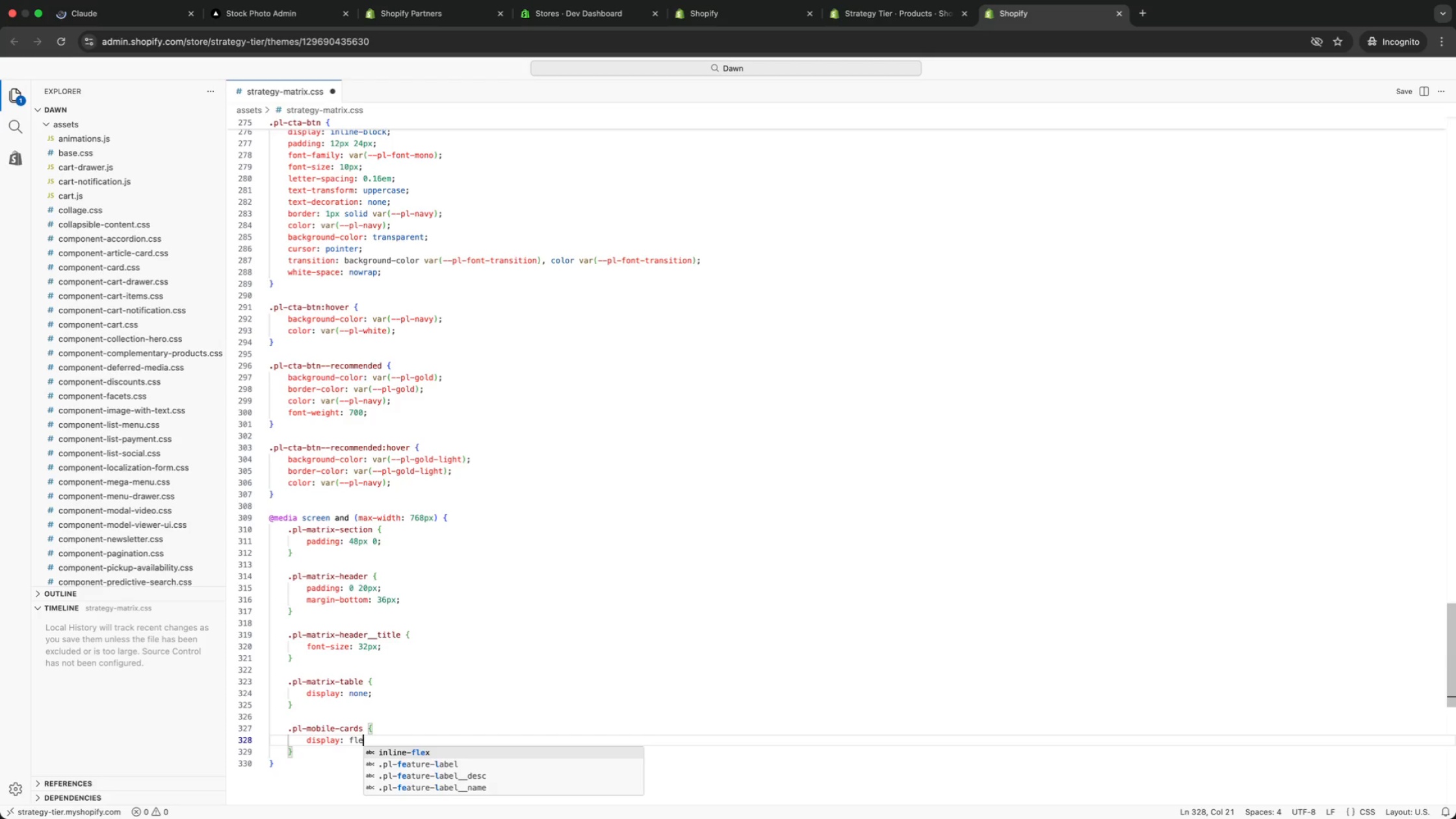 
key(Backspace)
key(Backspace)
key(Backspace)
key(Backspace)
key(Backspace)
type(lex !important;)
 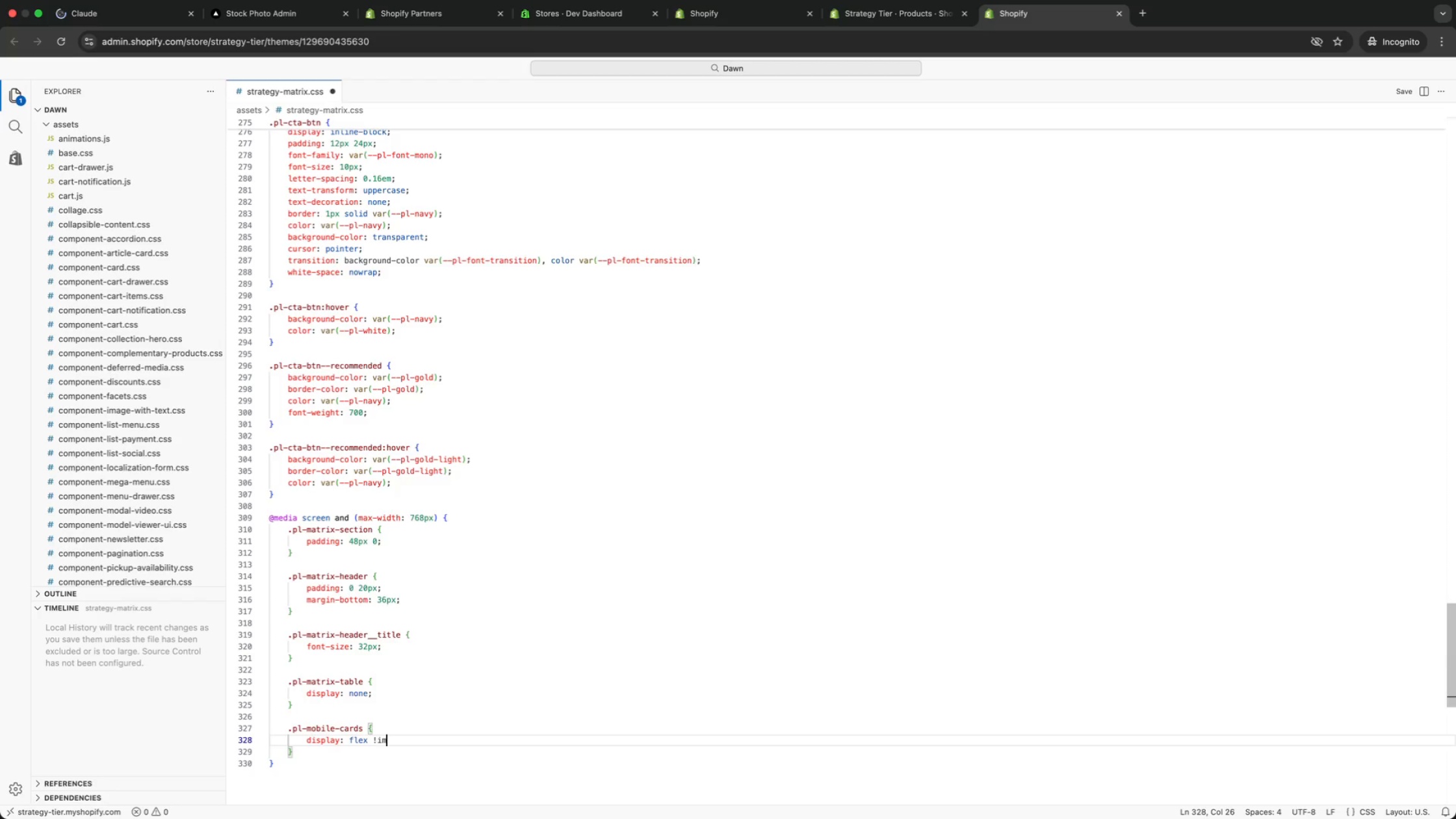 
key(ArrowDown)
 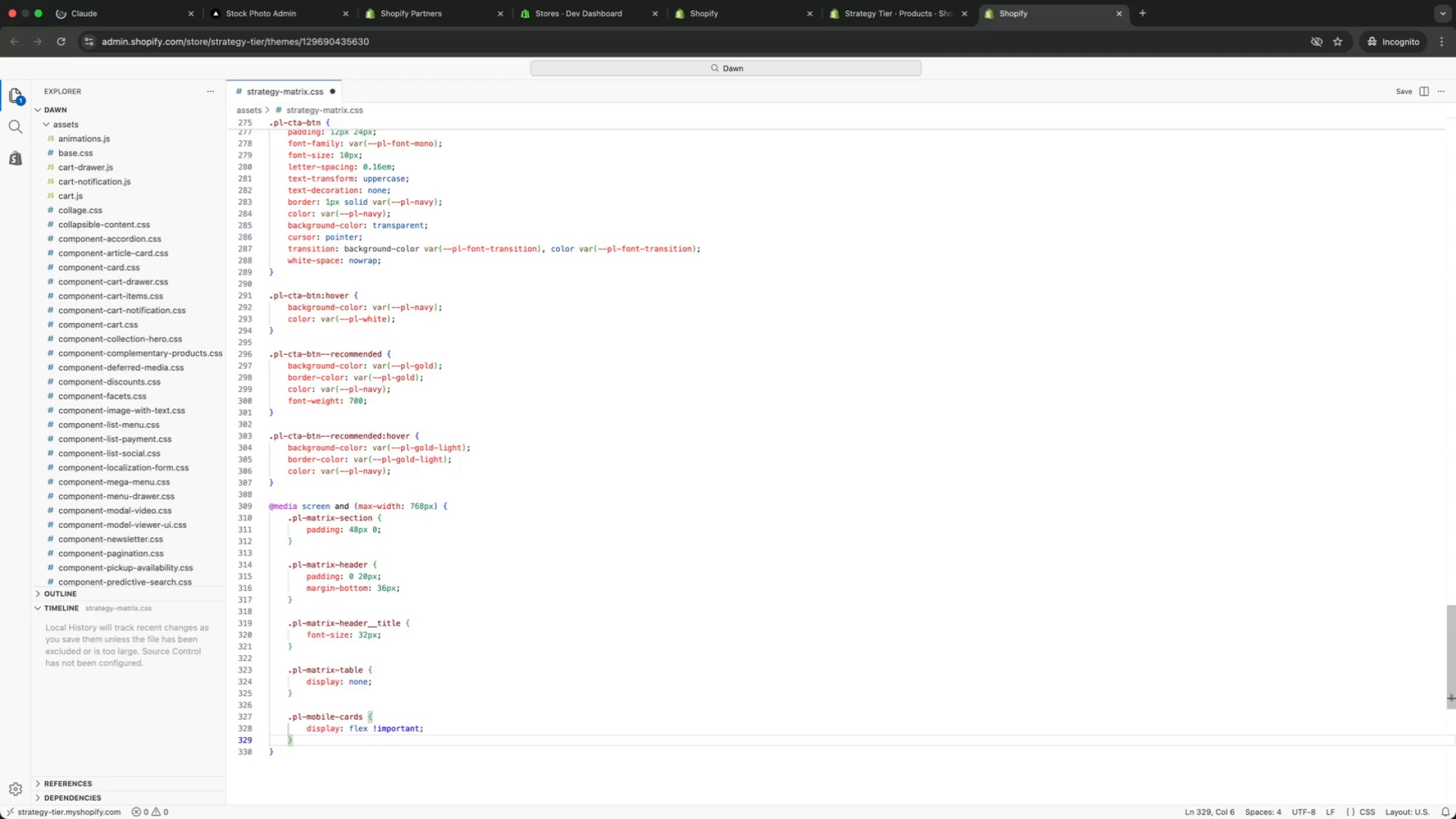 
key(Enter)
 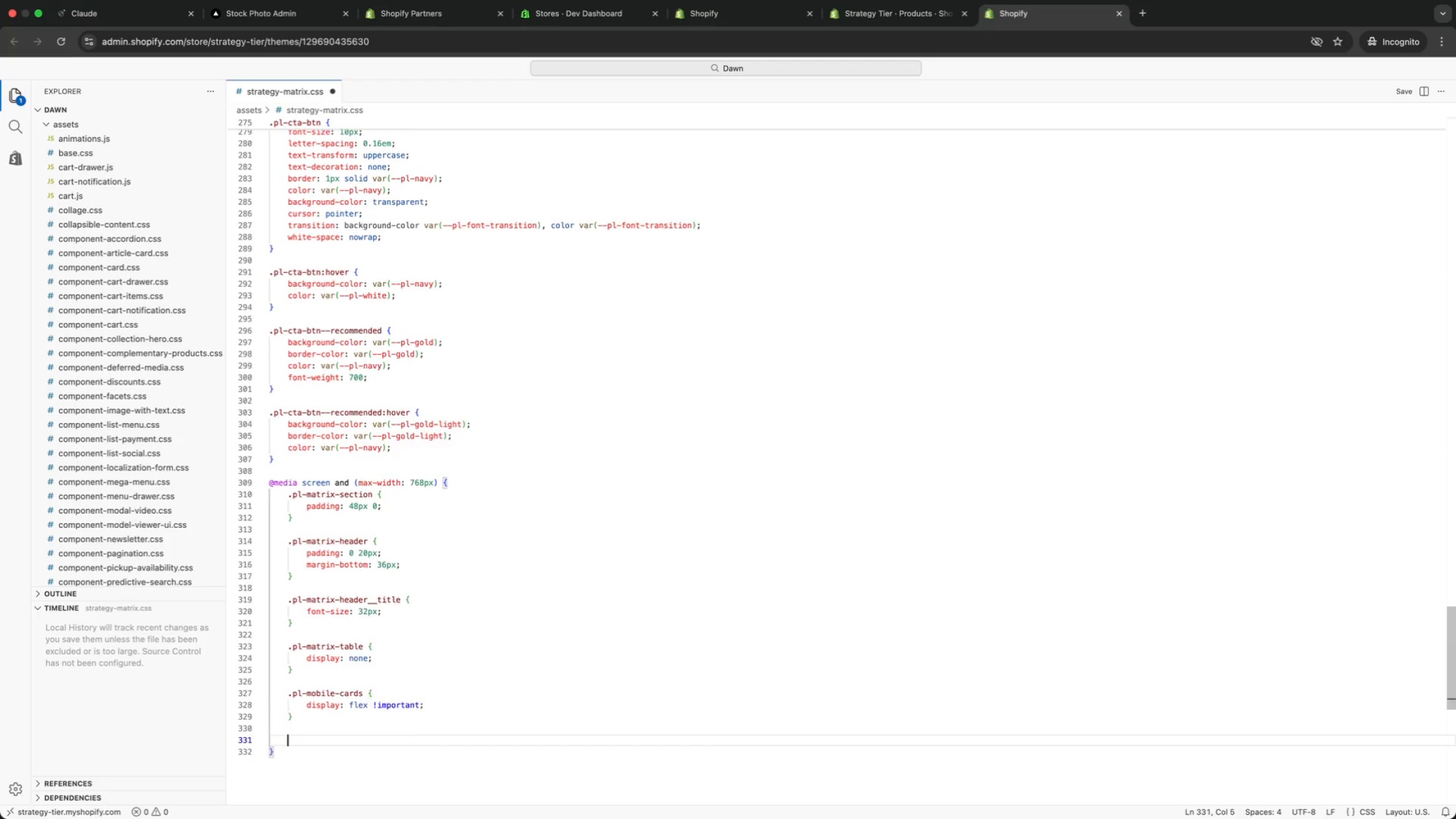 
key(Enter)
 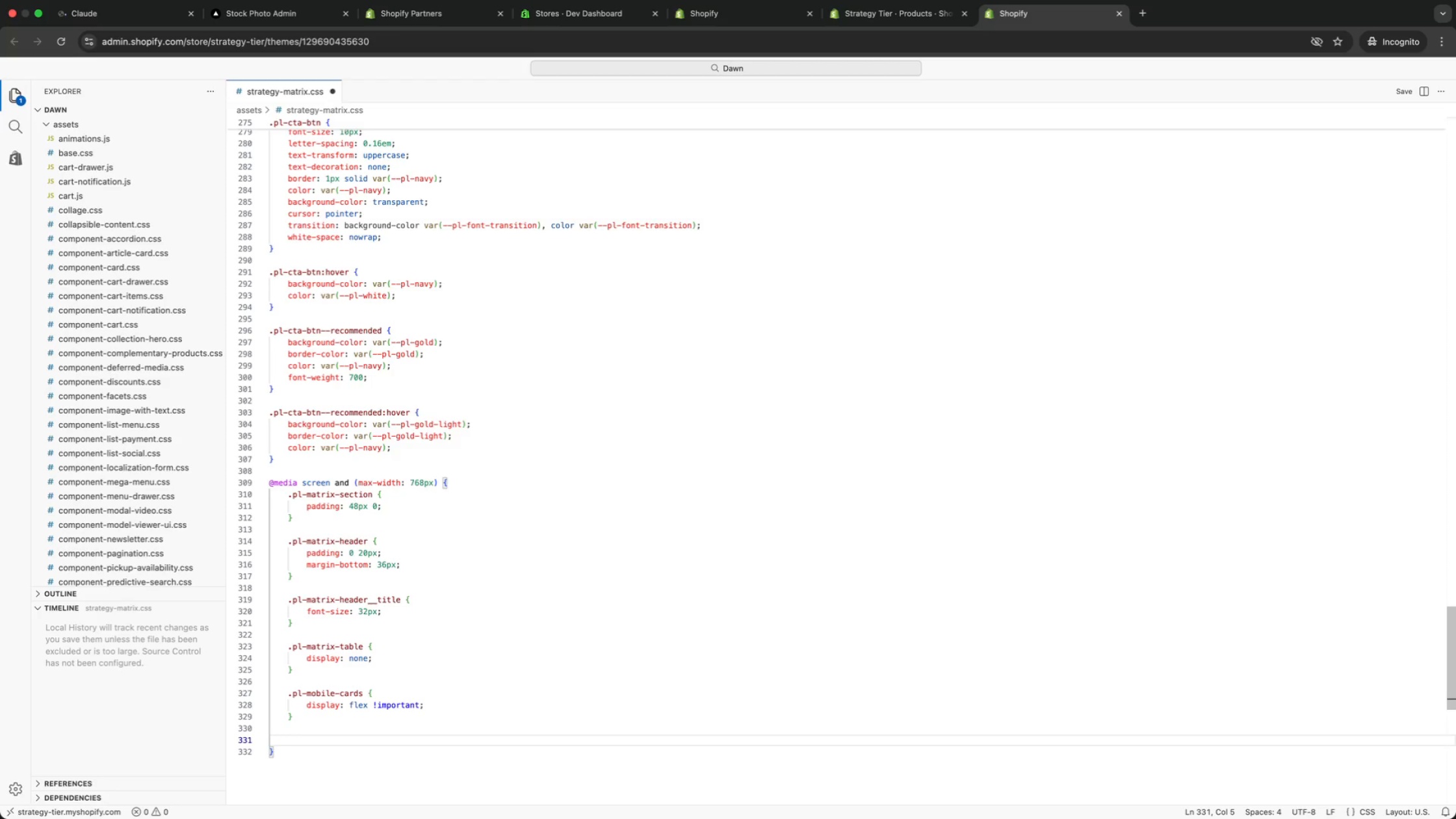 
wait(14.43)
 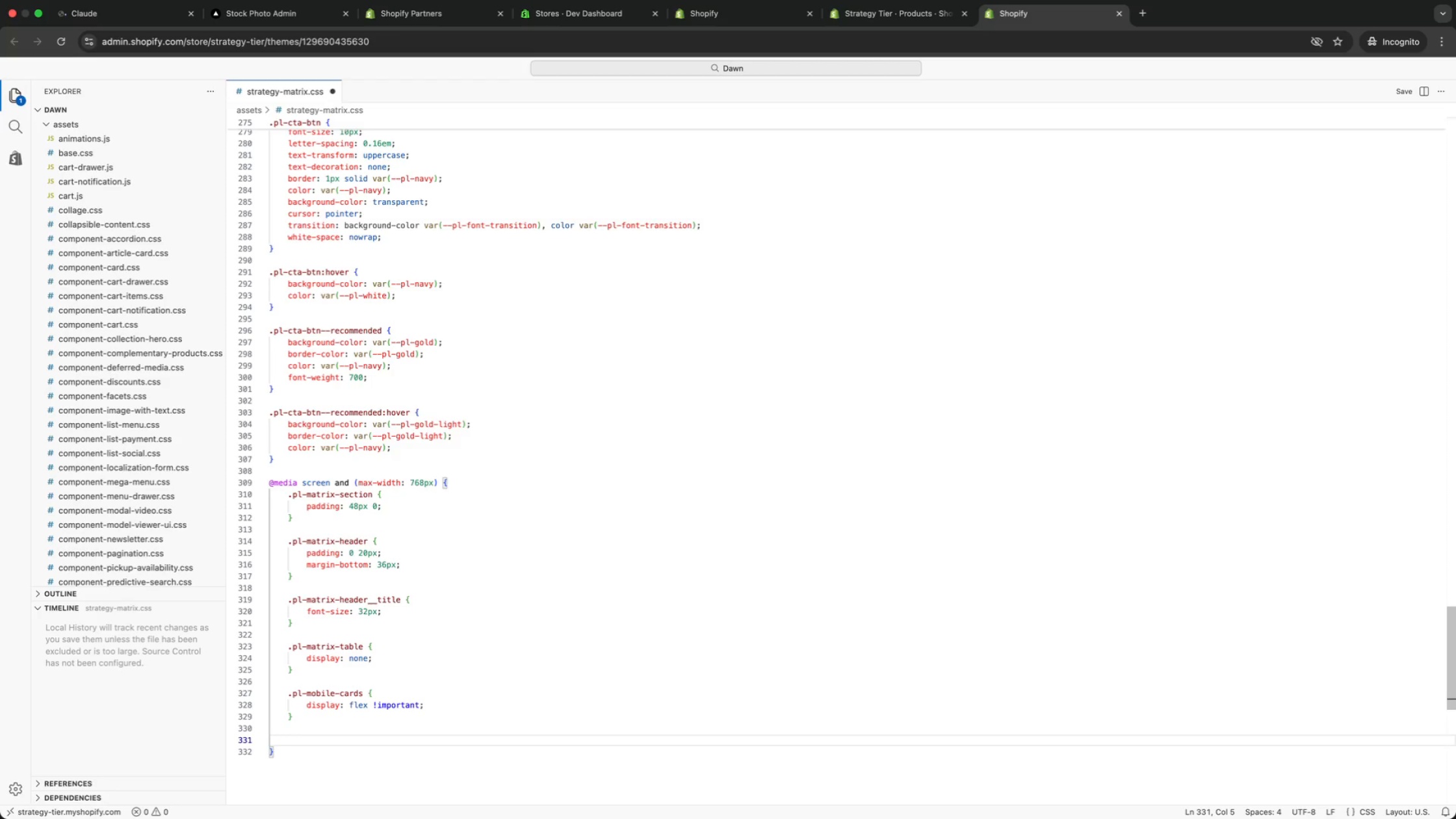 
type(mob)
 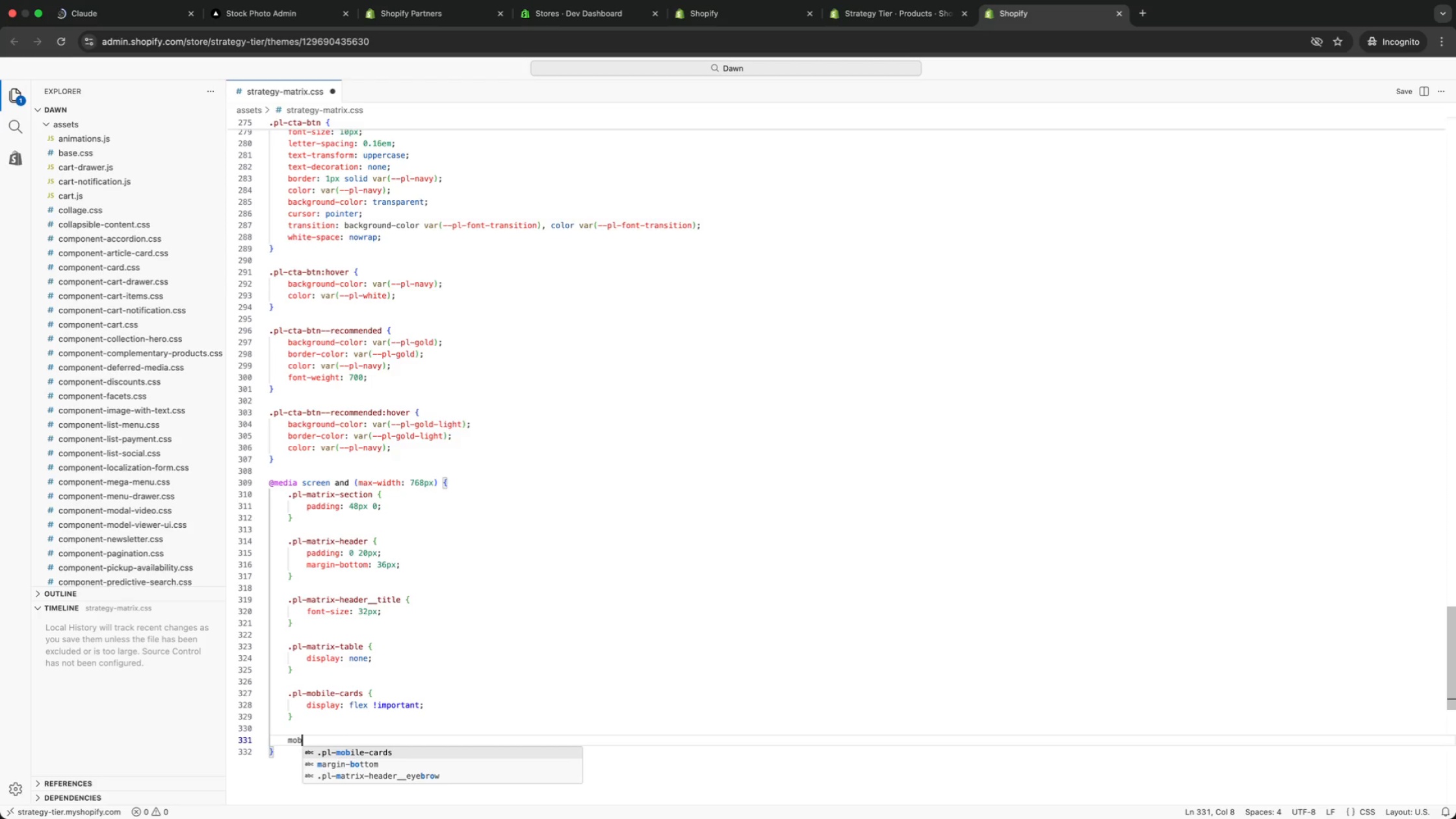 
key(Enter)
 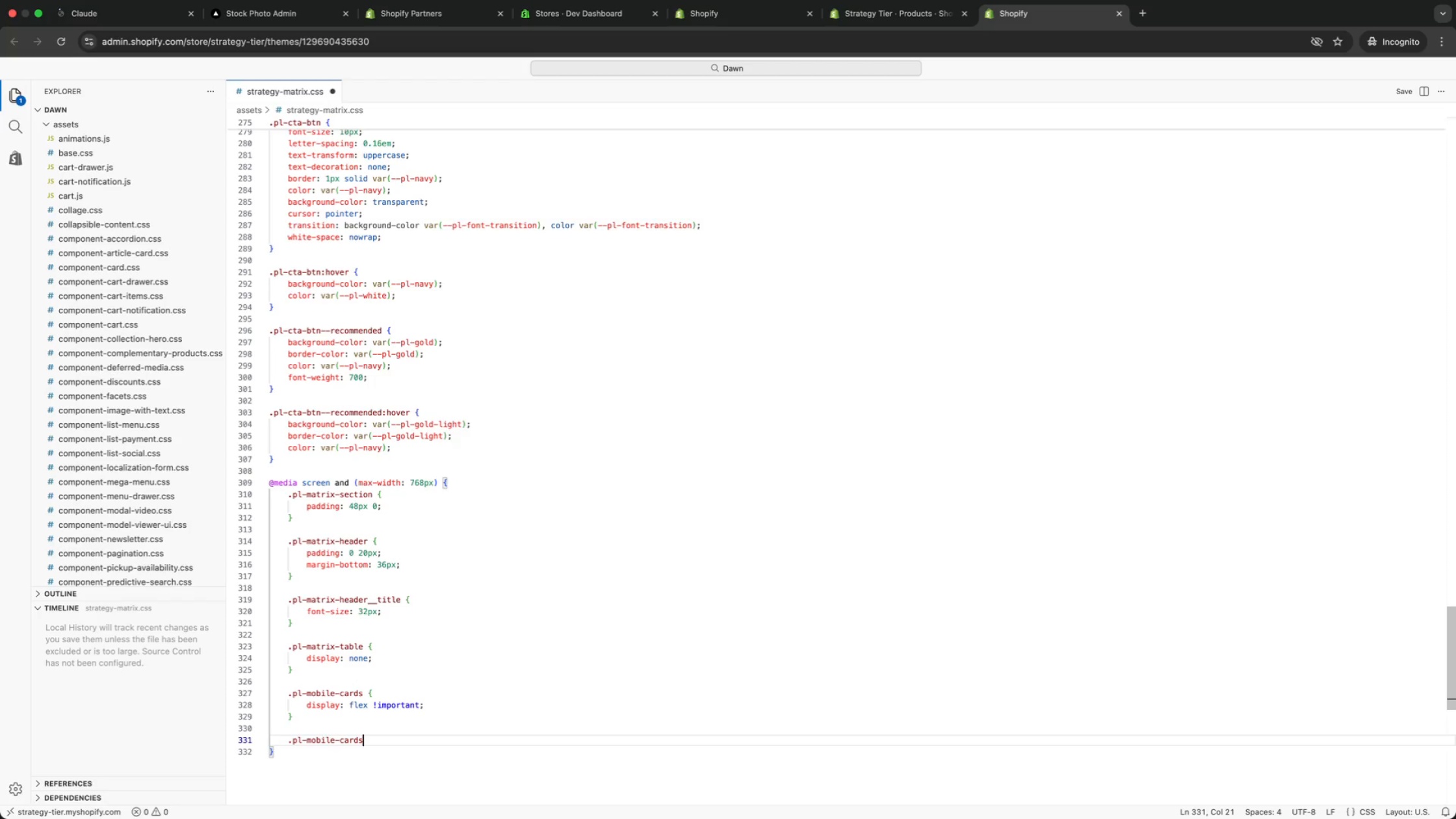 
key(Space)
 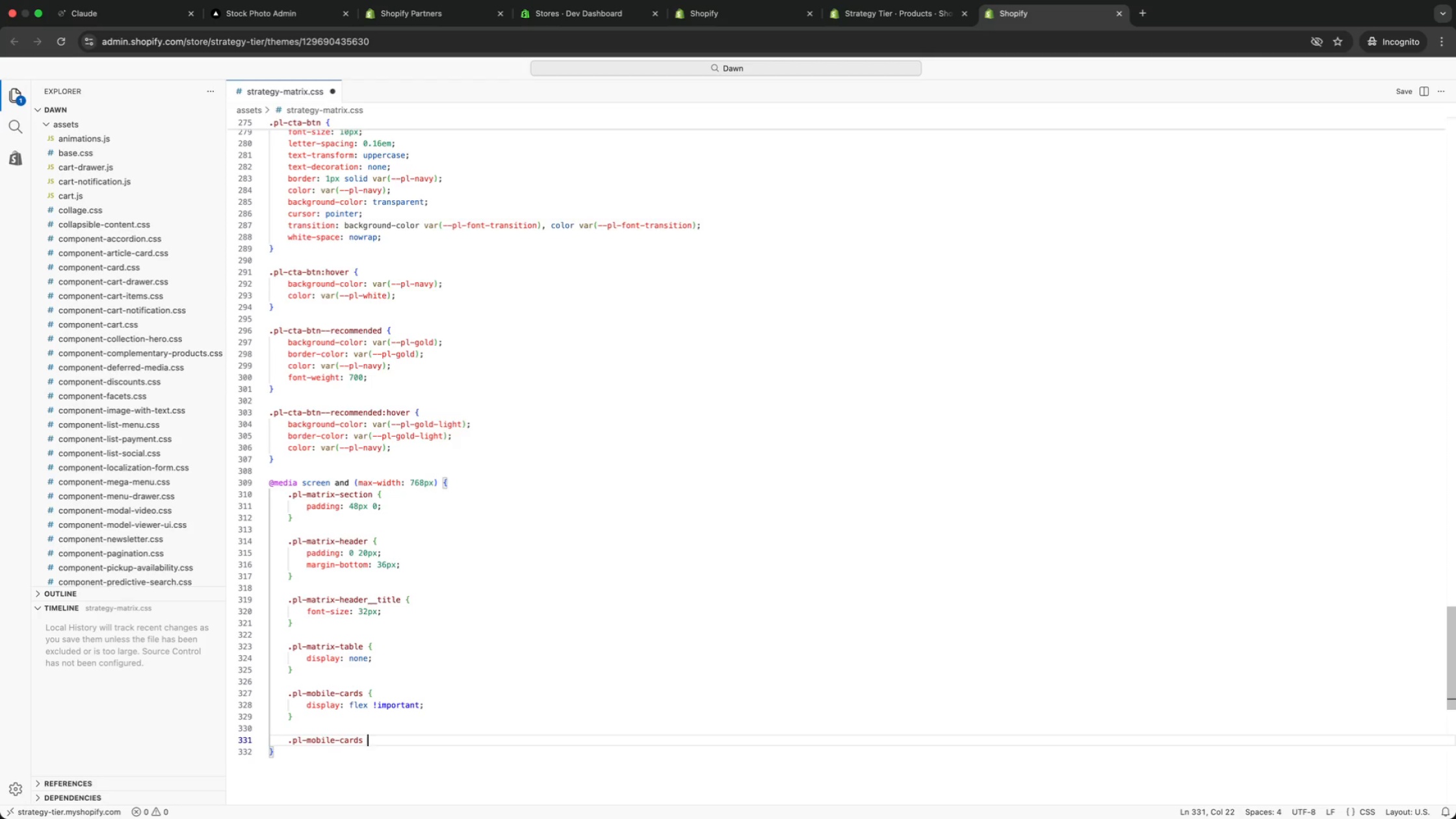 
key(Shift+BracketLeft)
 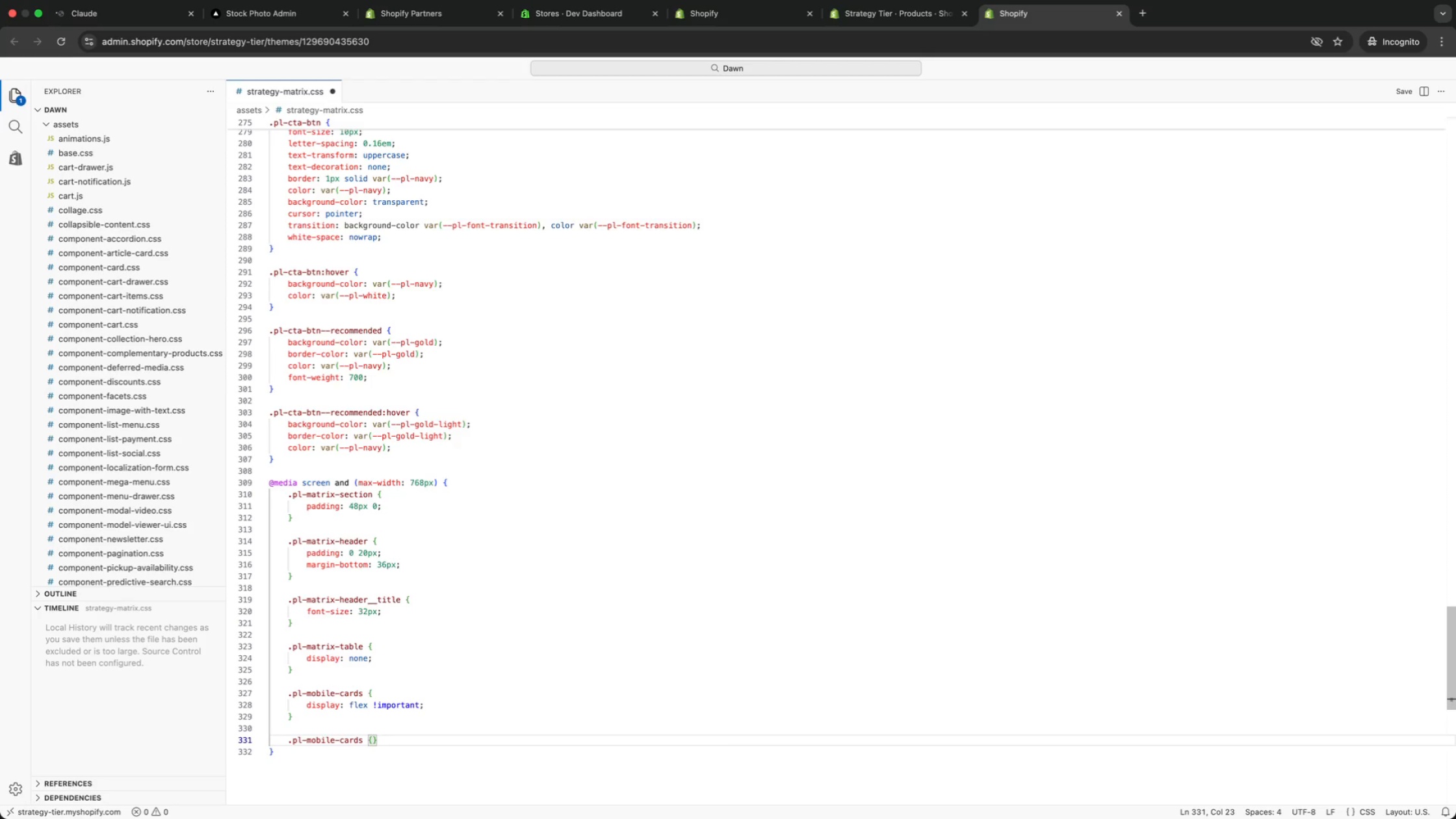 
key(Enter)
 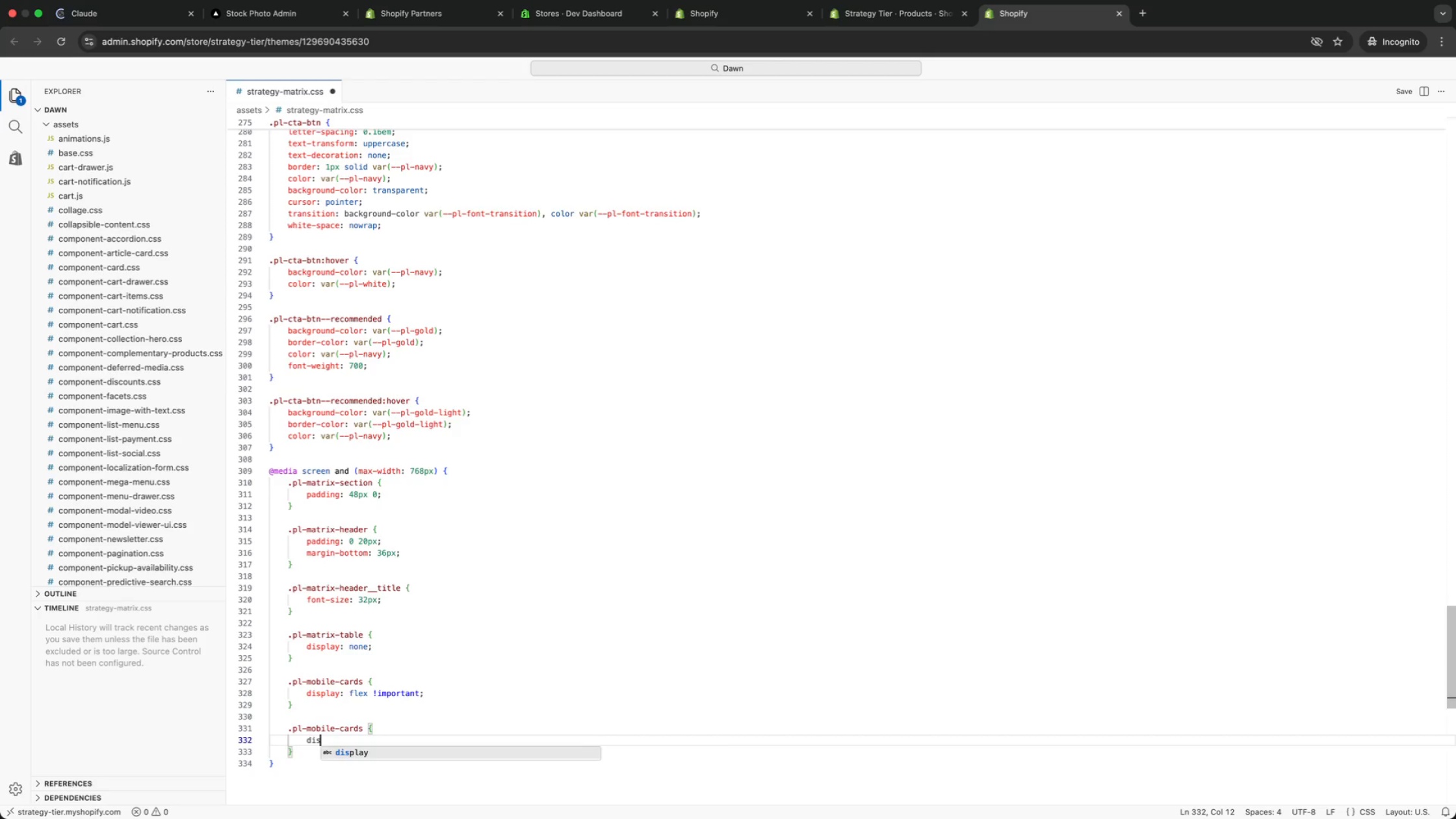 
type(dis)
 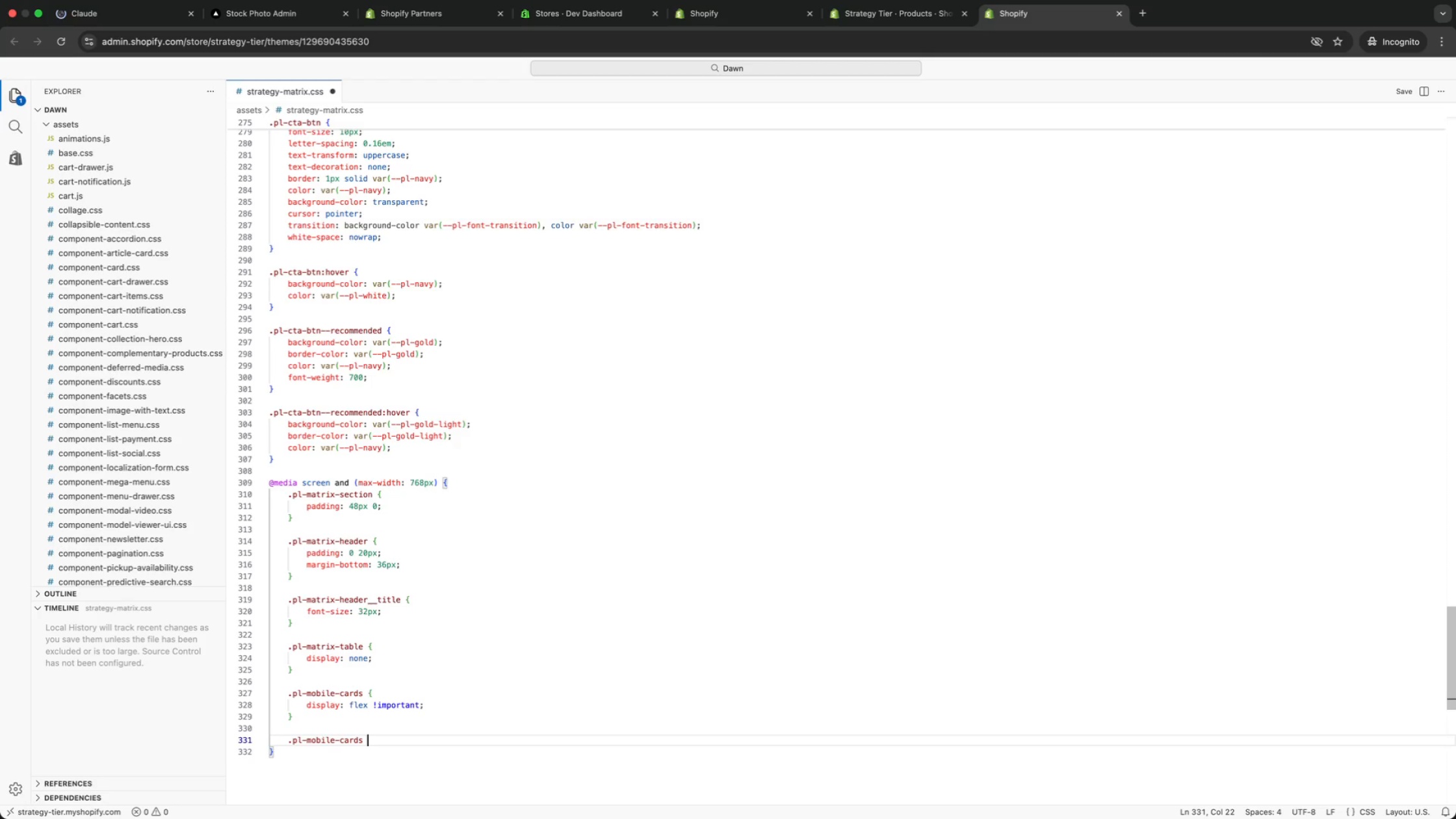 
key(Enter)
 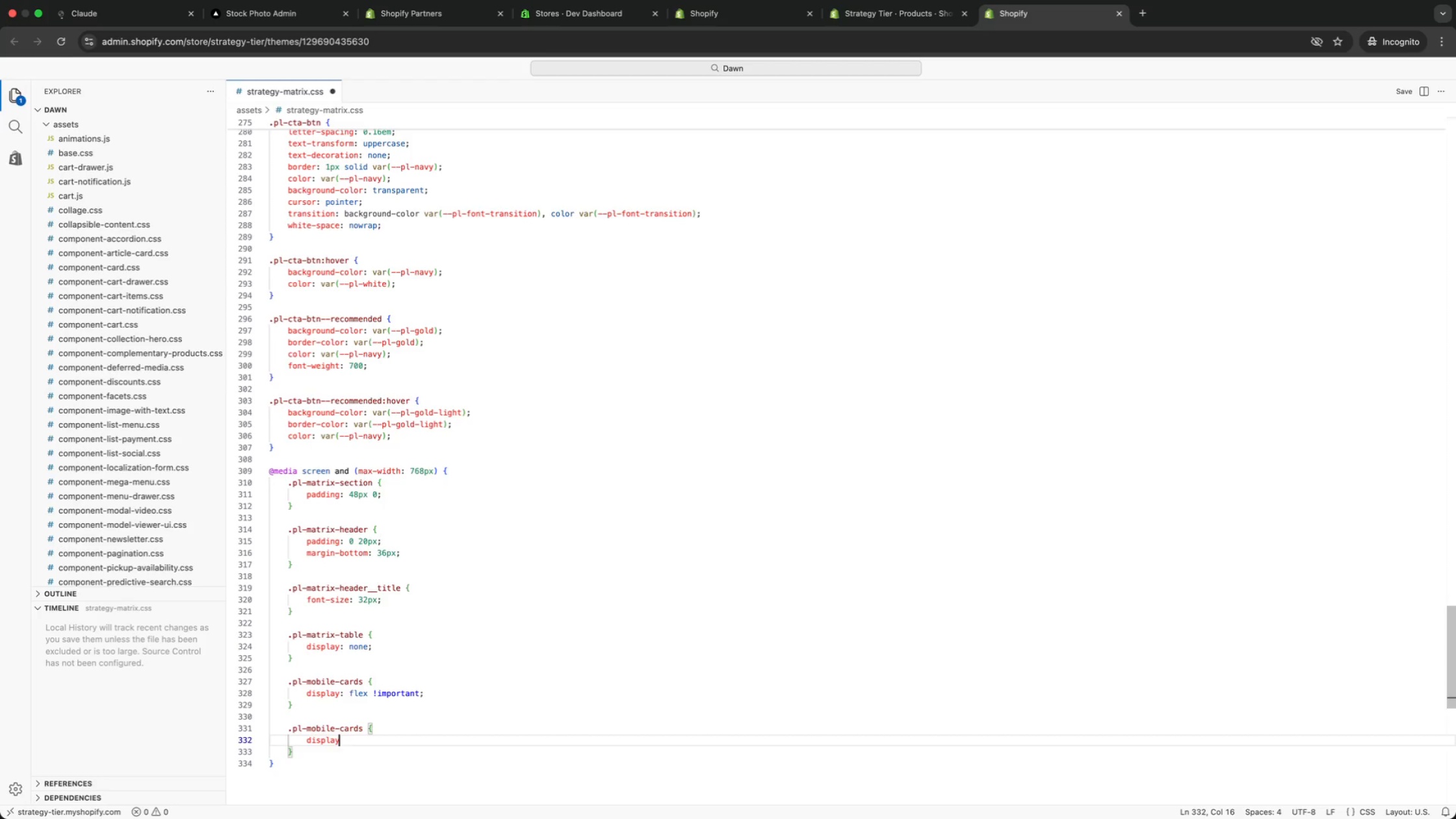 
key(Shift+Semicolon)
 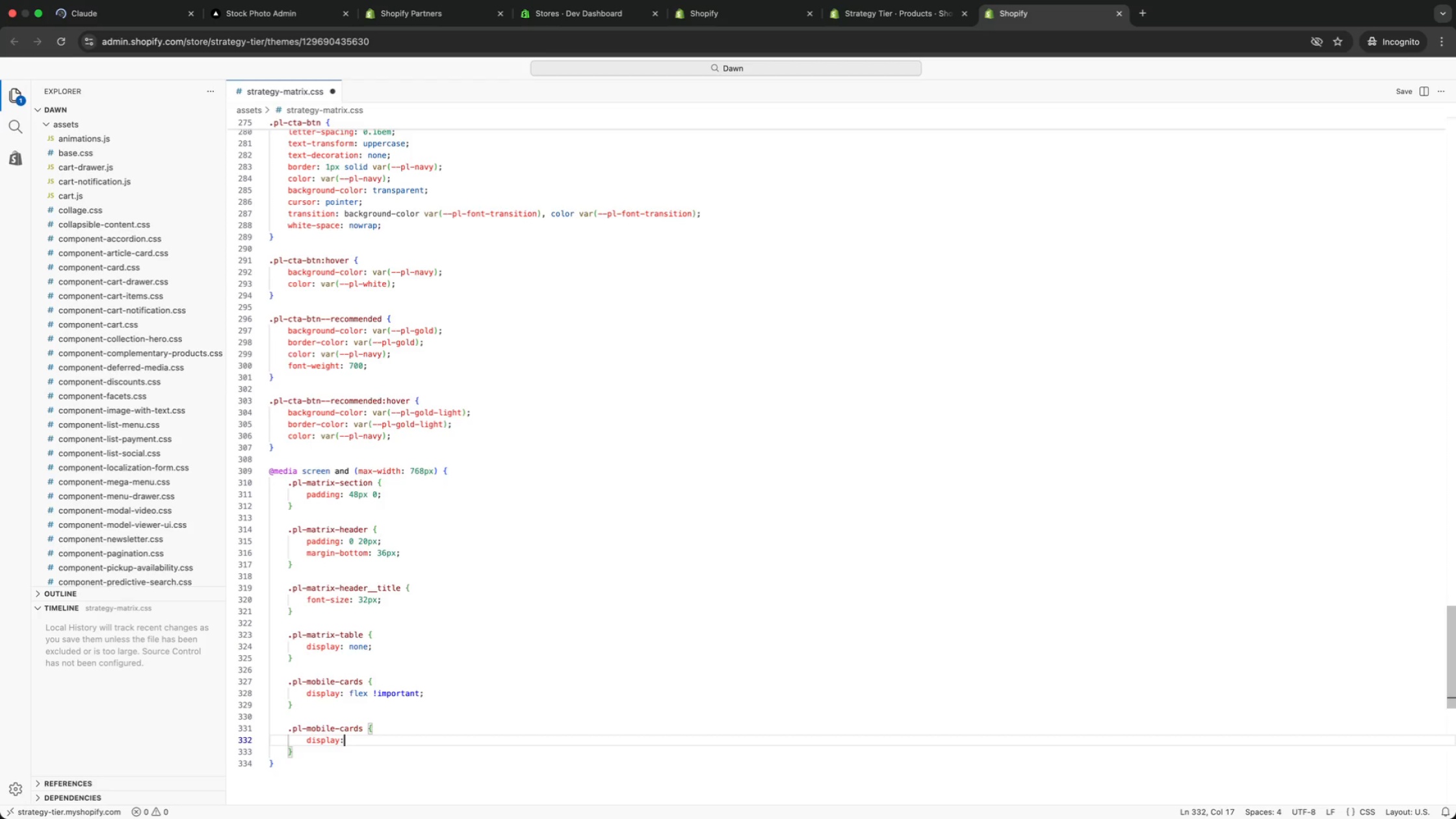 
key(Space)
 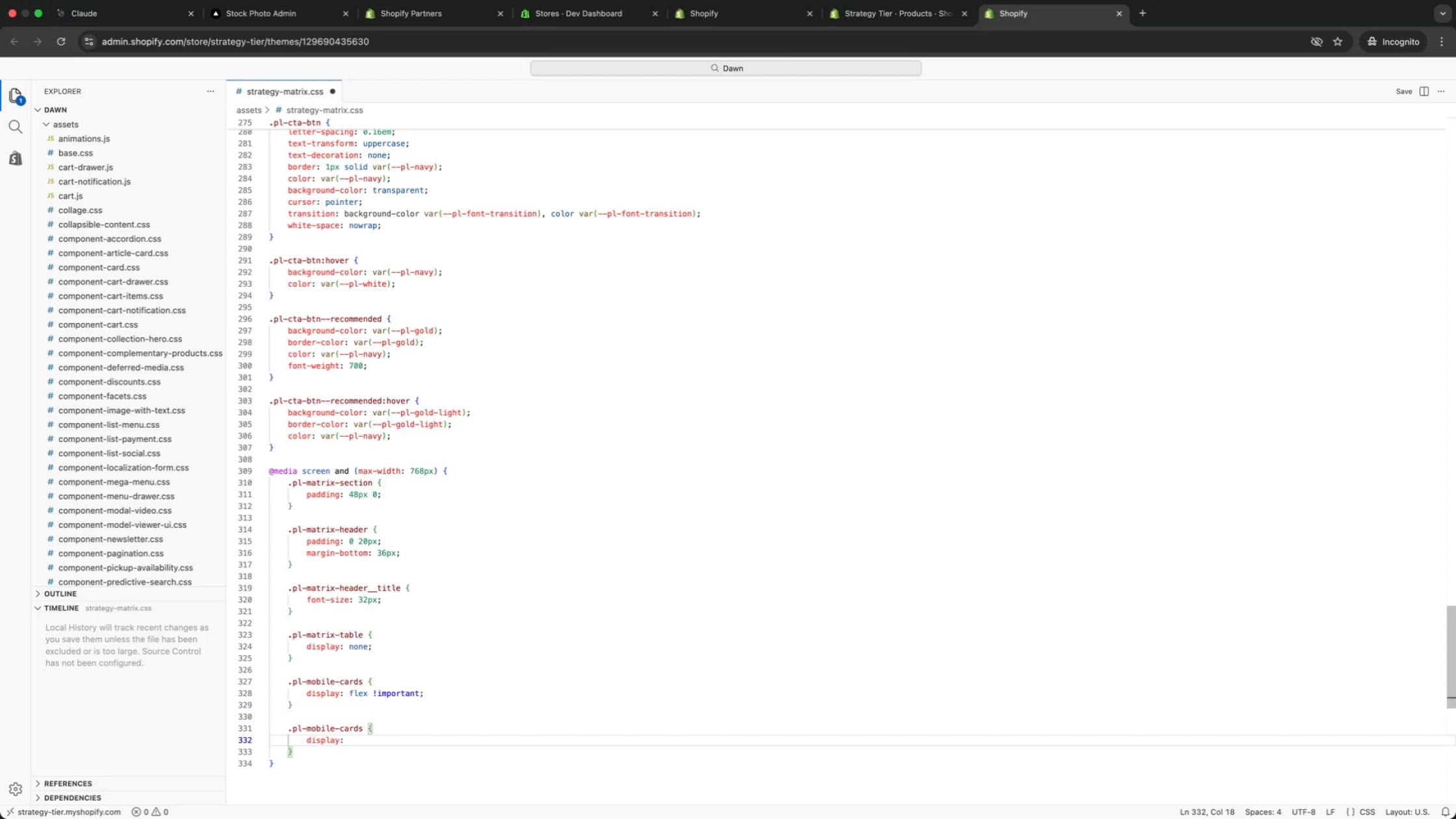 
key(N)
 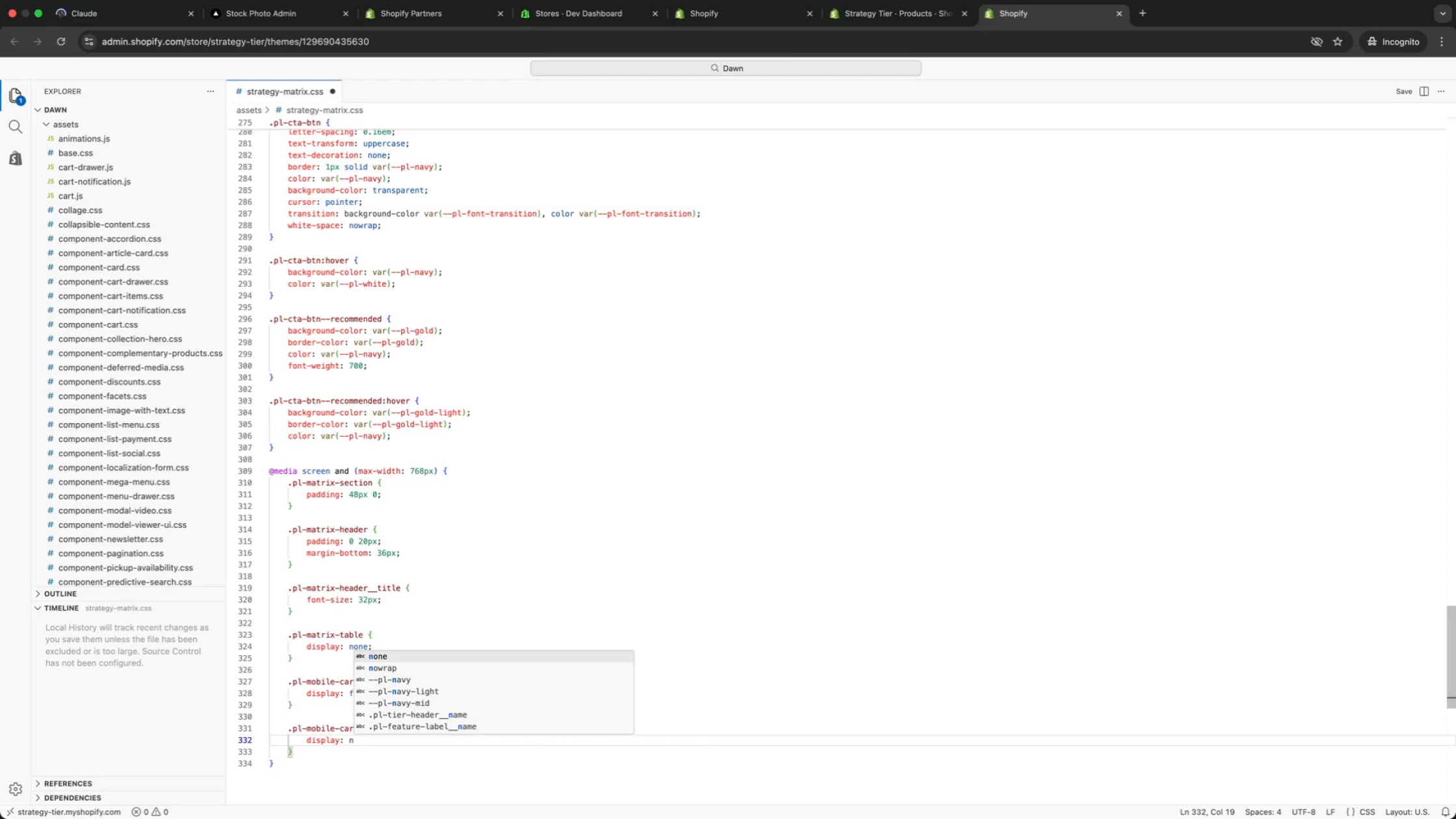 
key(Enter)
 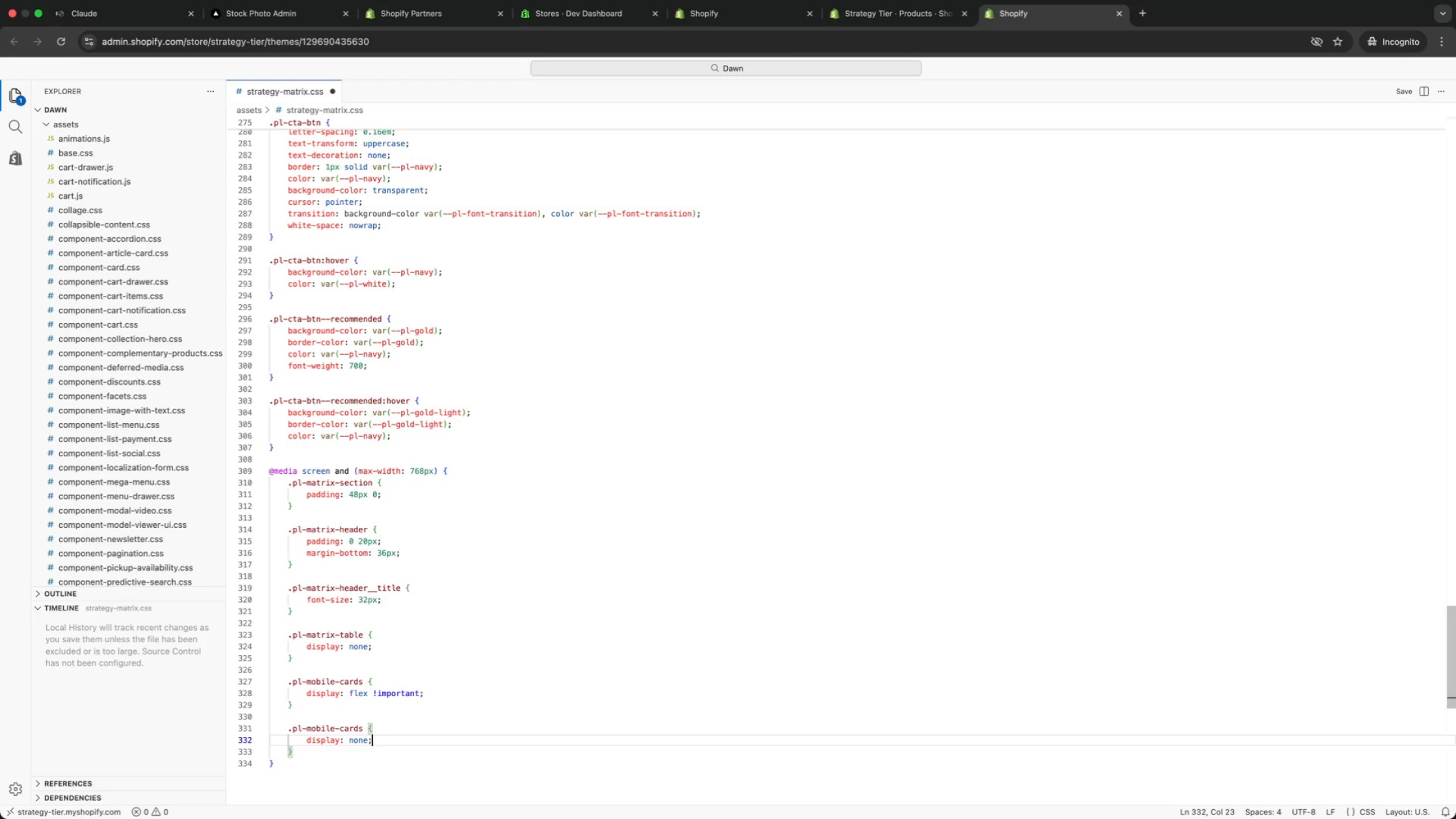 
key(Semicolon)
 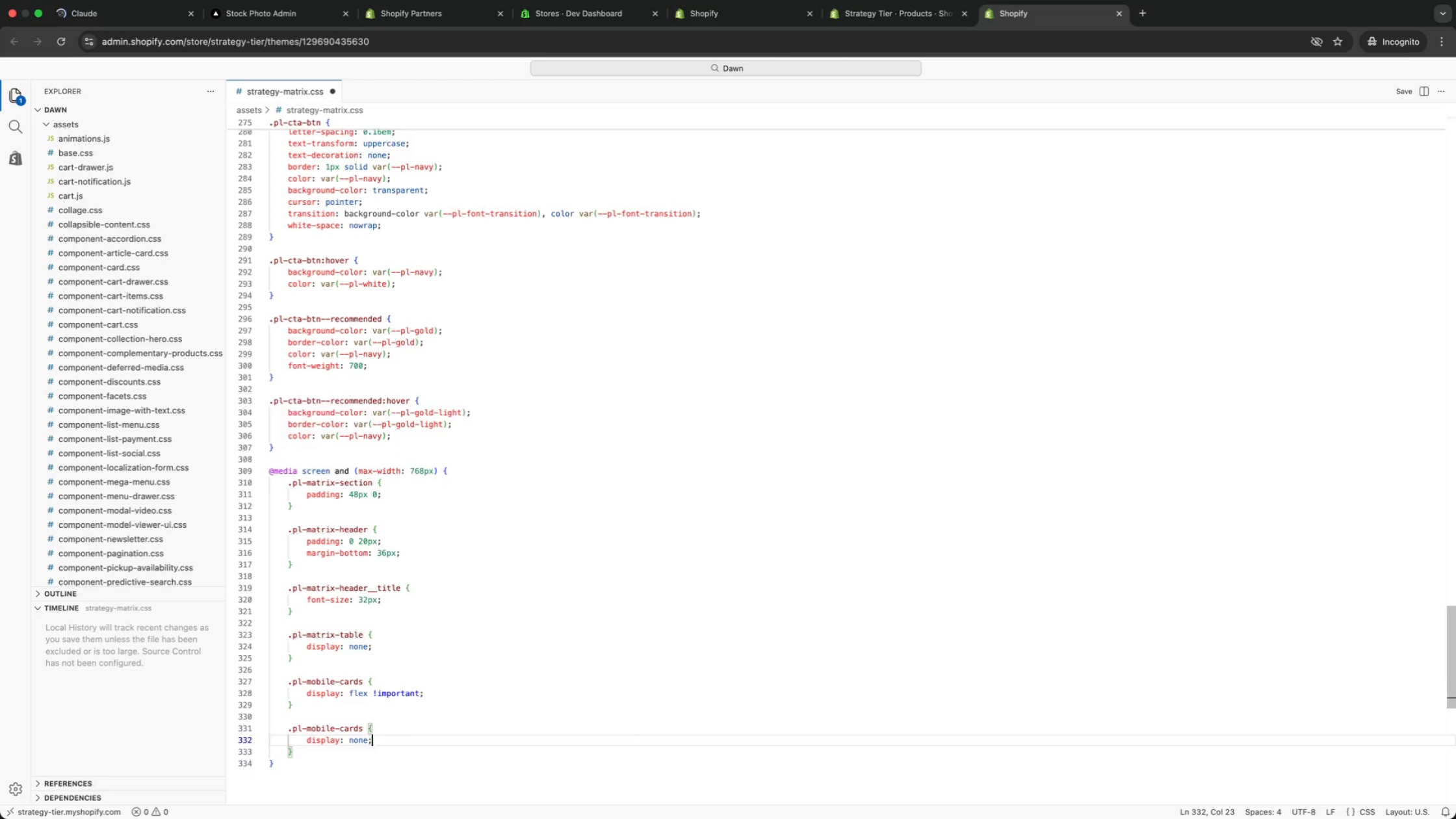 
key(Enter)
 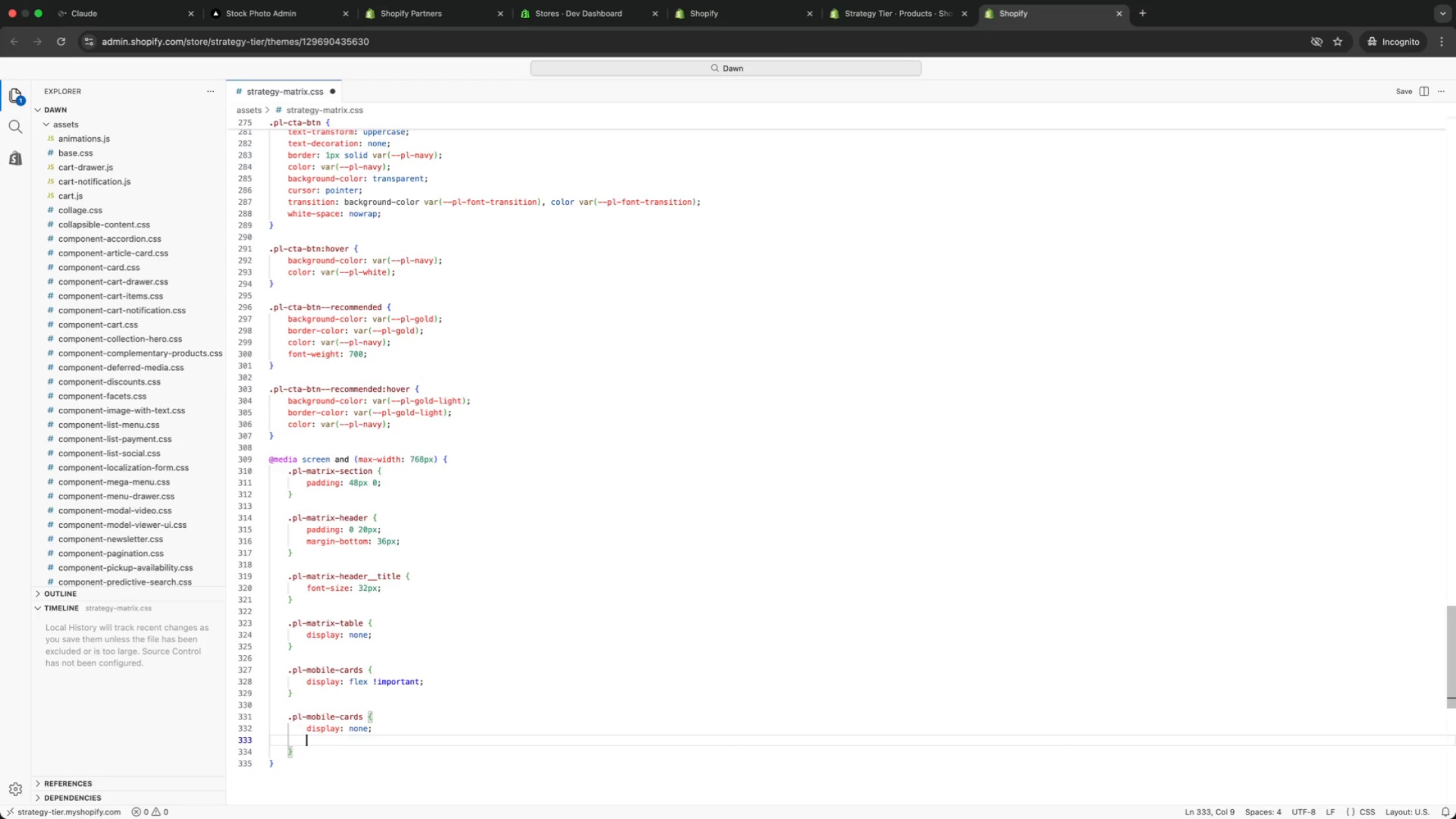 
type(overflow-x )
key(Backspace)
type(: auto;)
 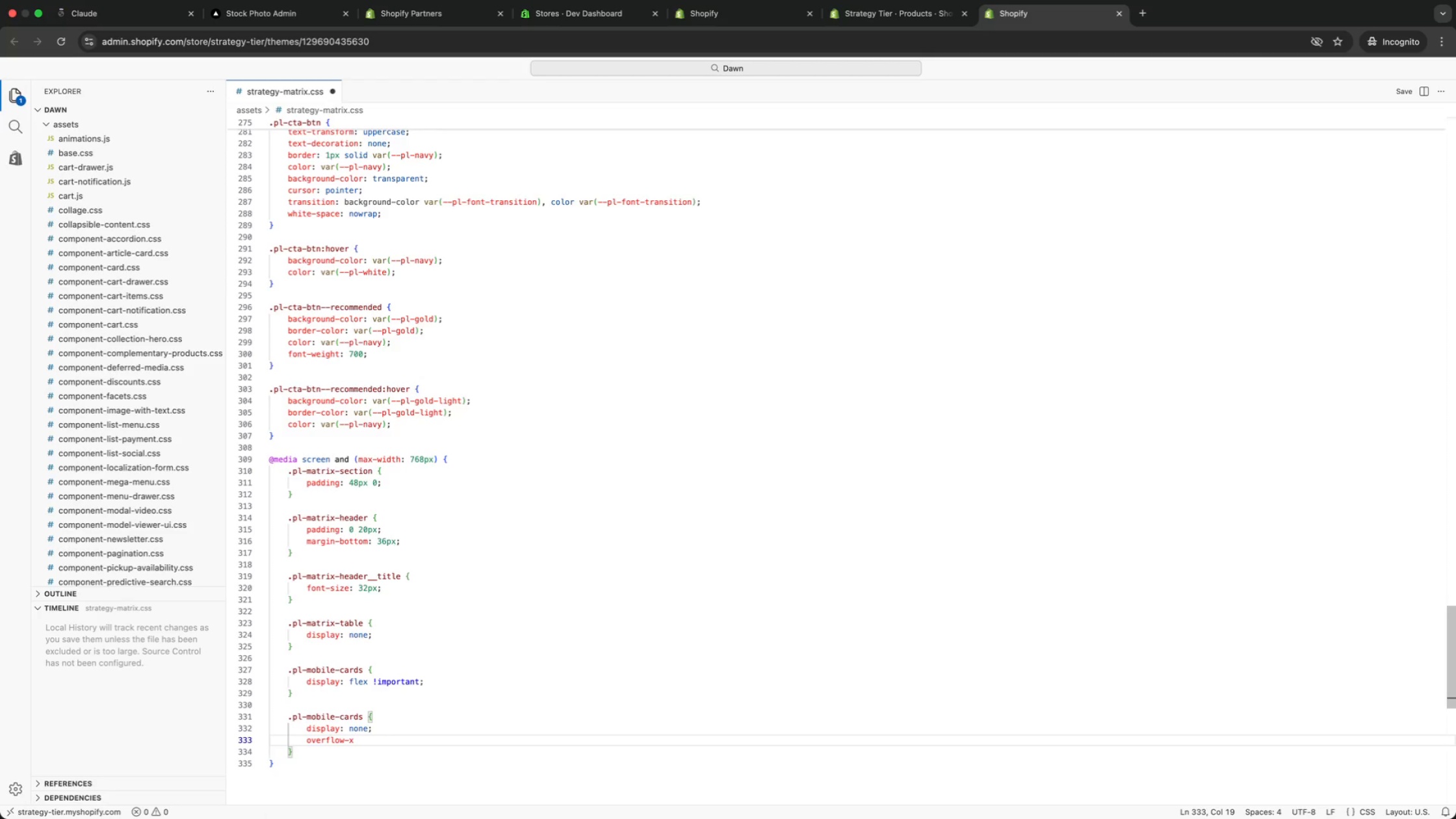 
key(Enter)
 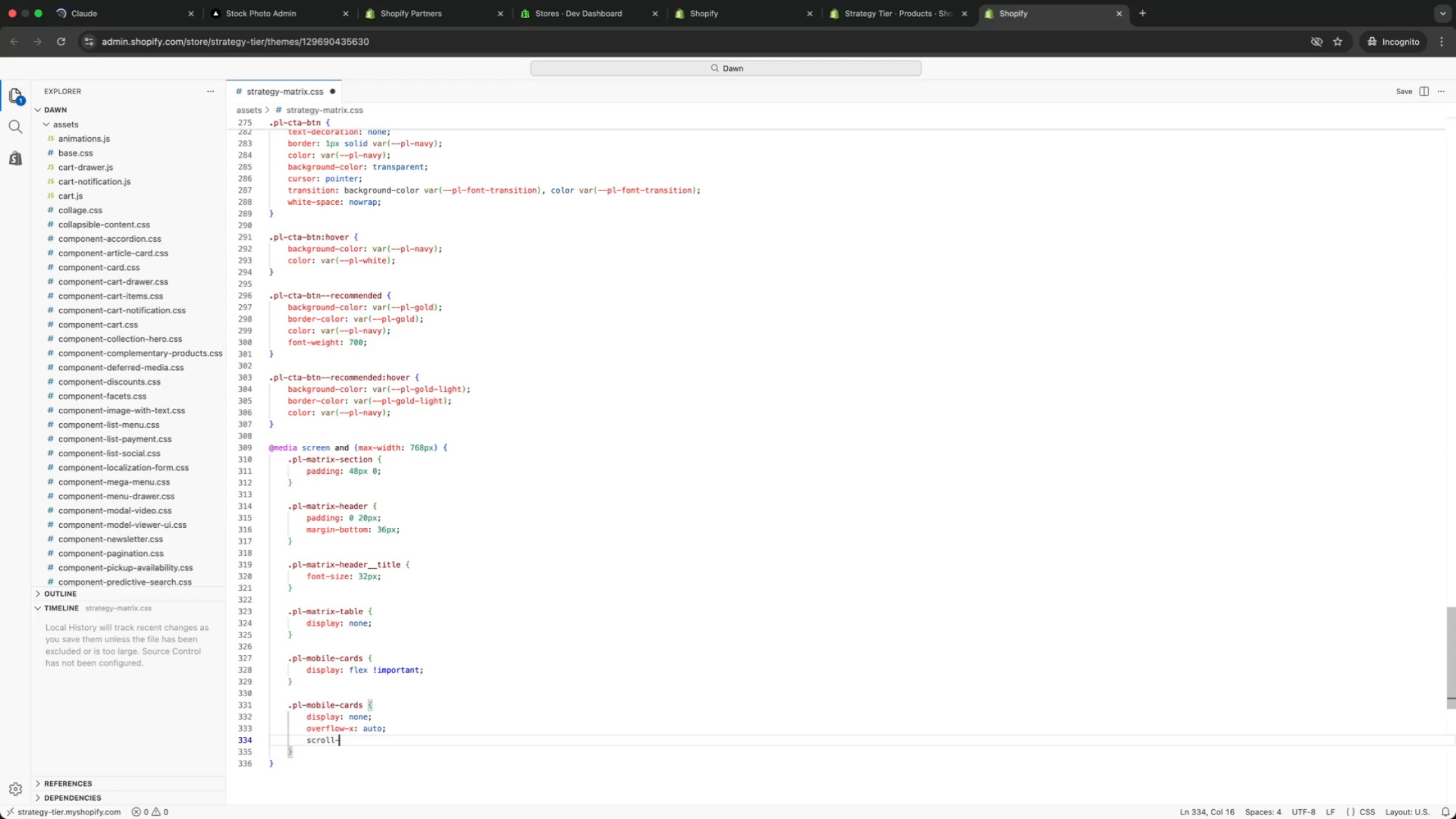 
type(scroll-snap-type: x mandatory;)
 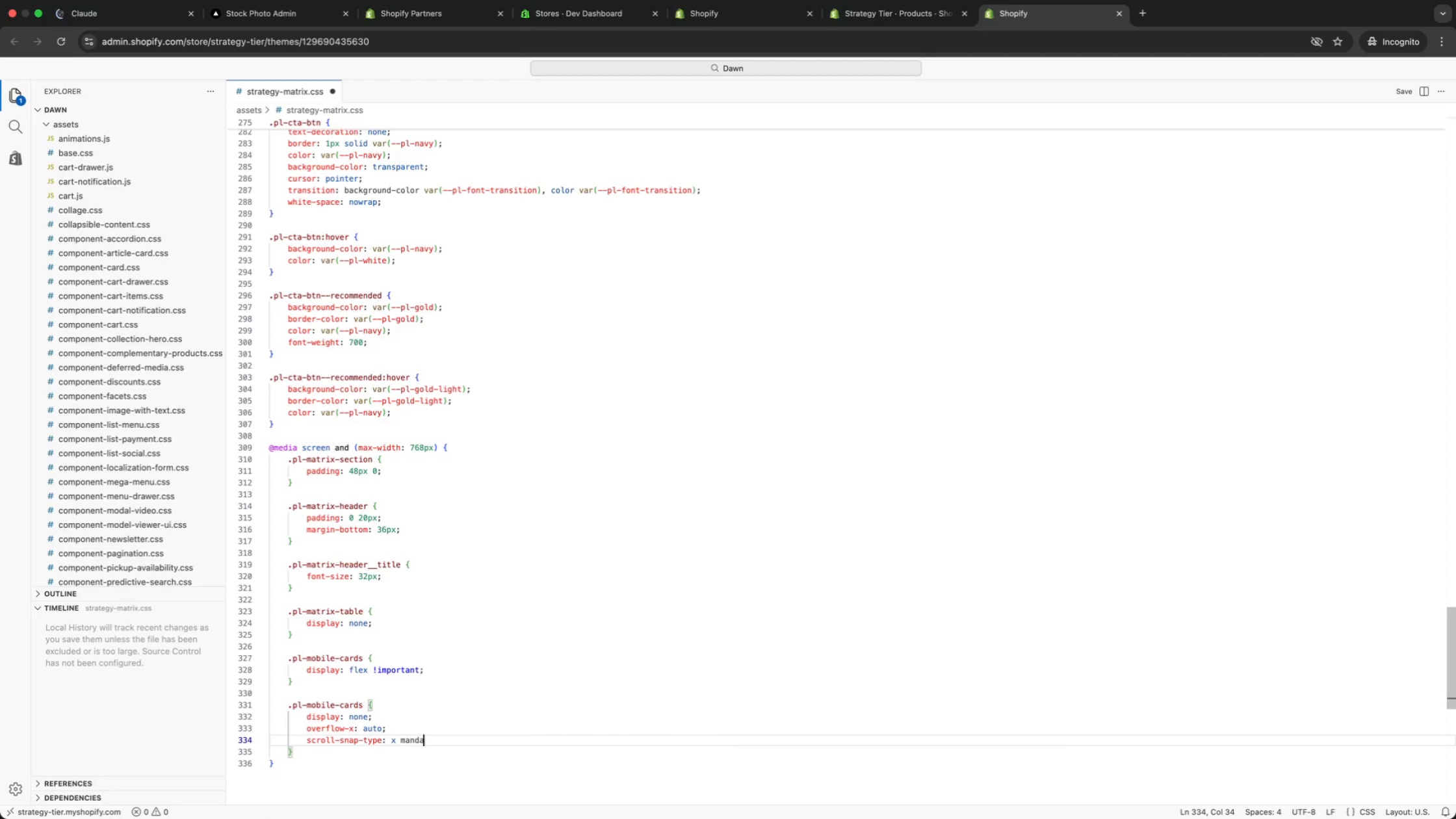 
key(Enter)
 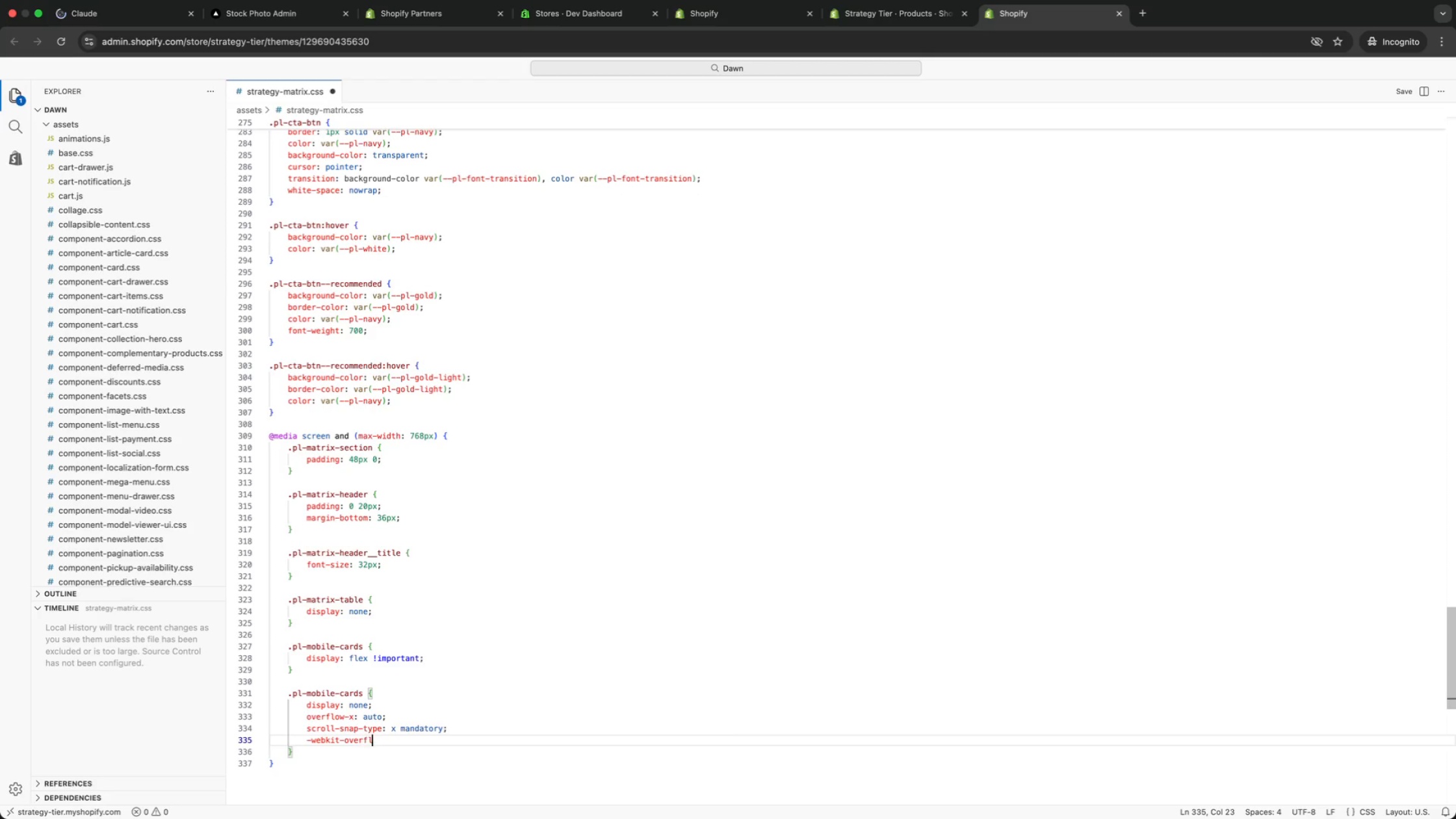 
type(-webkit-overflow-scri)
key(Backspace)
type(olling: touch;)
 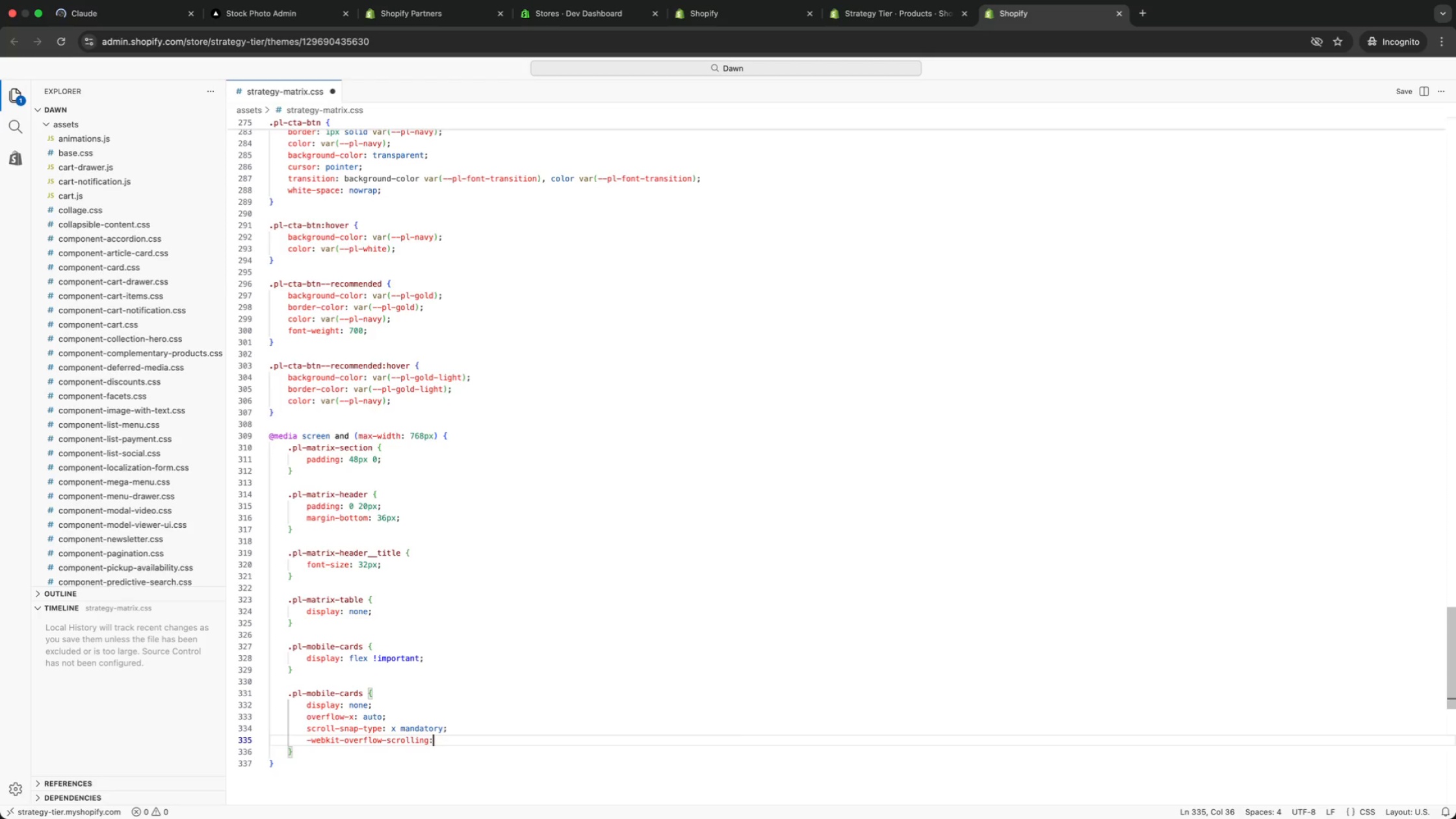 
key(Enter)
 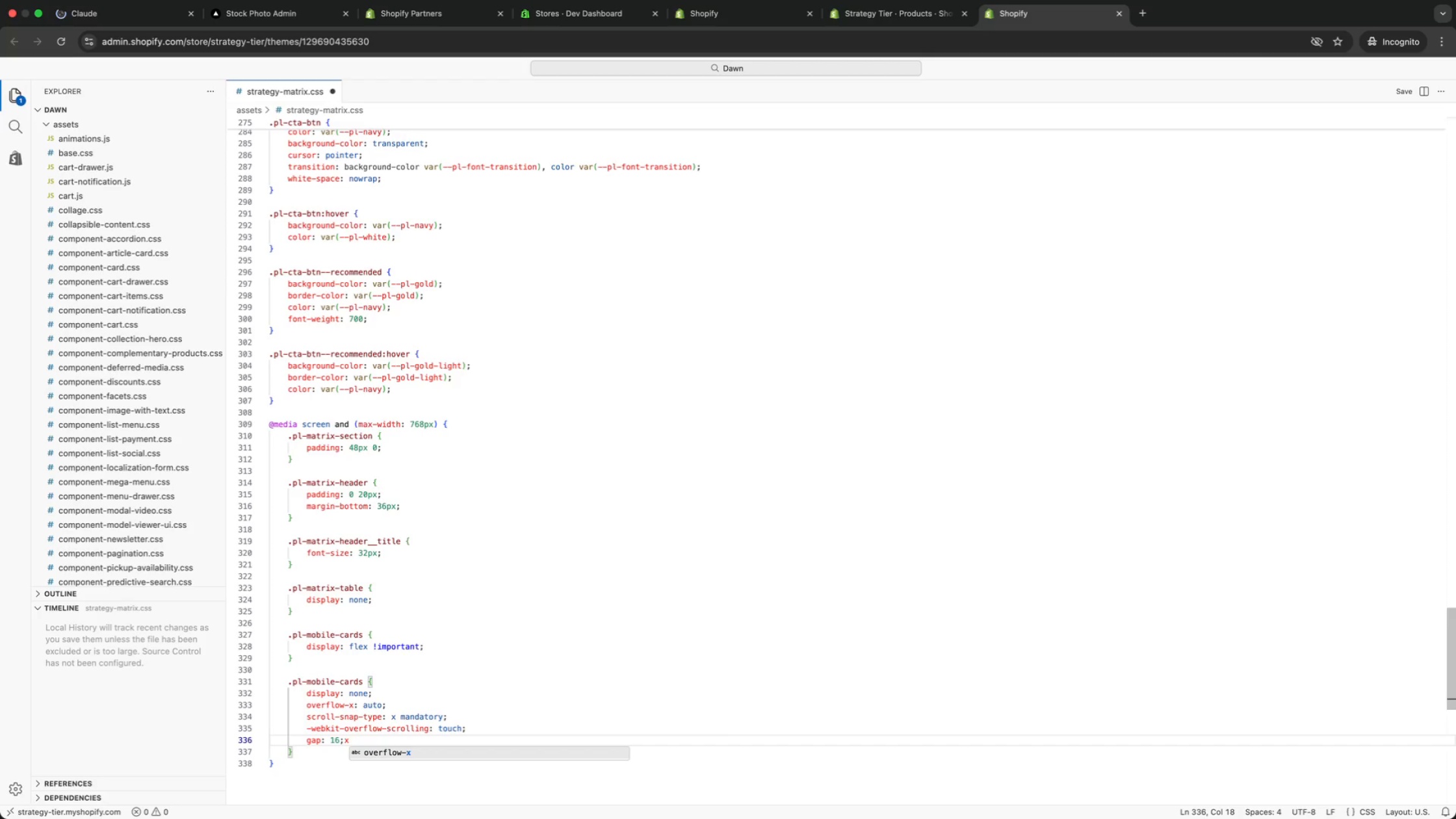 
type(gap: 16;x)
key(Backspace)
key(Backspace)
type(px;)
 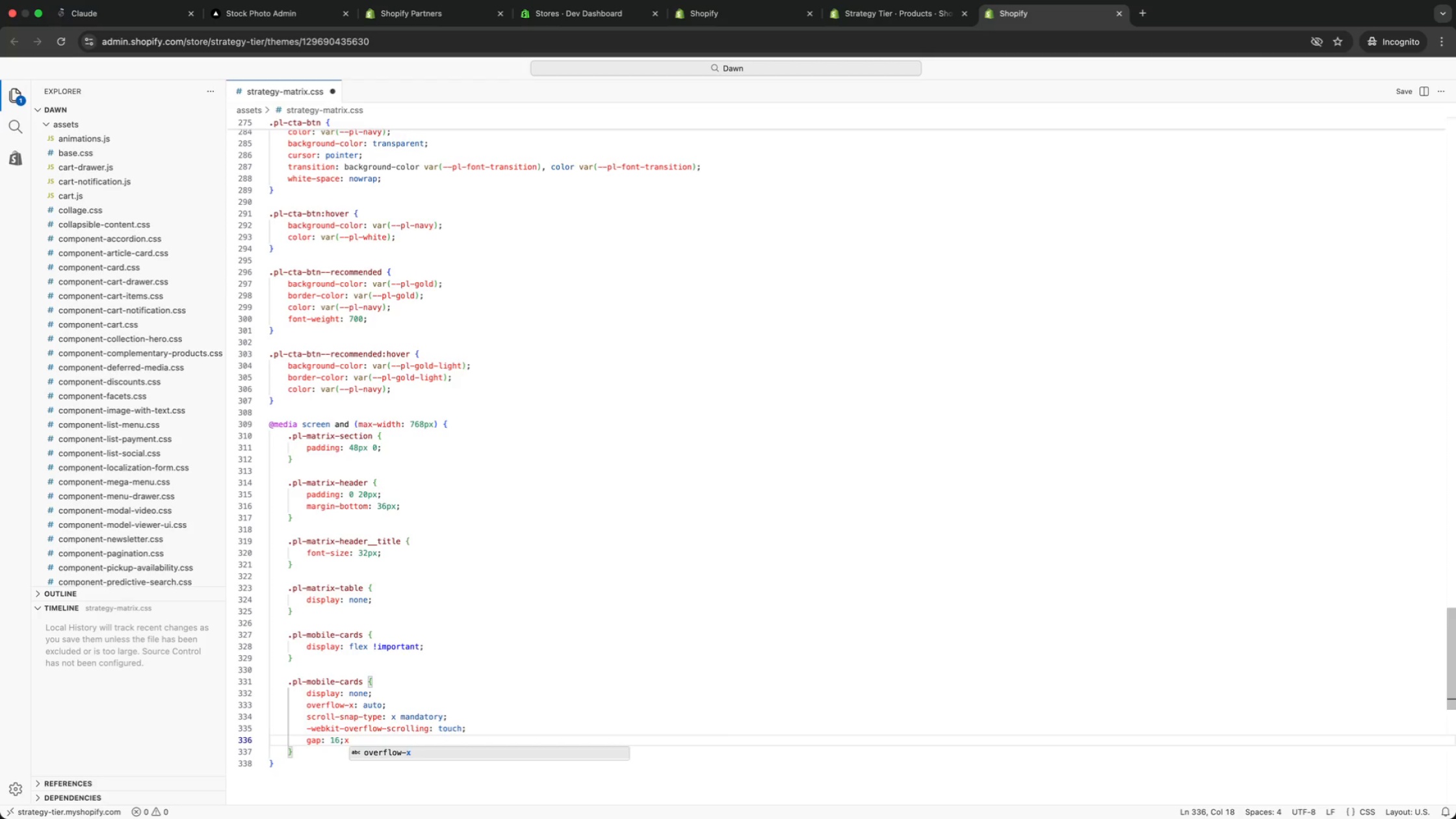 
key(Enter)
 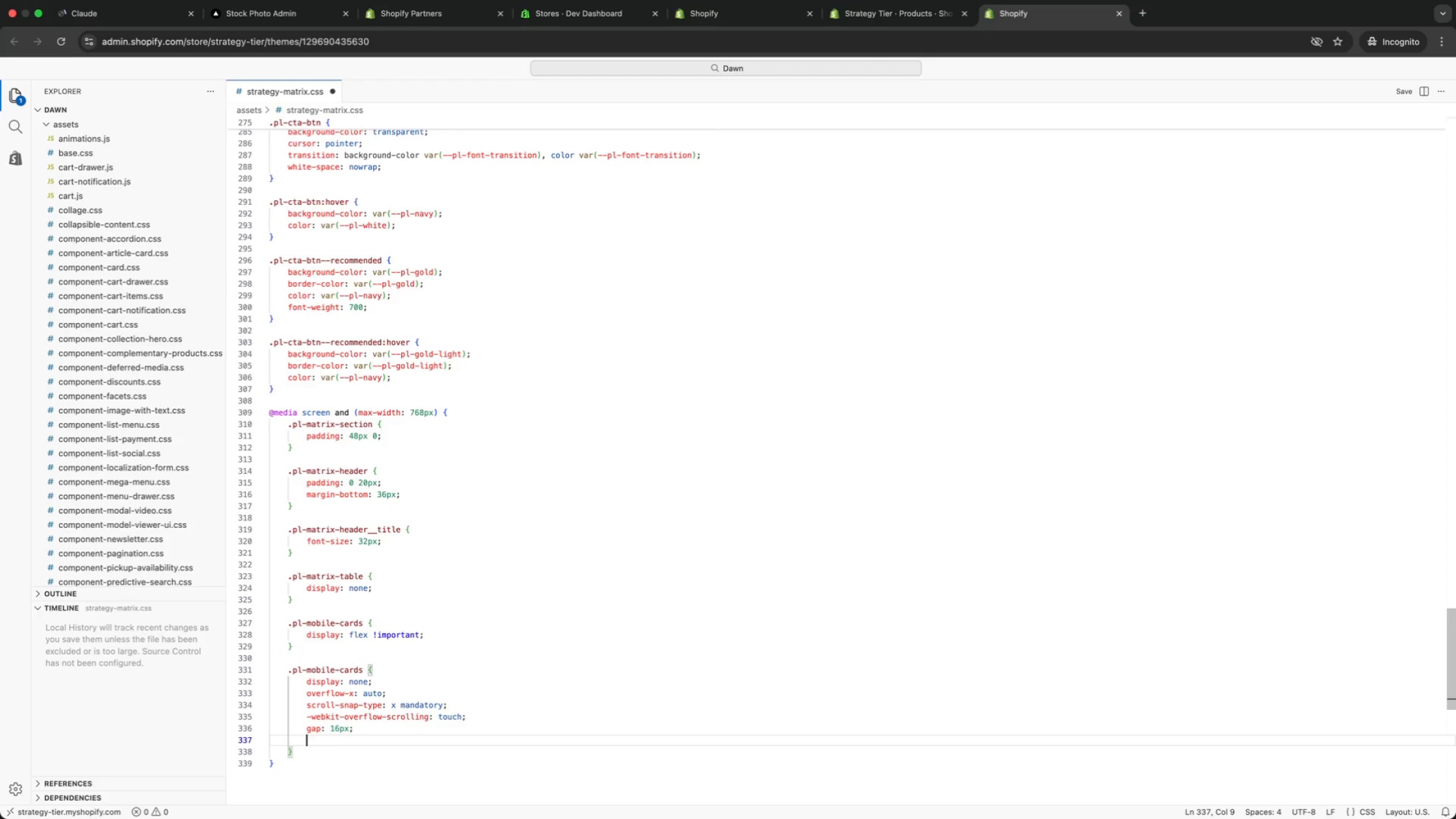 
type(pad)
 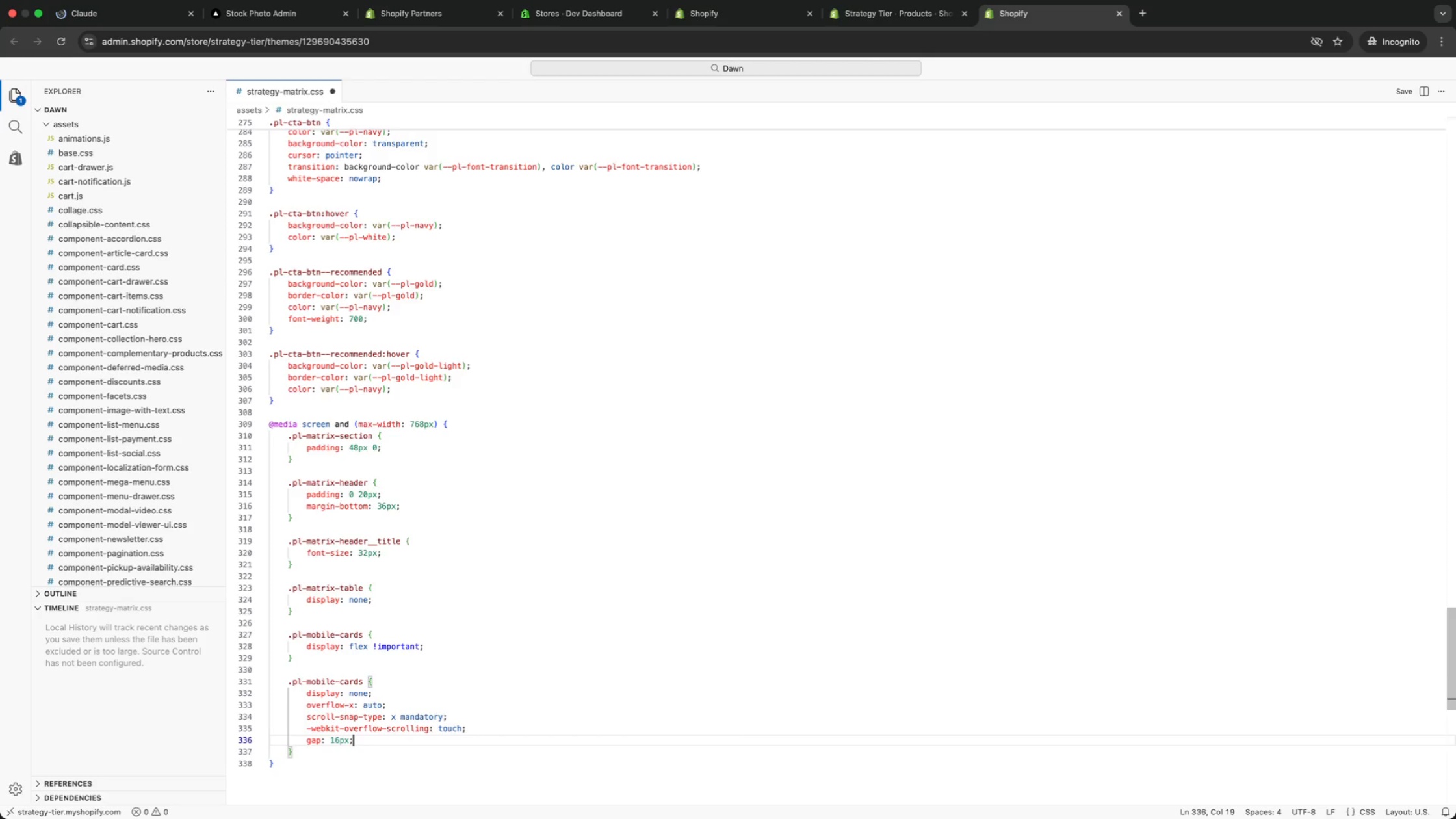 
key(Enter)
 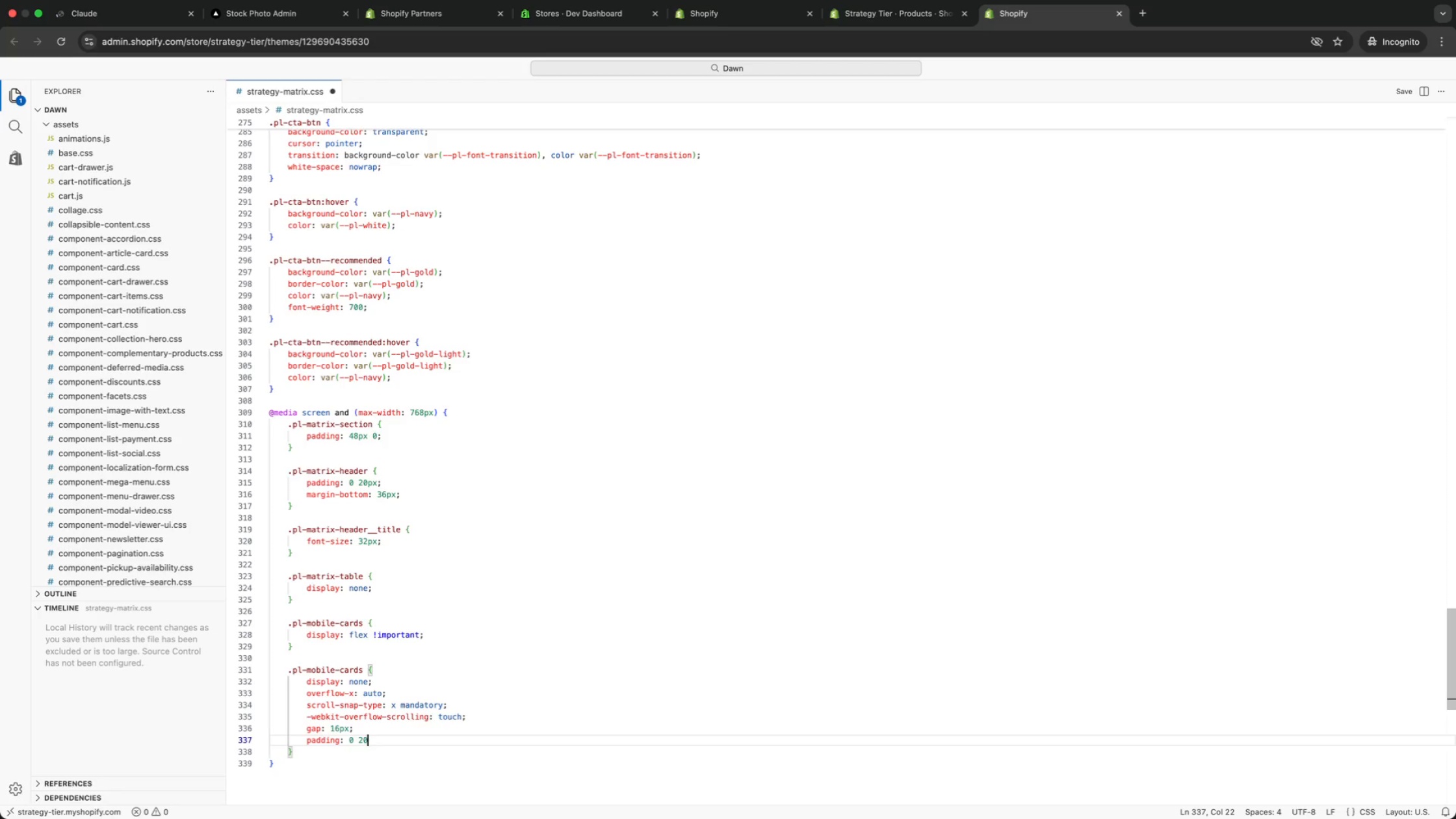 
type(: 0 20px 20px;)
 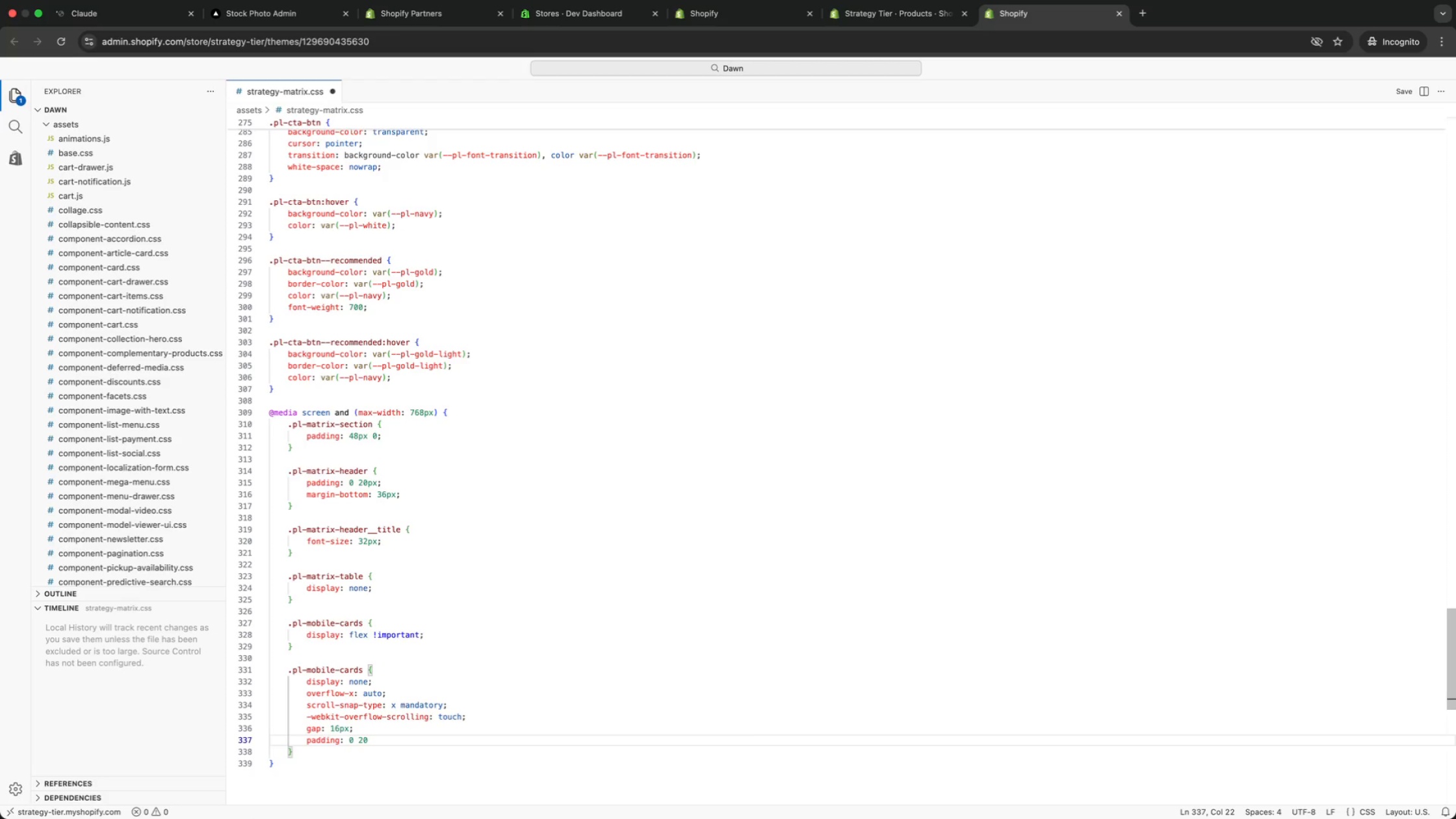 
key(Enter)
 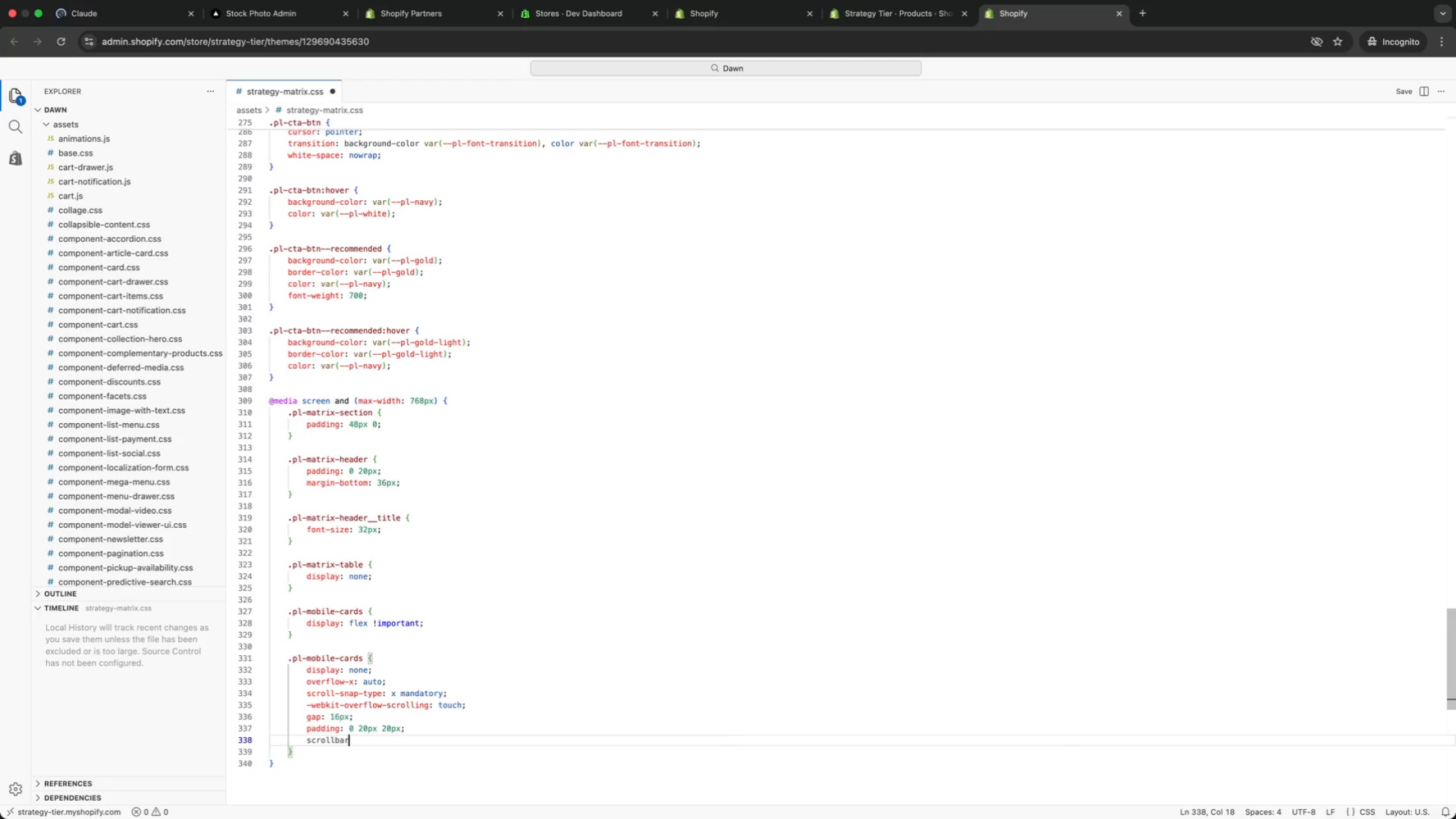 
type(scrollbar-width: none;)
 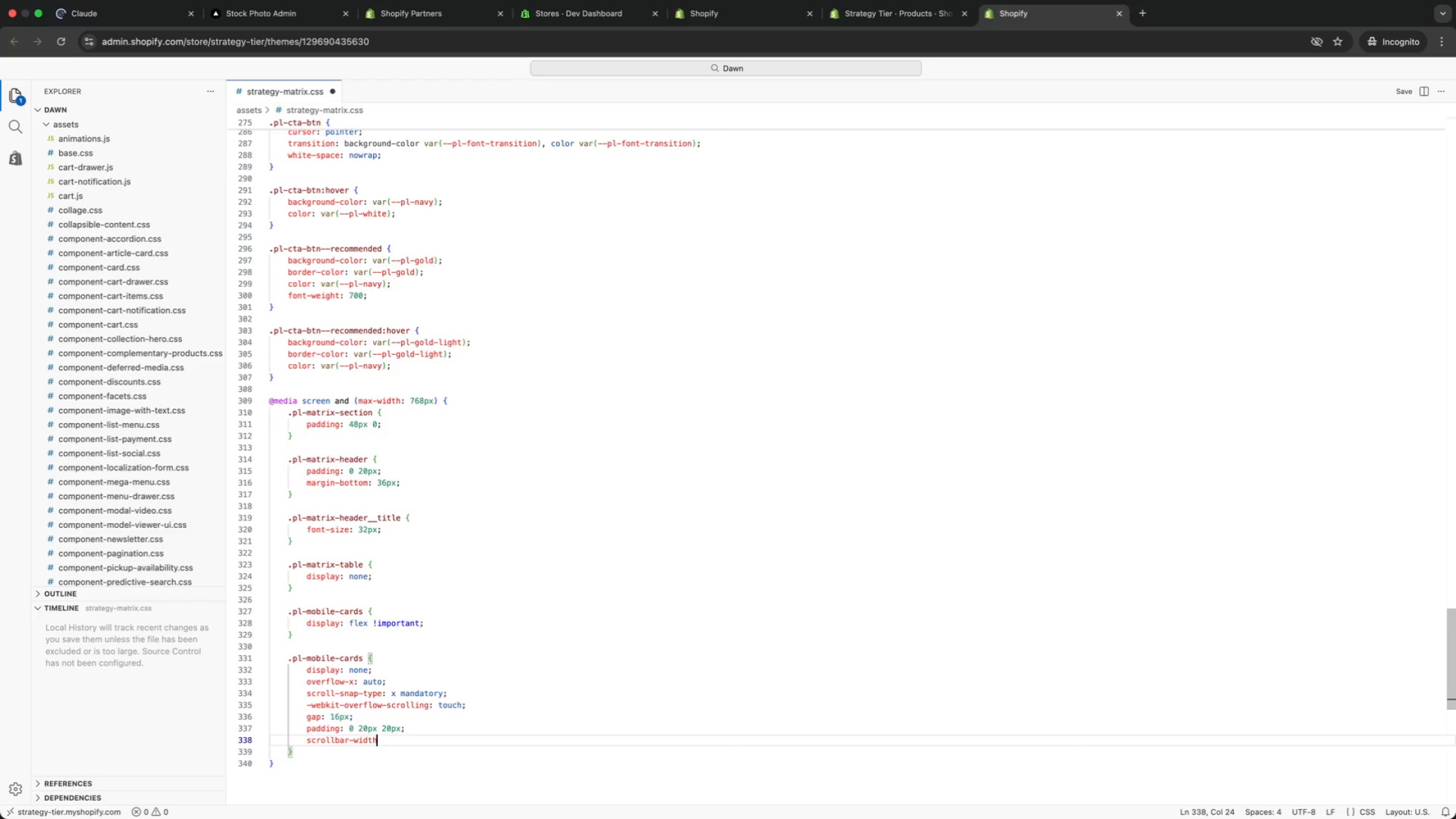 
key(ArrowDown)
 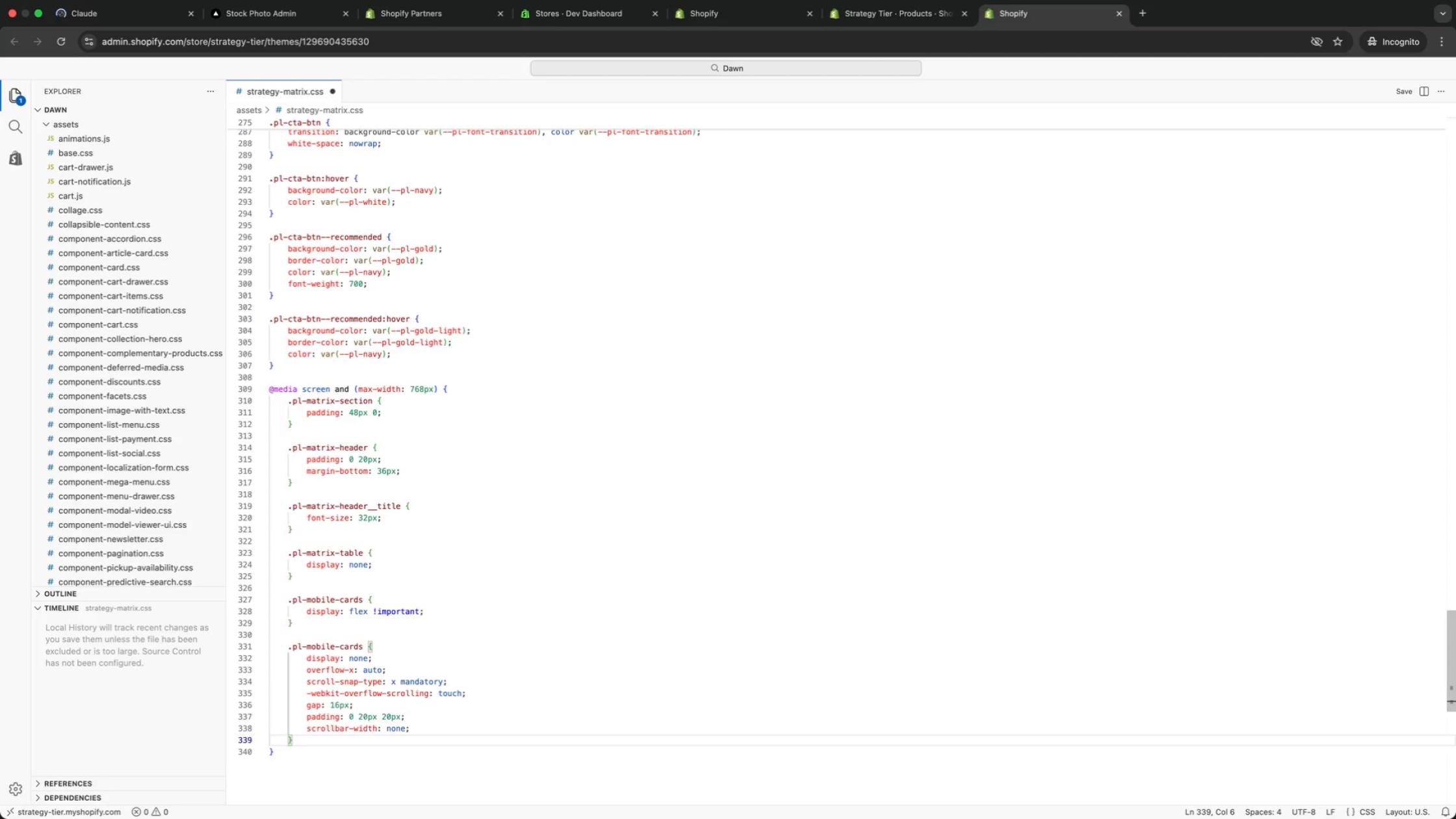 
key(Enter)
 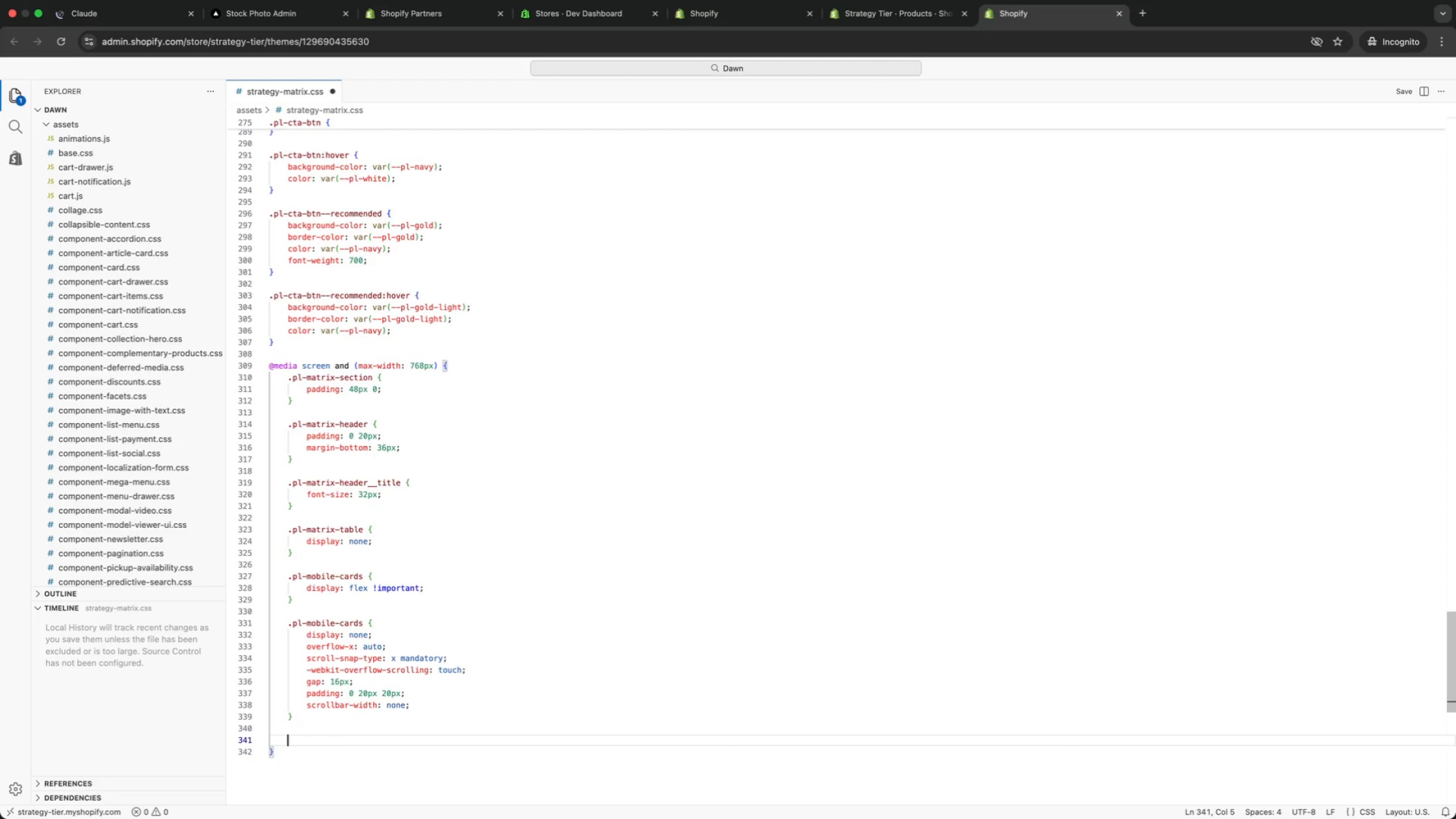 
key(Enter)
 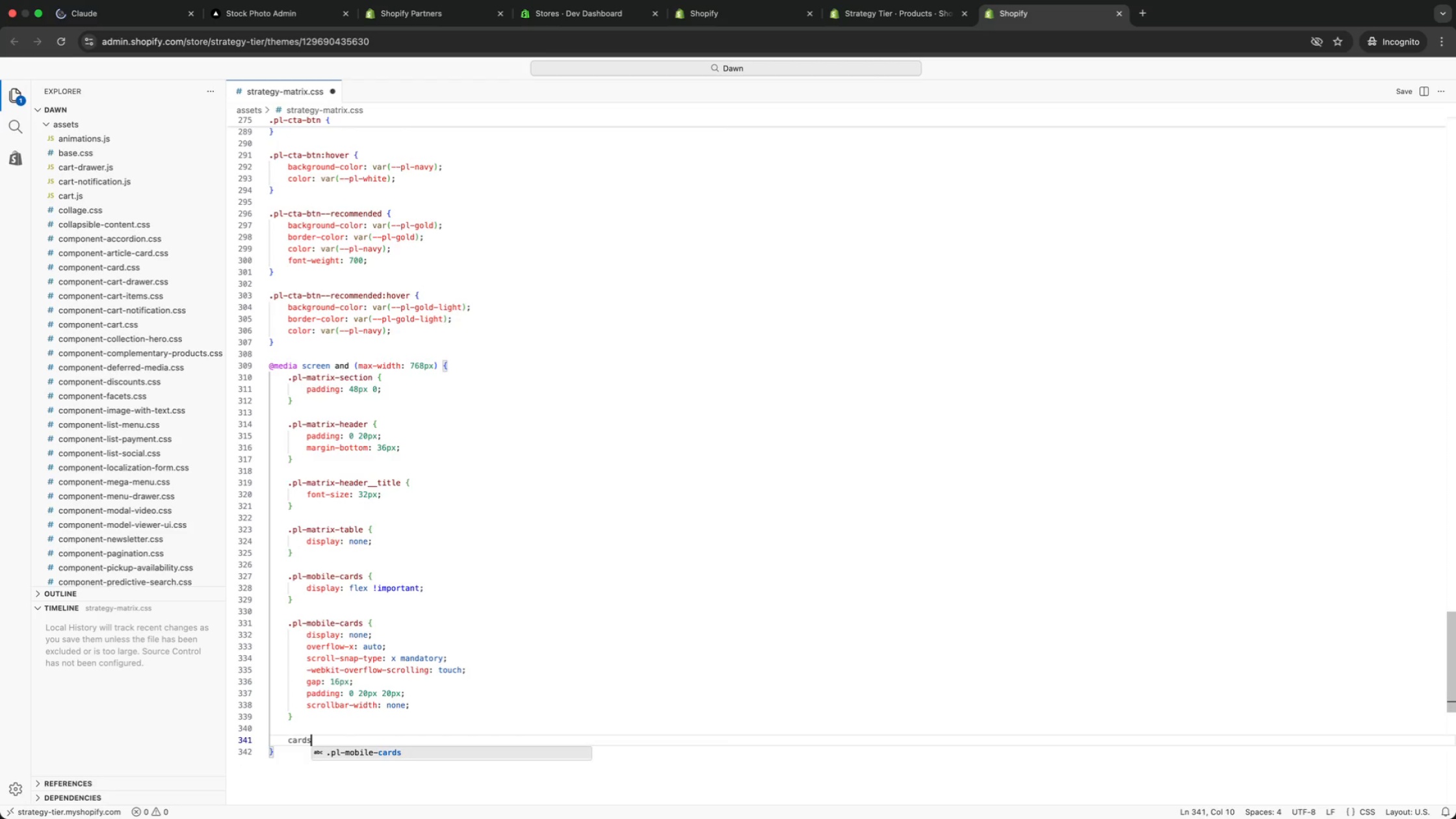 
type(cards)
 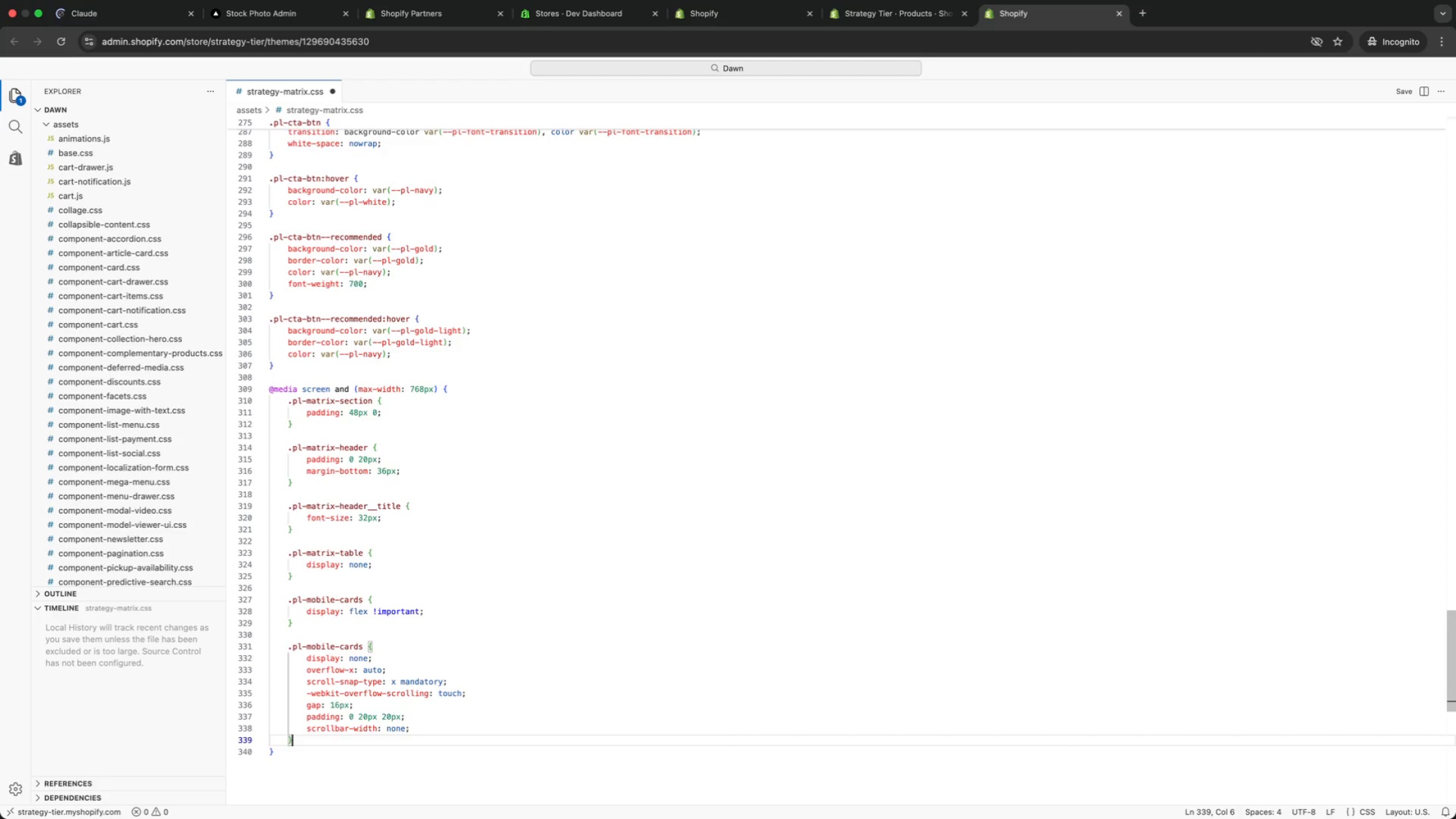 
key(Enter)
 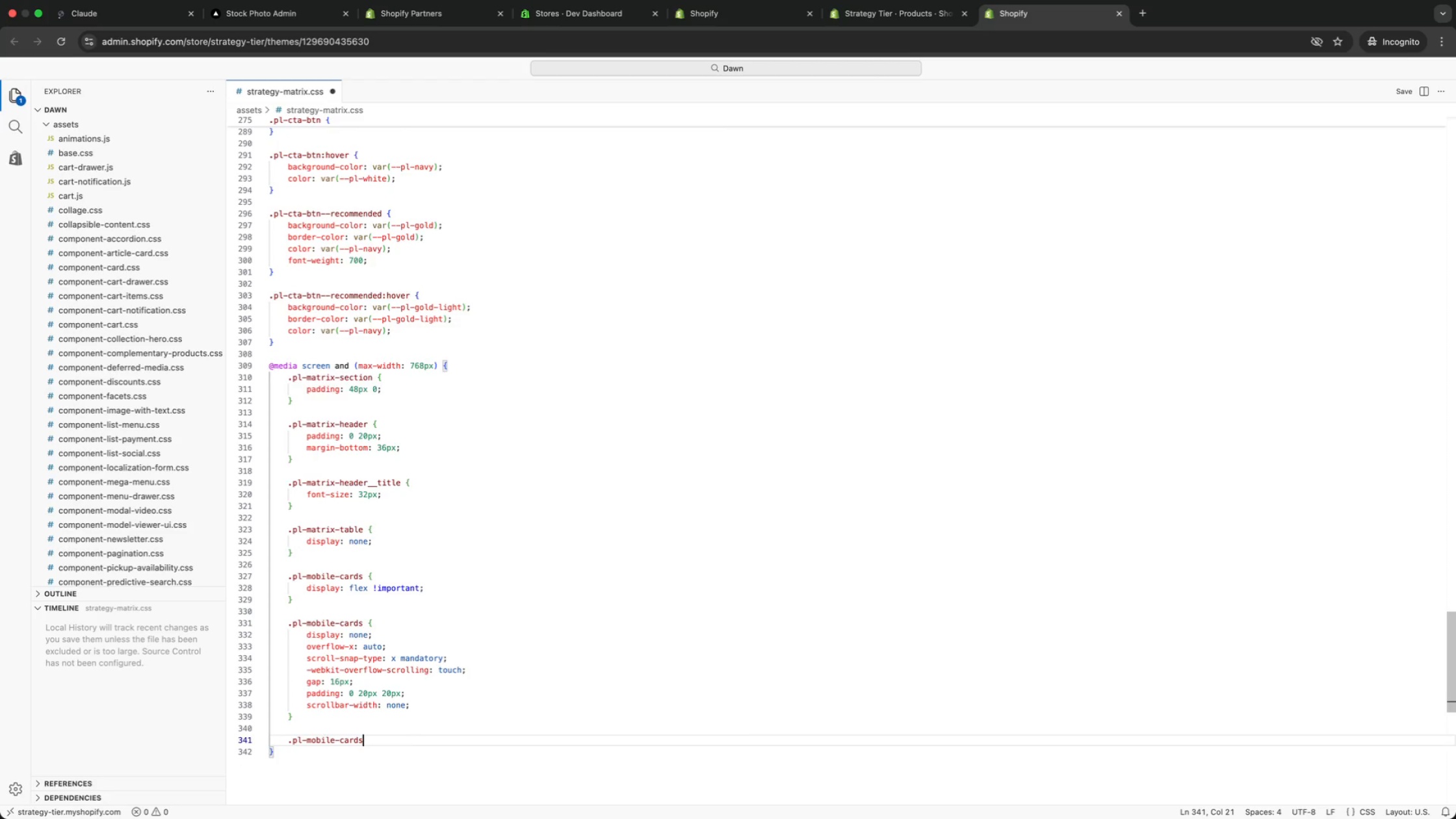 
type(::-webkit-scrollbar {)
 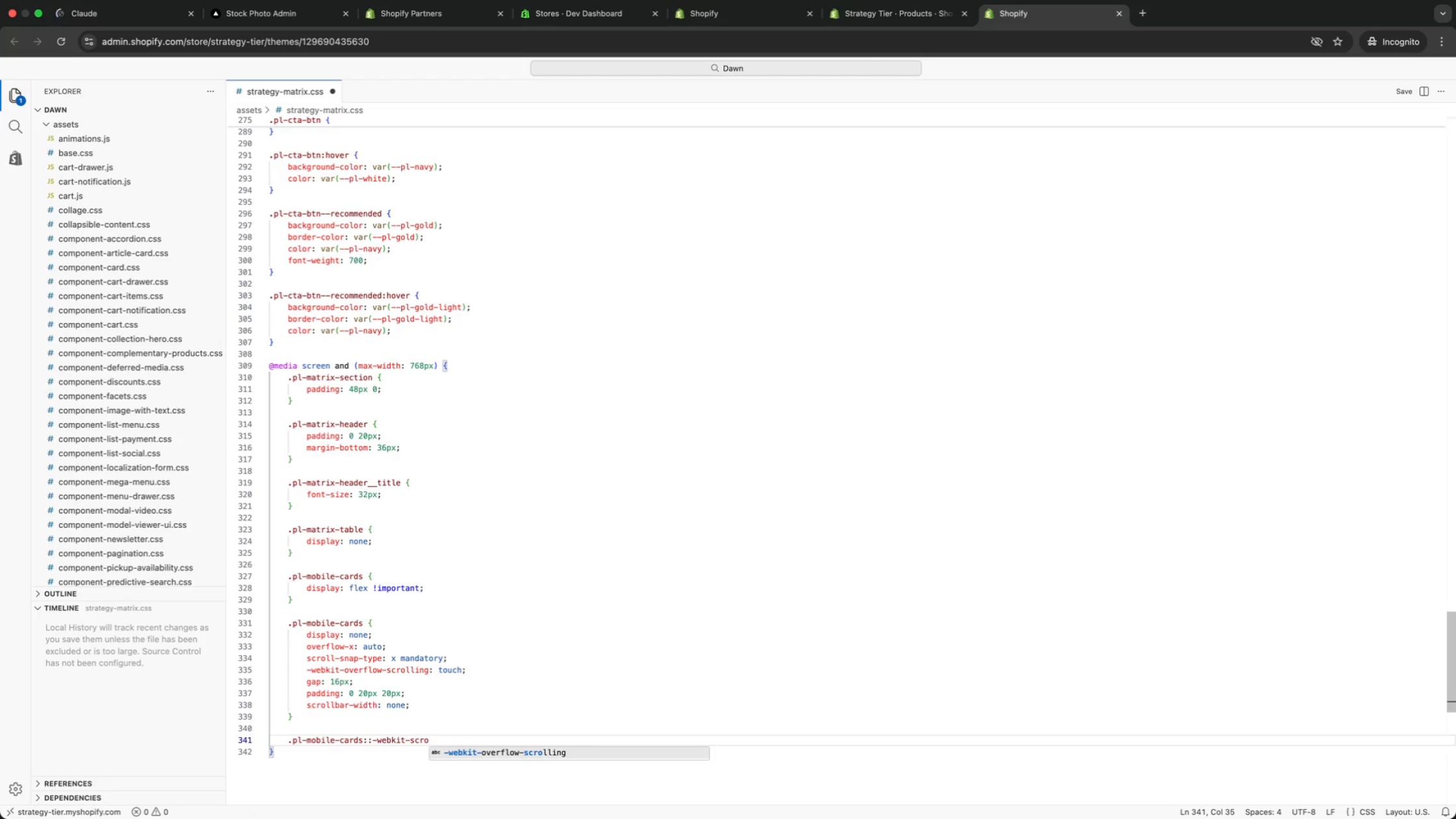 
 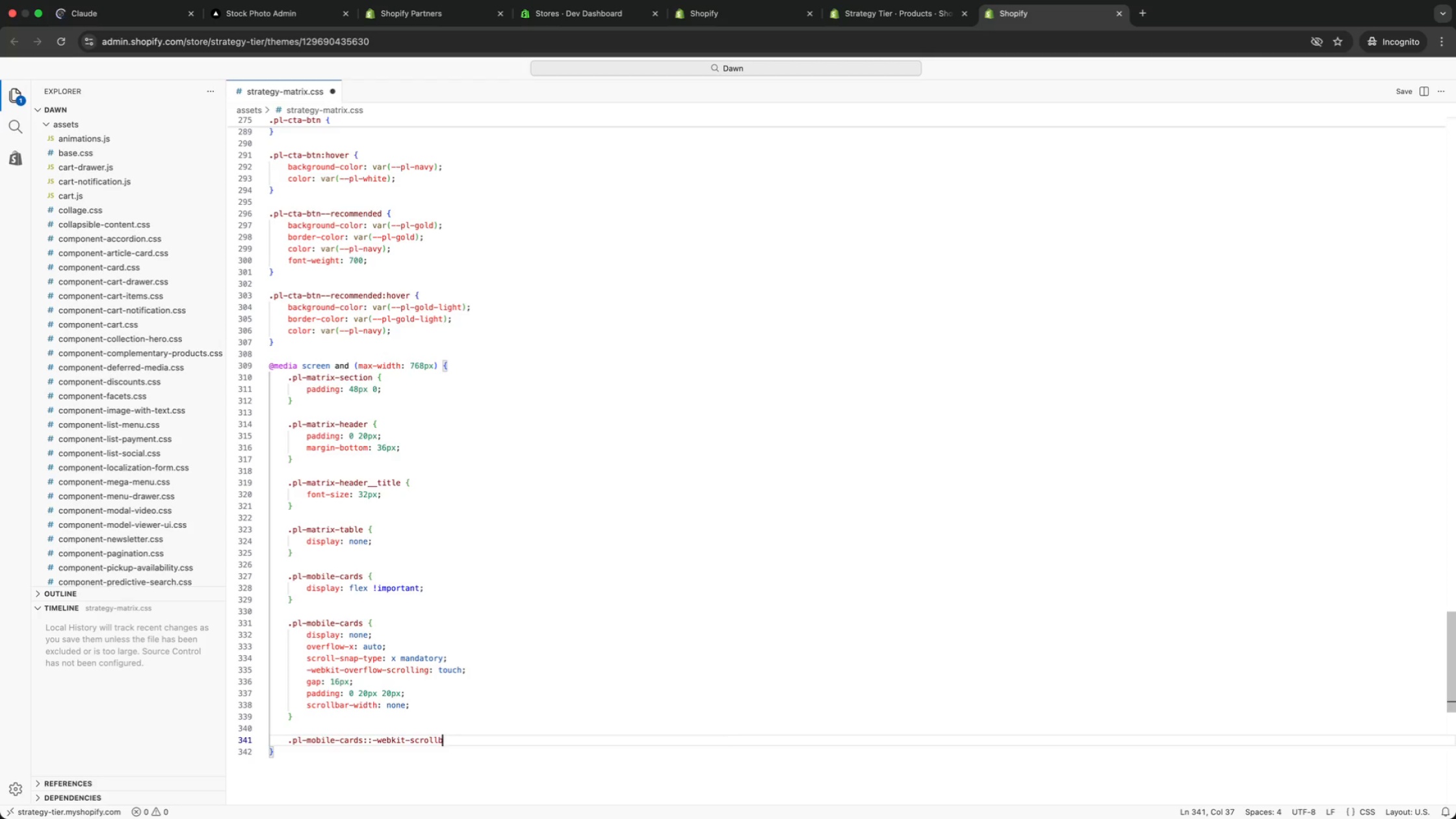 
key(Enter)
 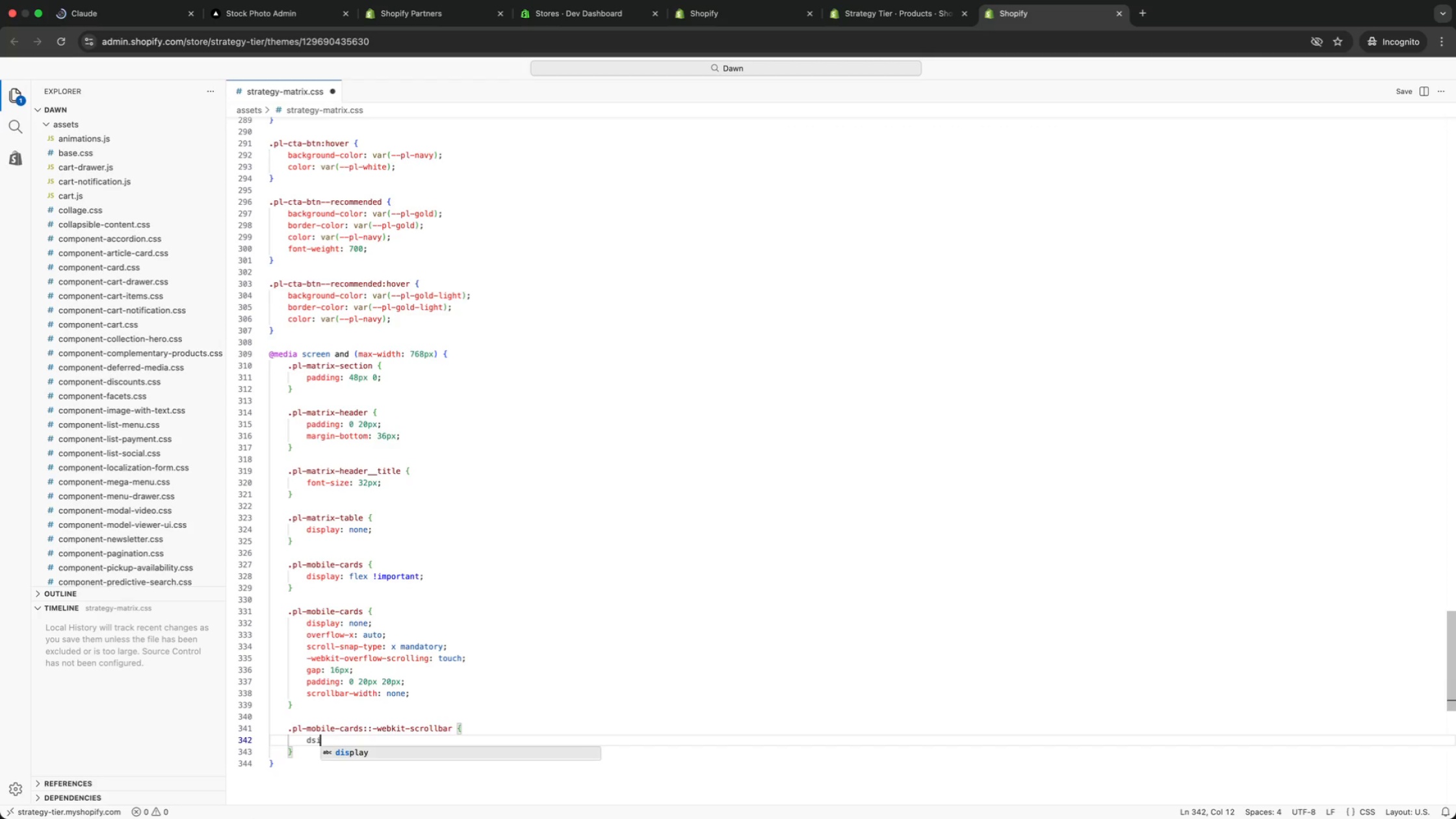 
type(dsi)
 